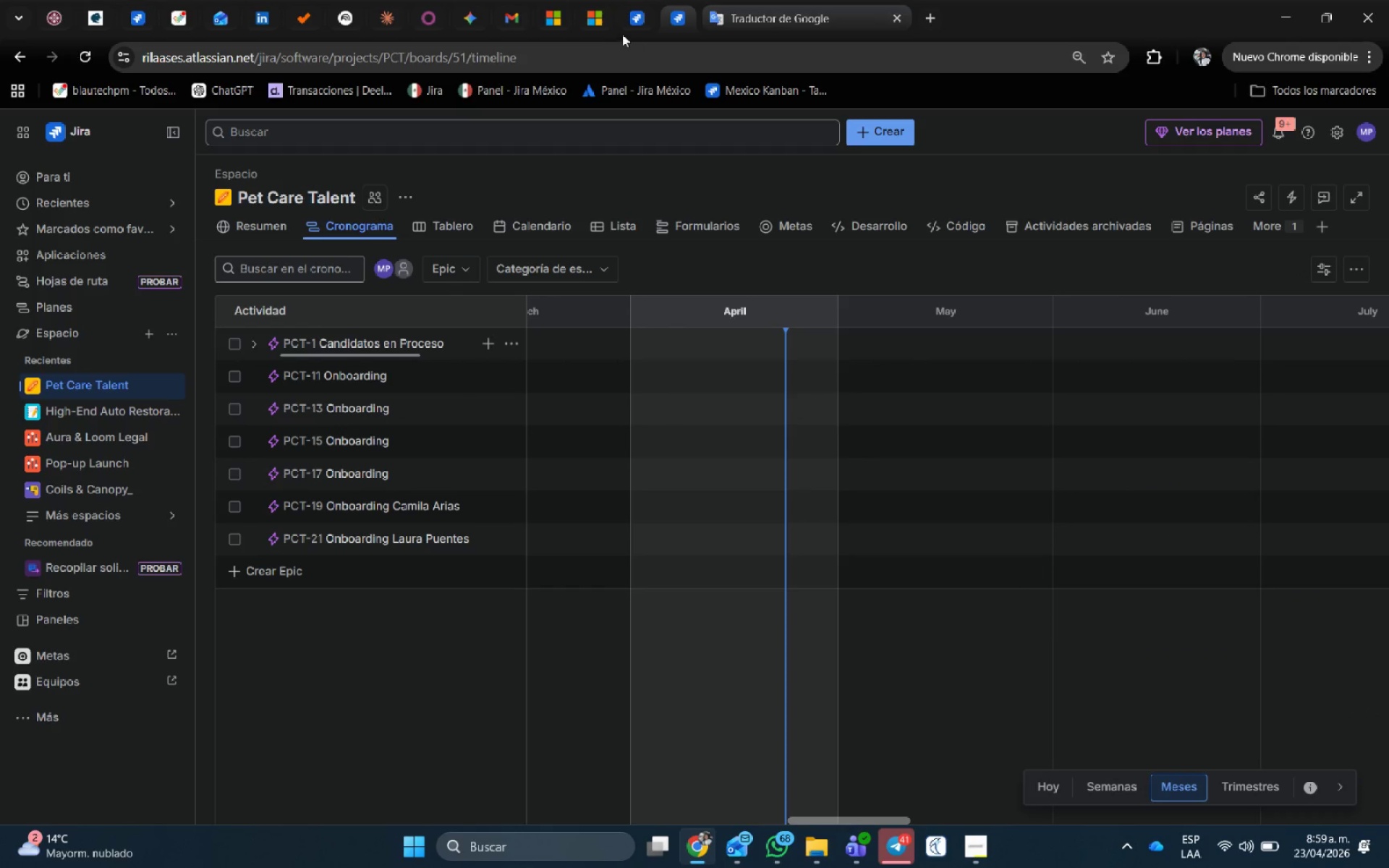 
left_click([626, 25])
 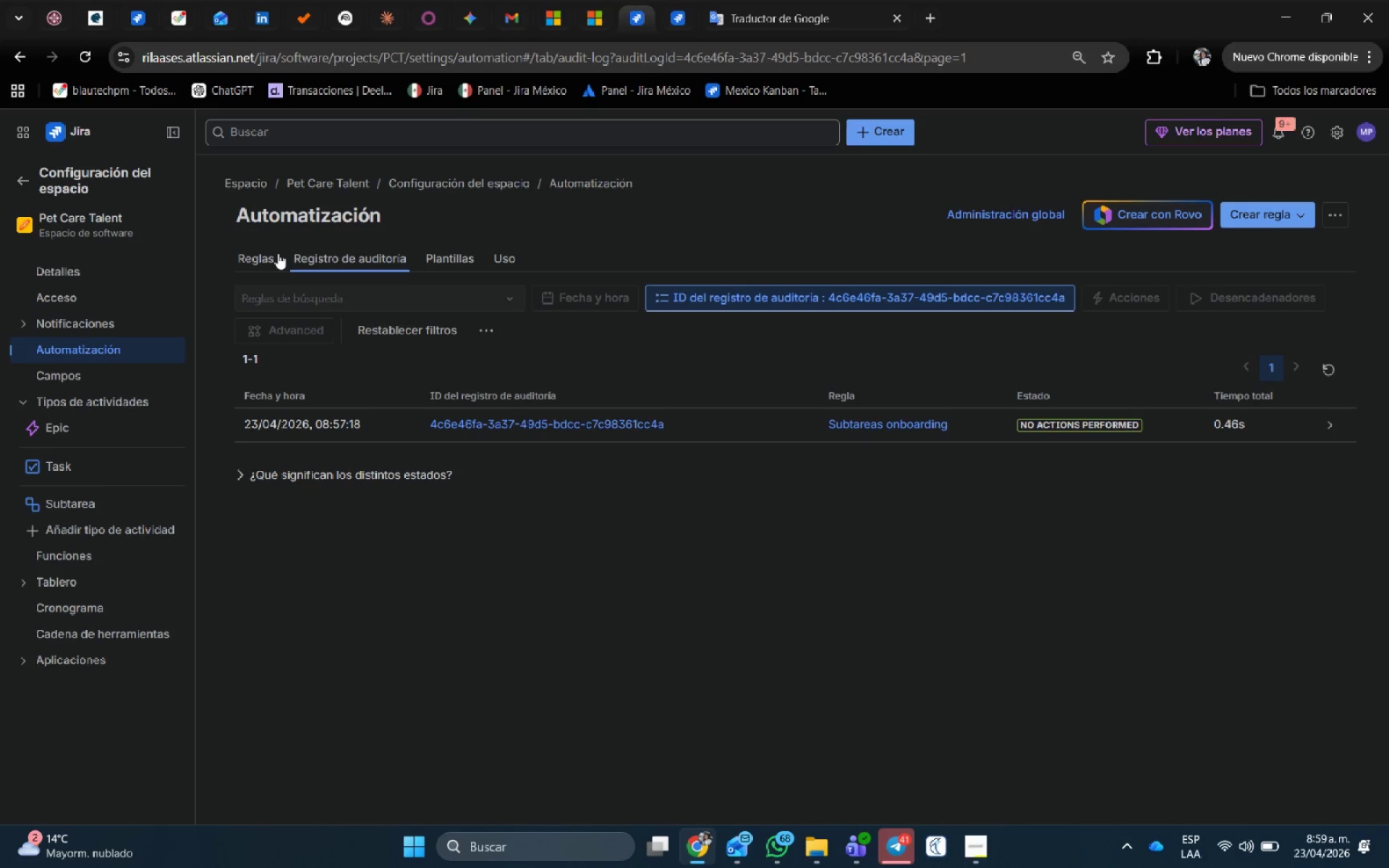 
left_click([255, 256])
 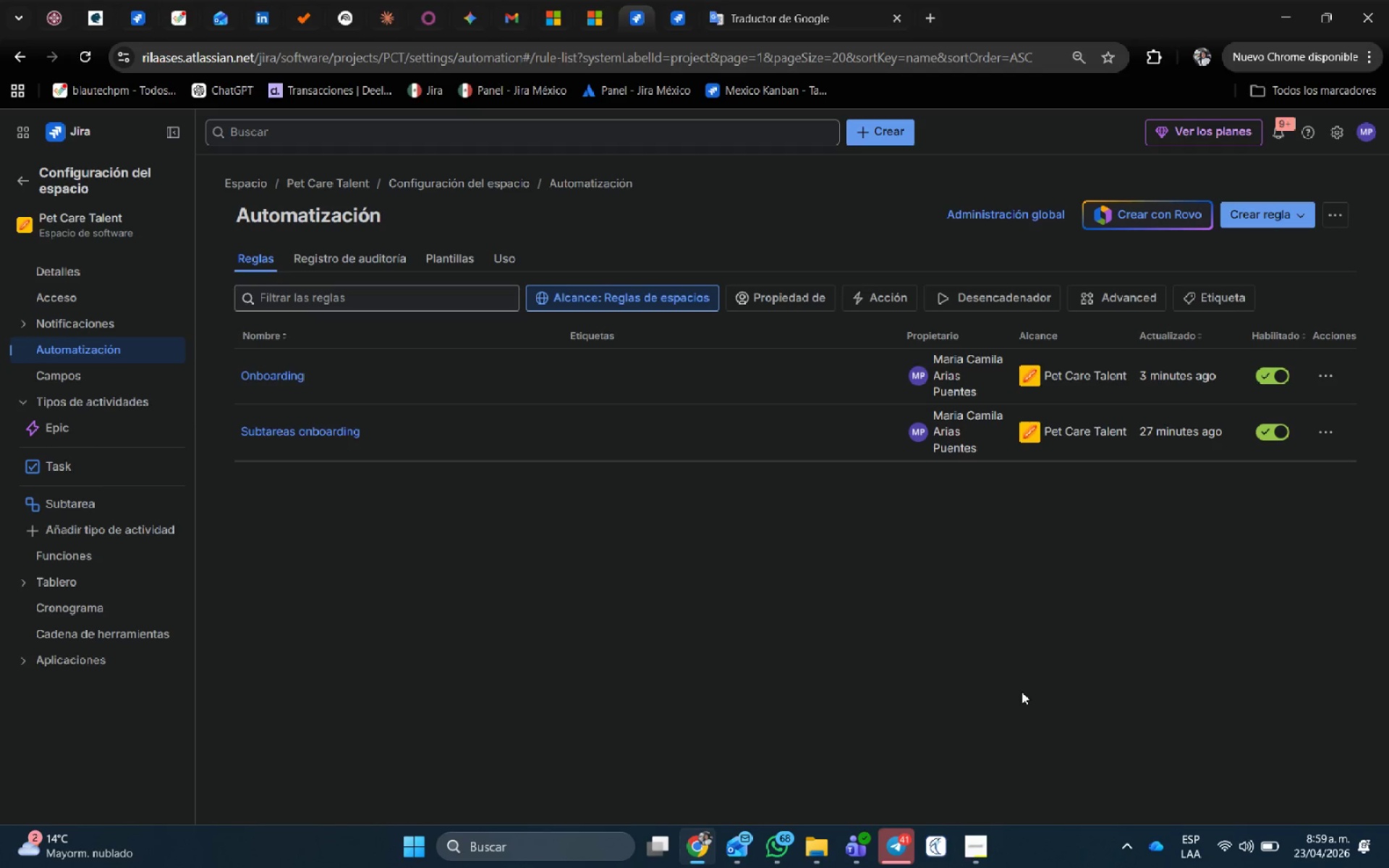 
wait(11.56)
 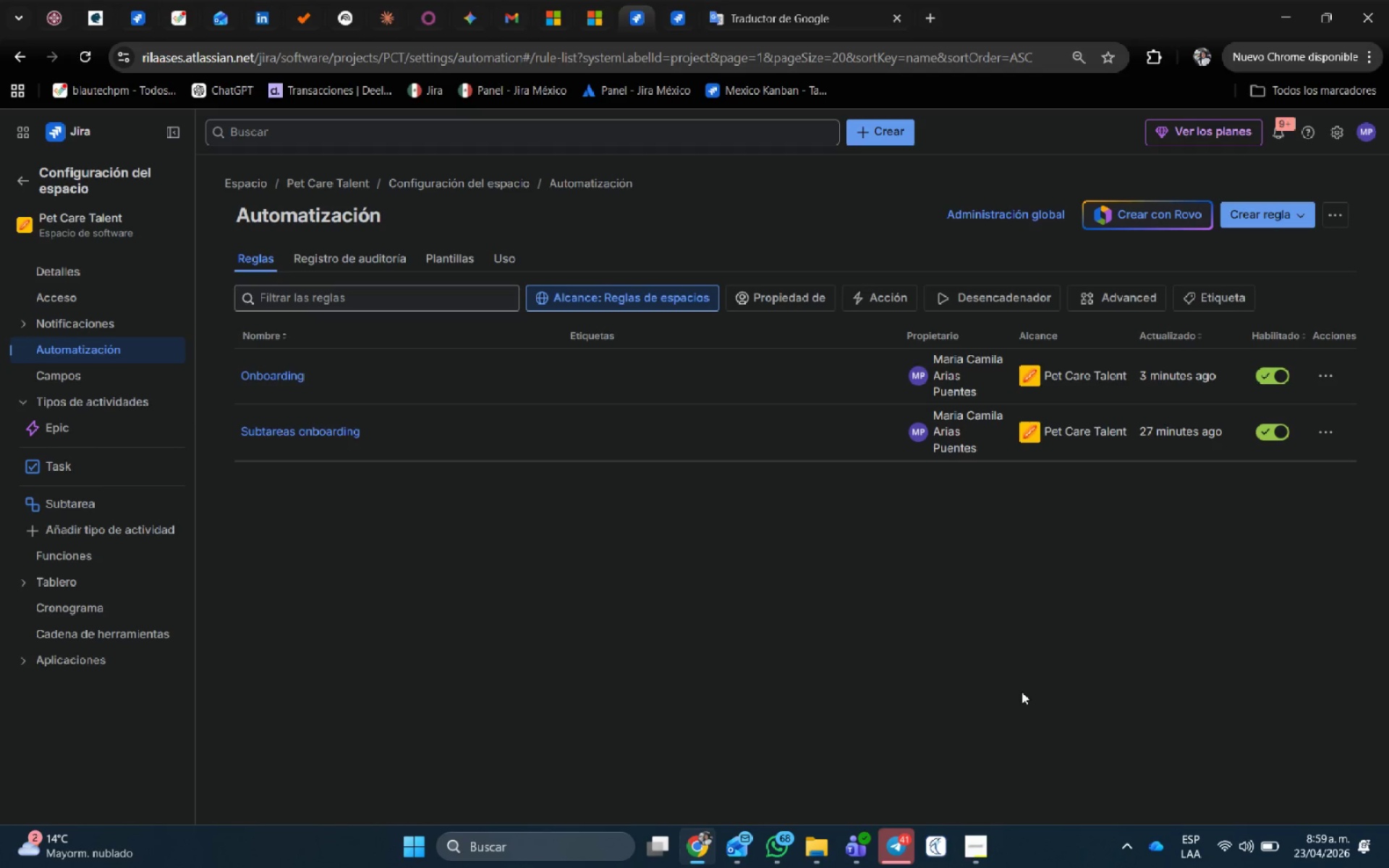 
left_click([343, 424])
 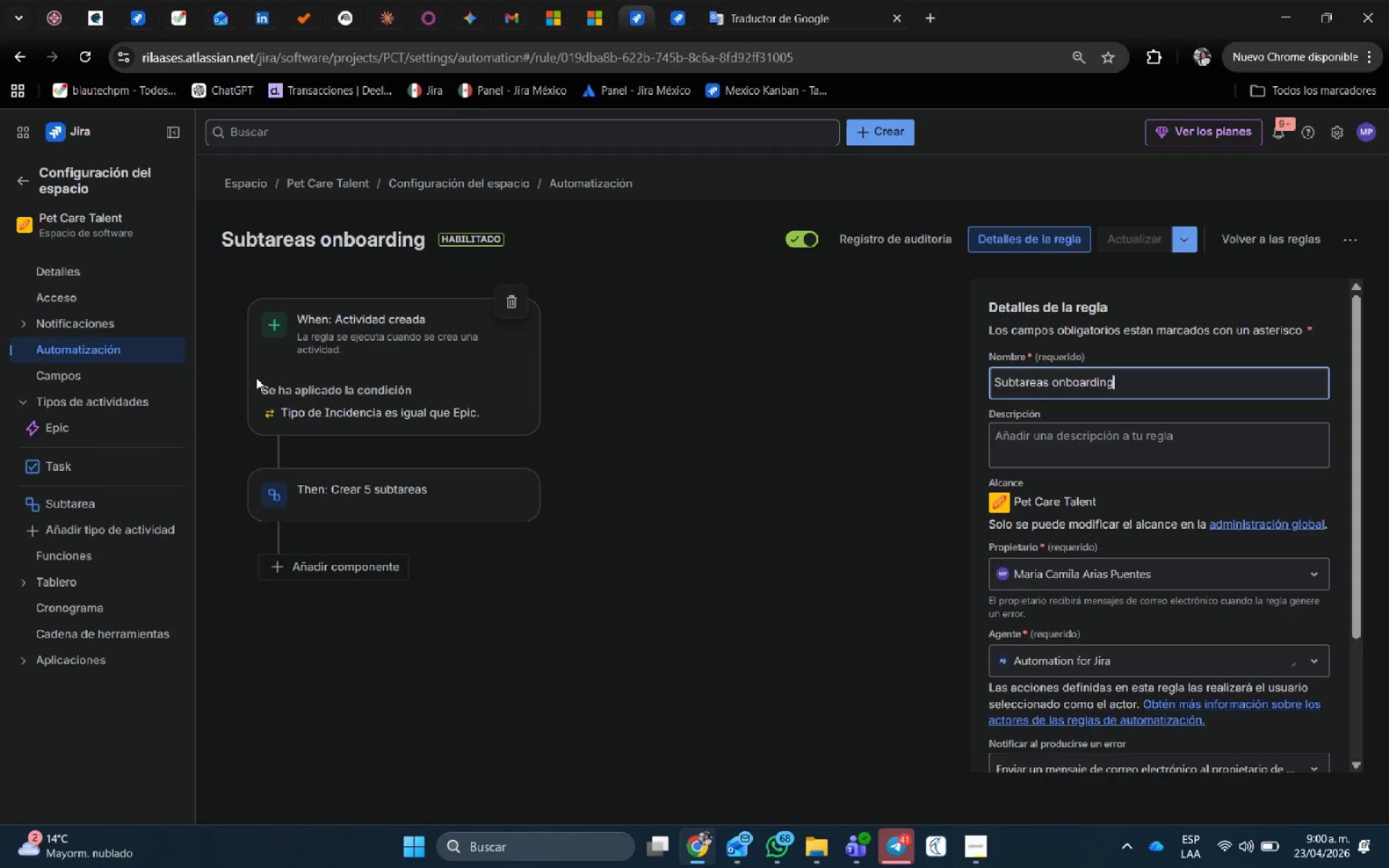 
left_click([400, 332])
 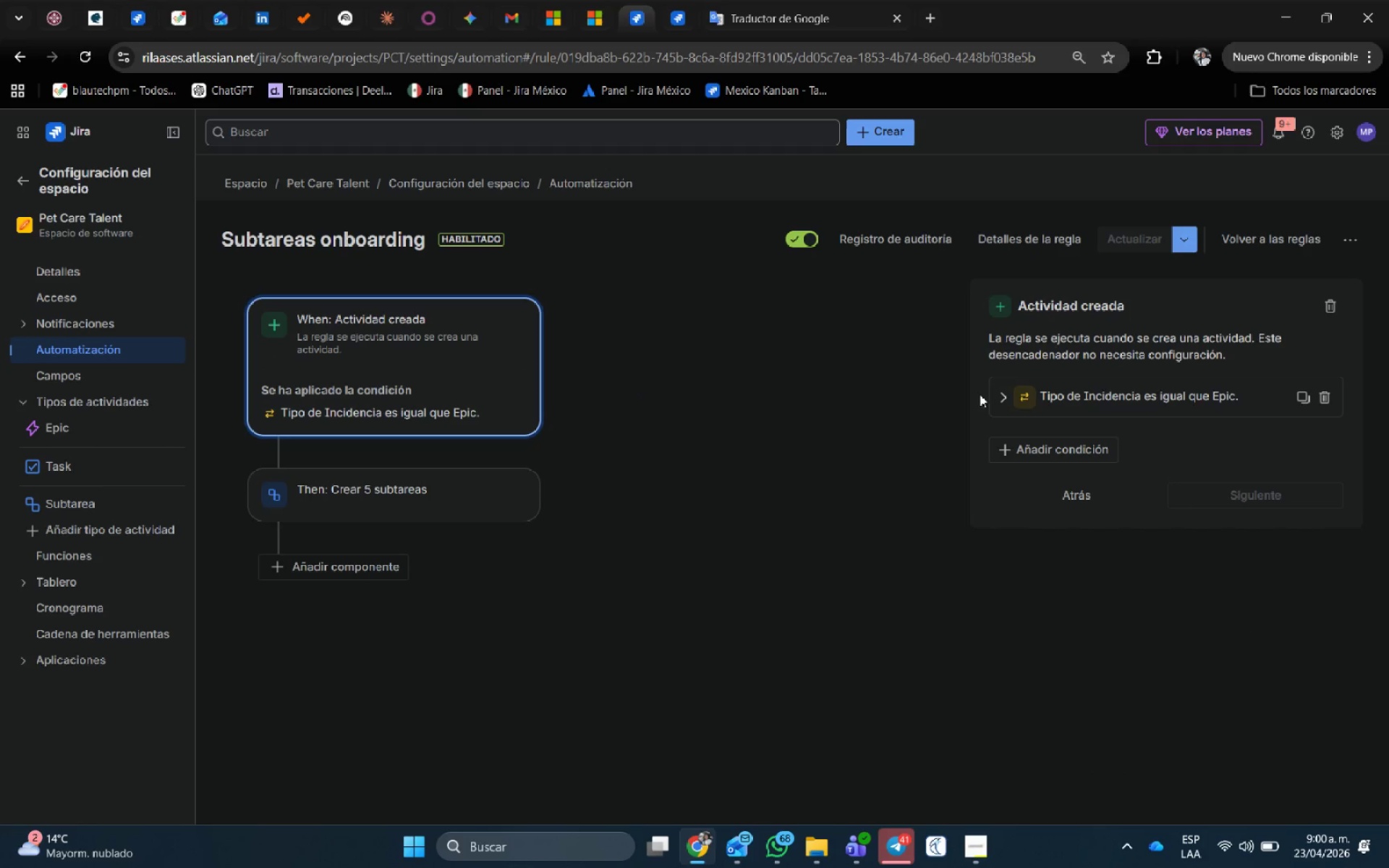 
left_click([1002, 398])
 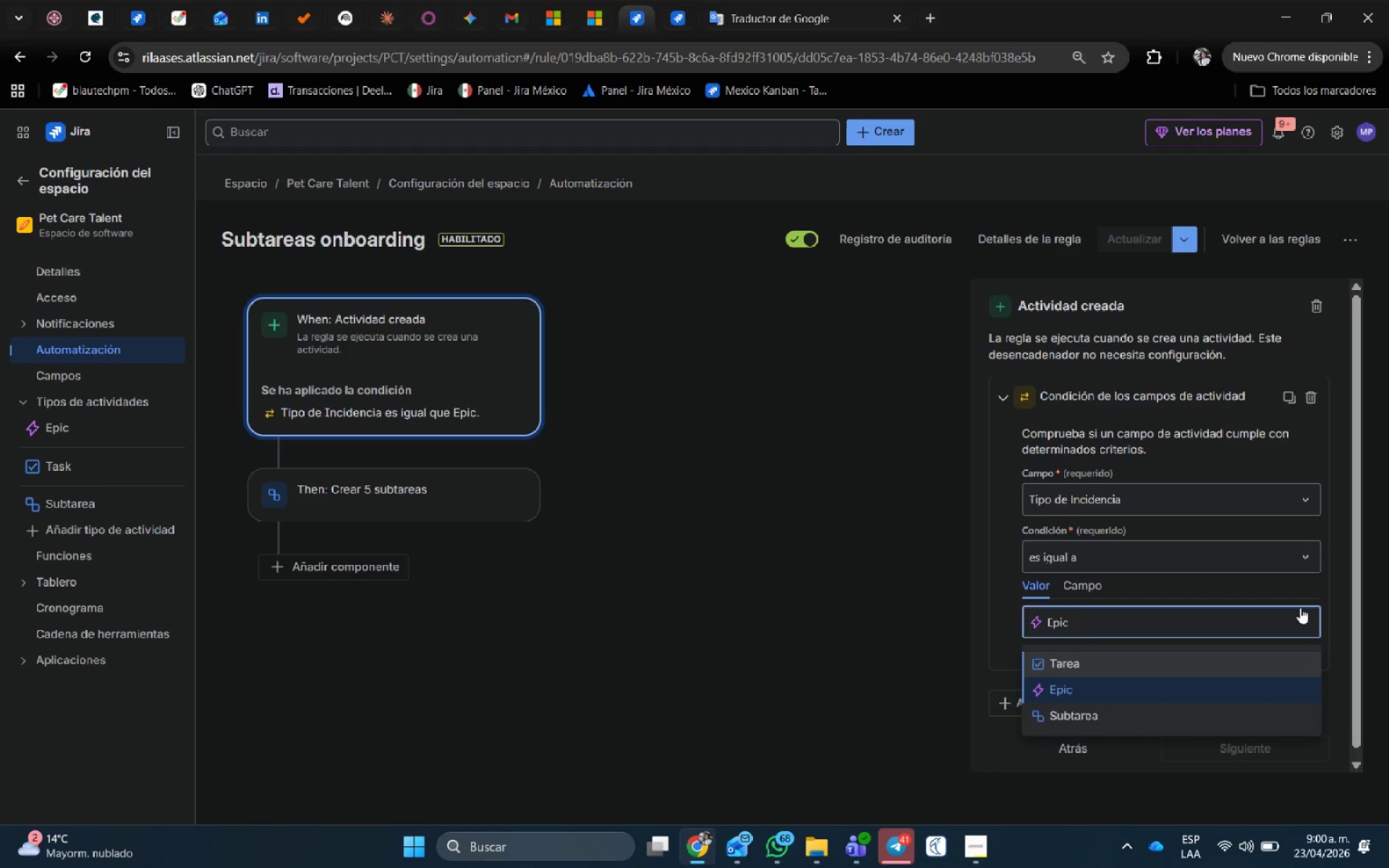 
wait(16.8)
 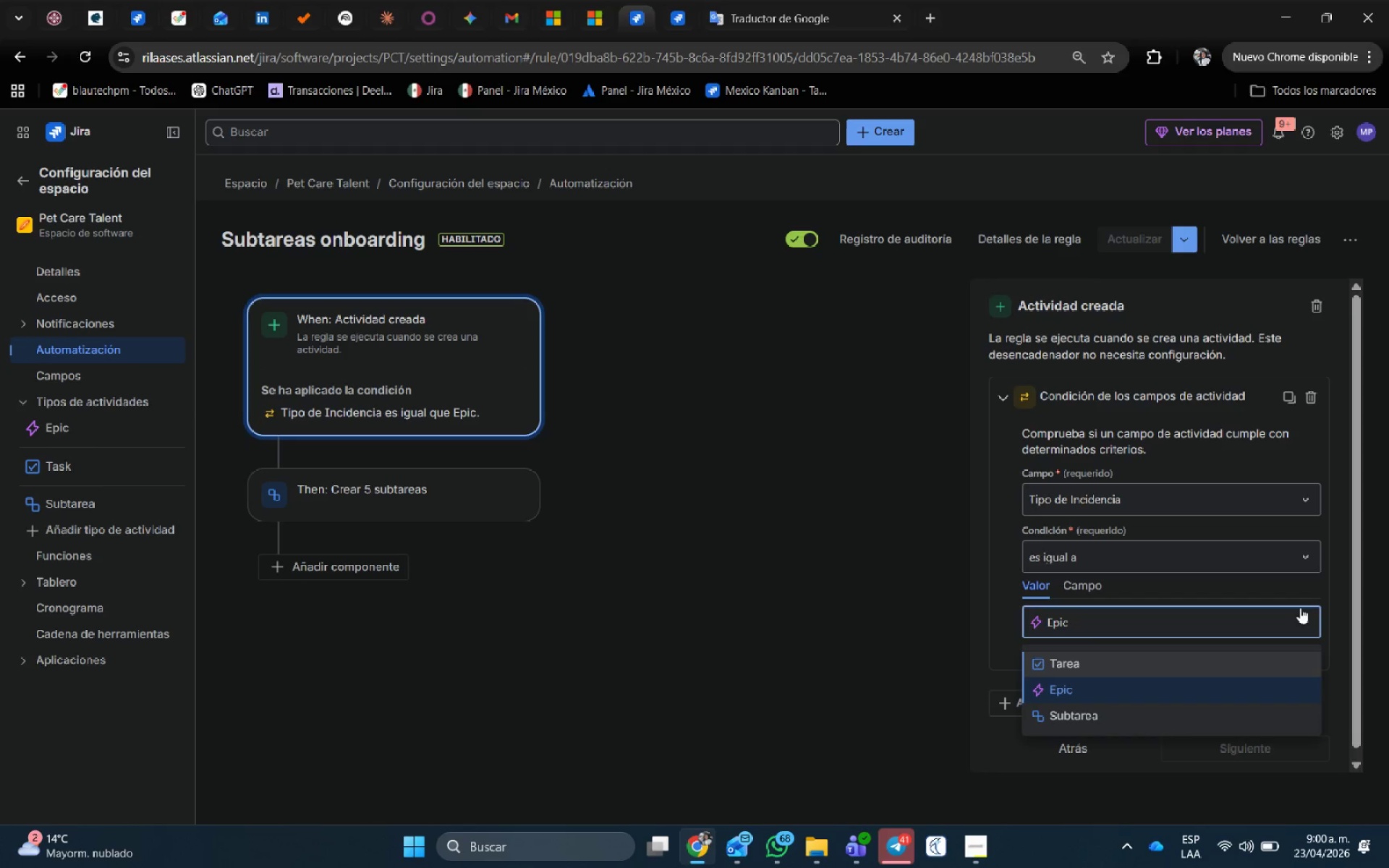 
left_click([1300, 608])
 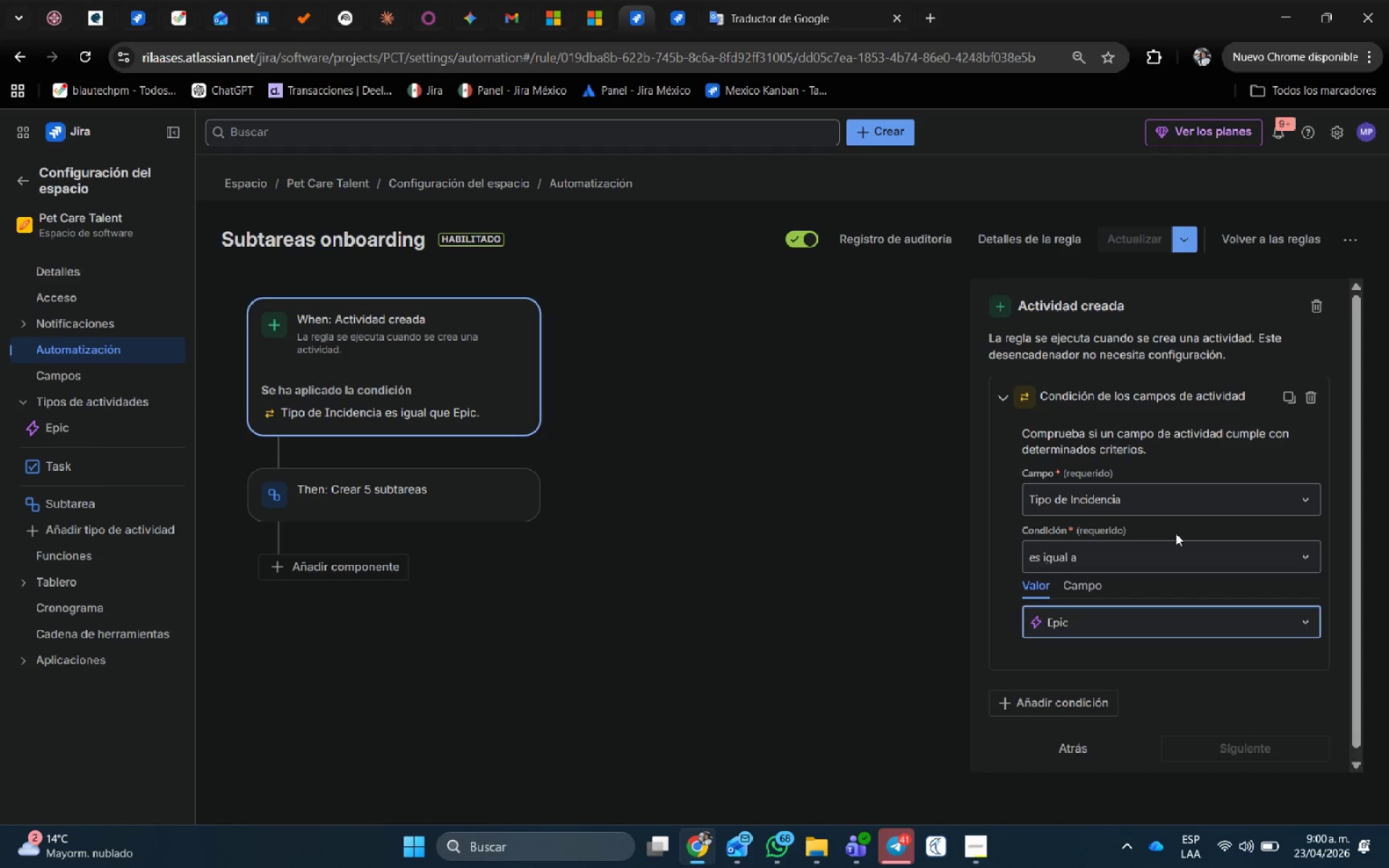 
scroll: coordinate [1176, 533], scroll_direction: up, amount: 2.0
 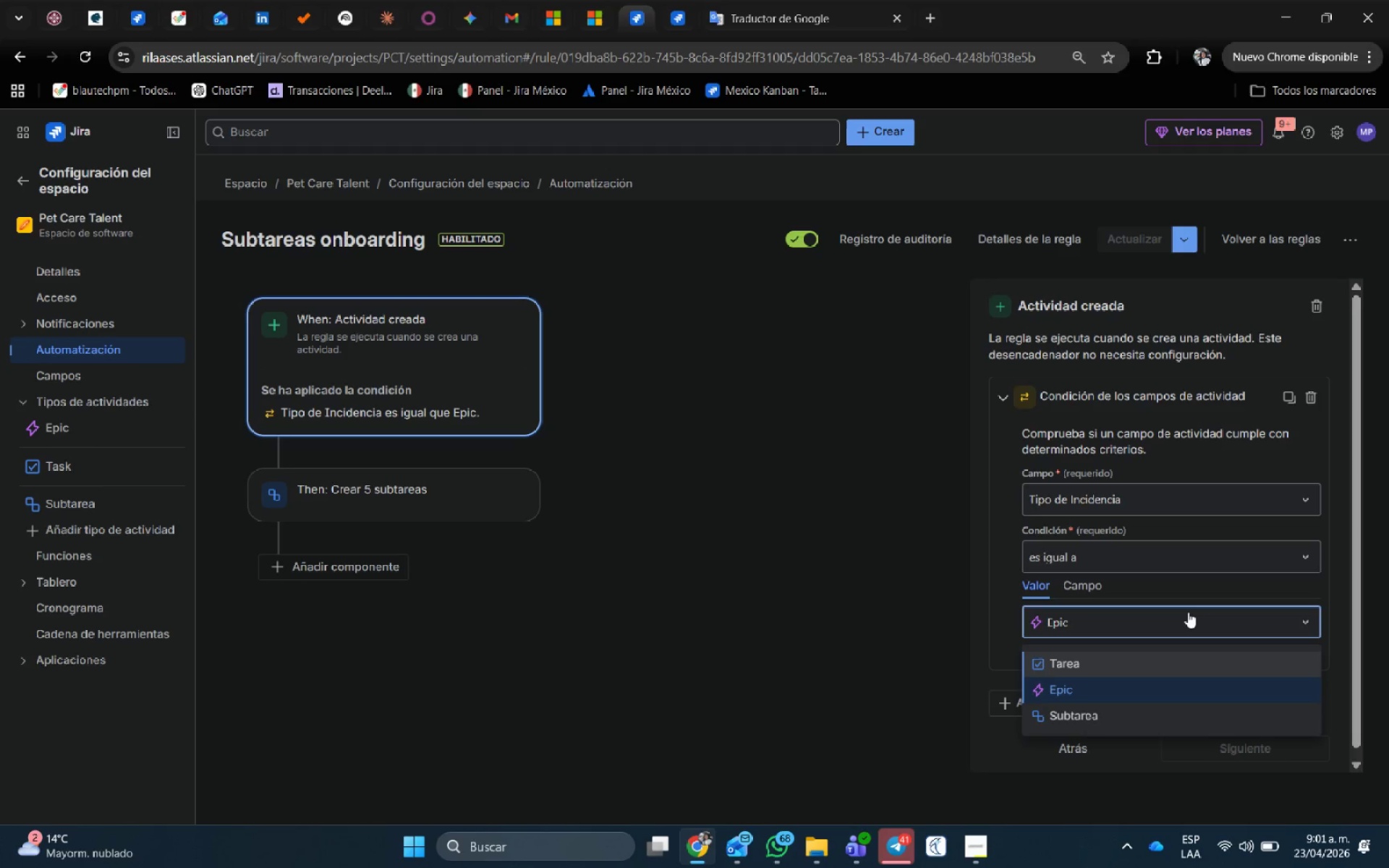 
wait(40.43)
 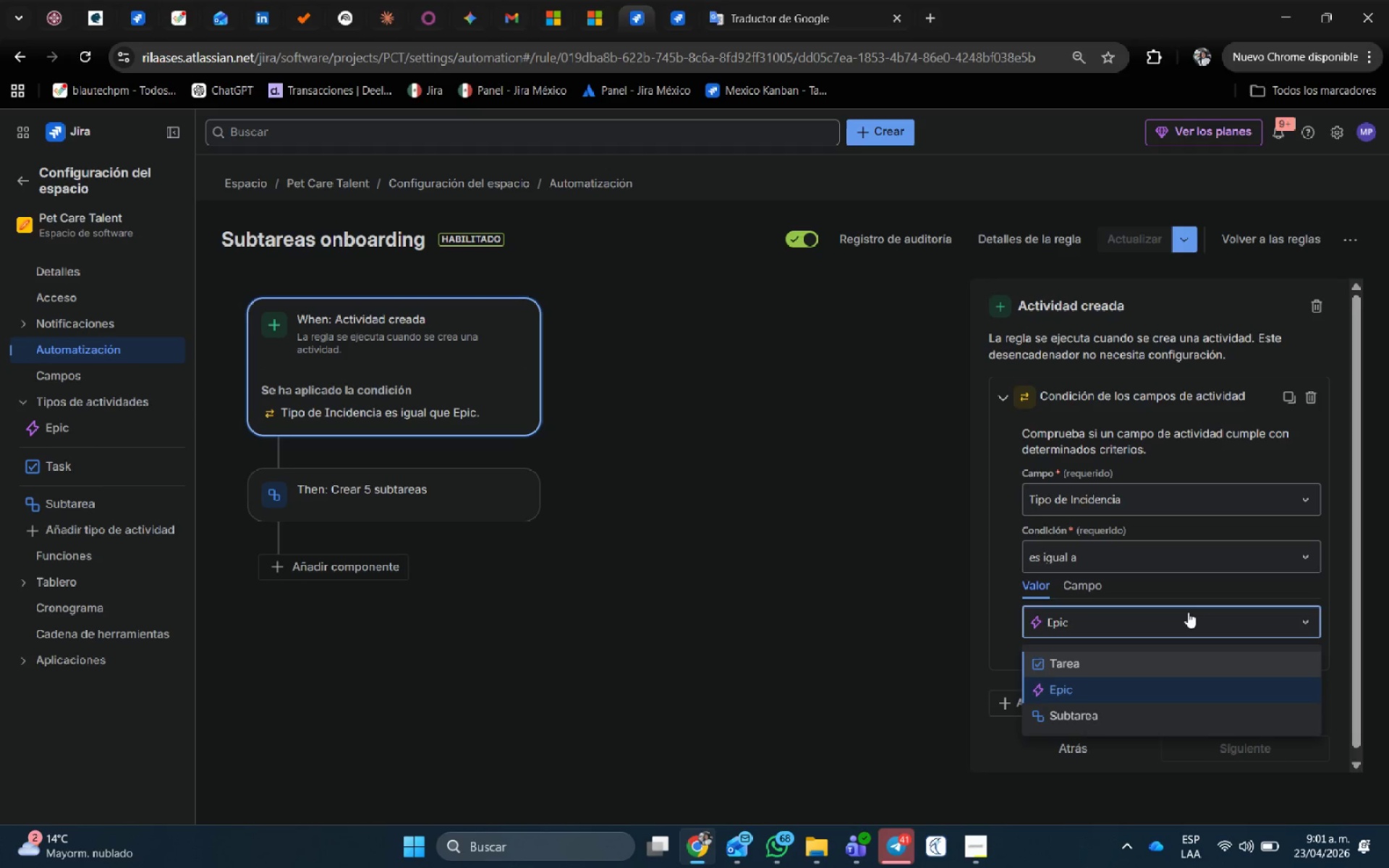 
left_click([1309, 393])
 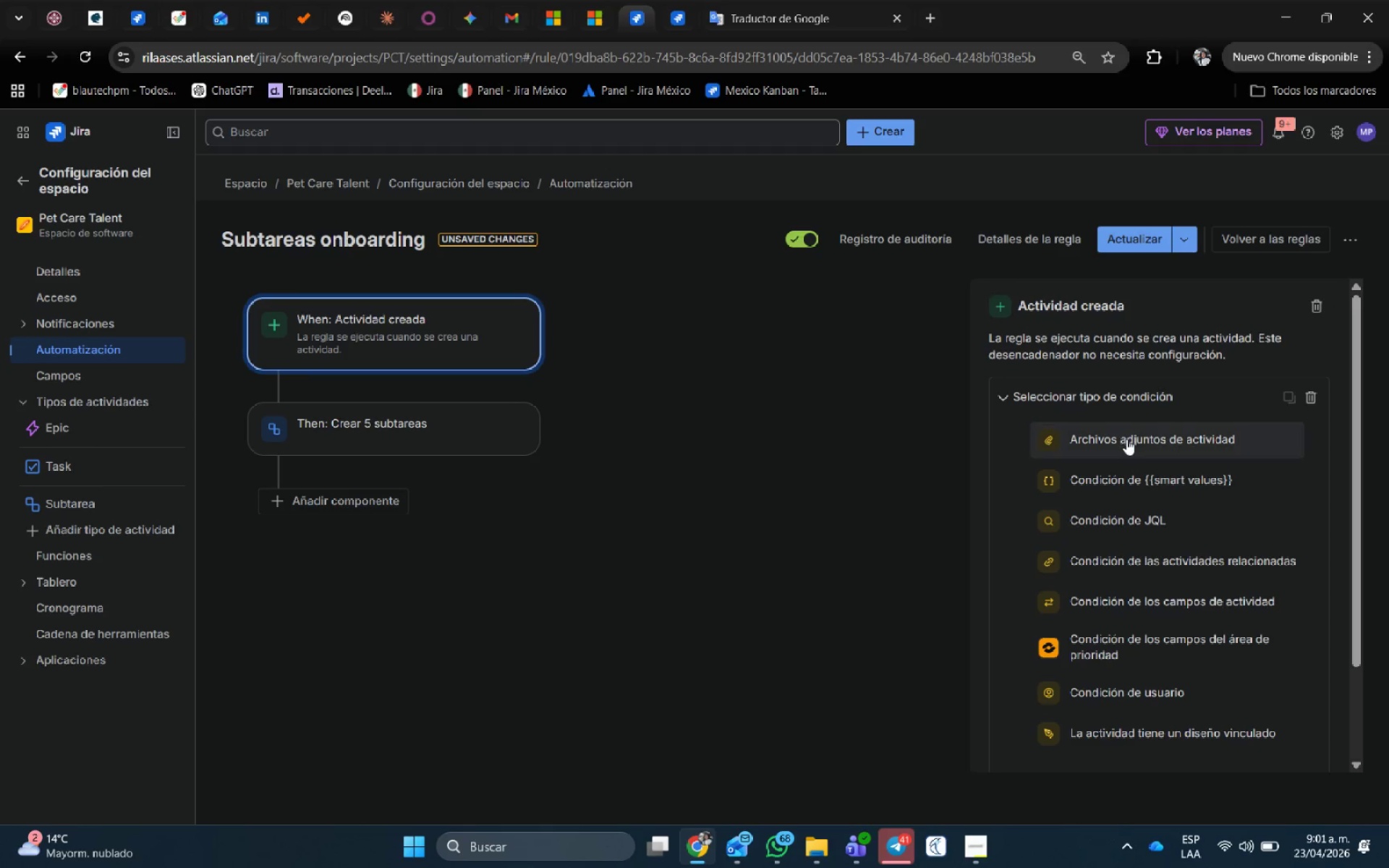 
left_click([1165, 509])
 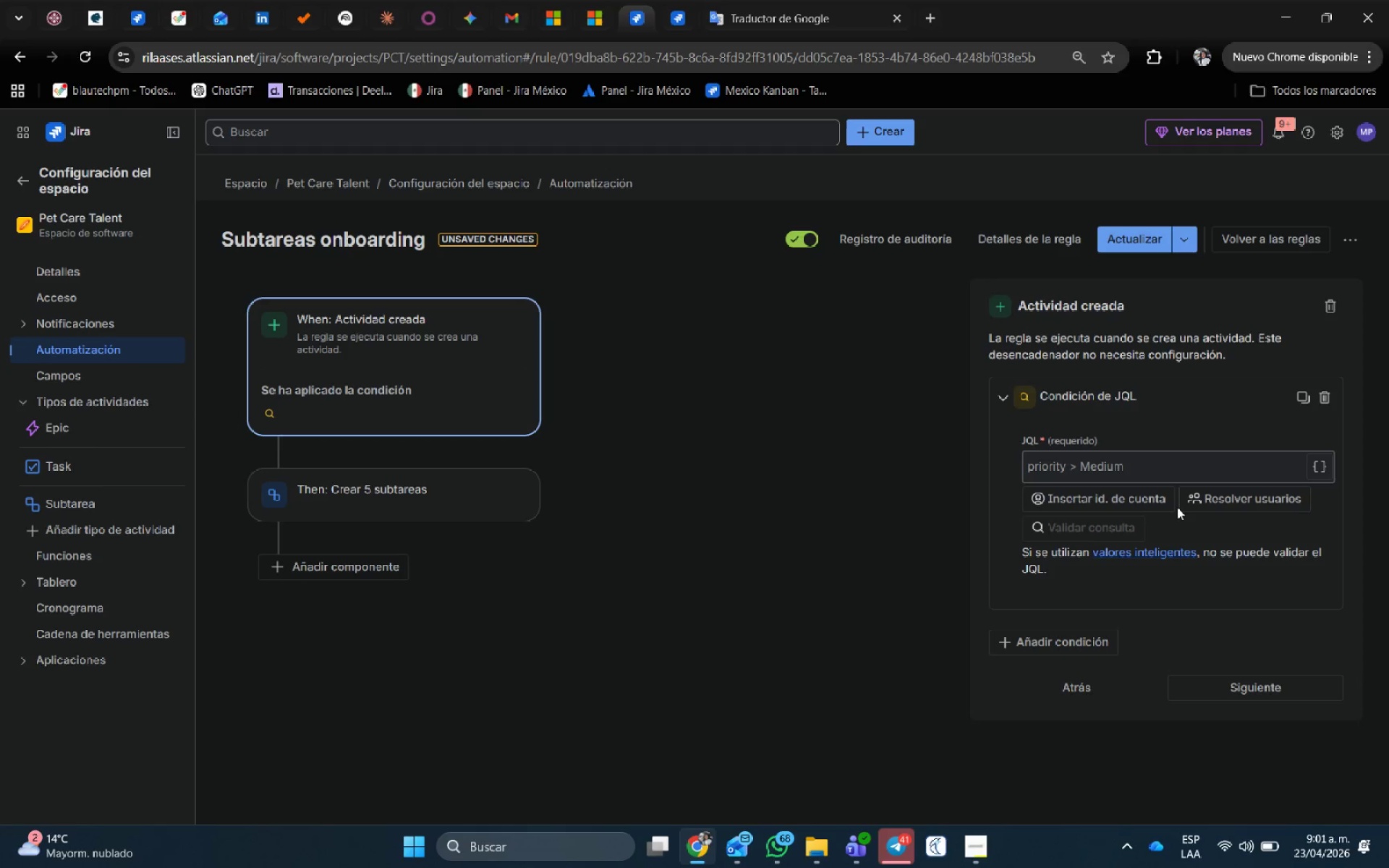 
wait(15.09)
 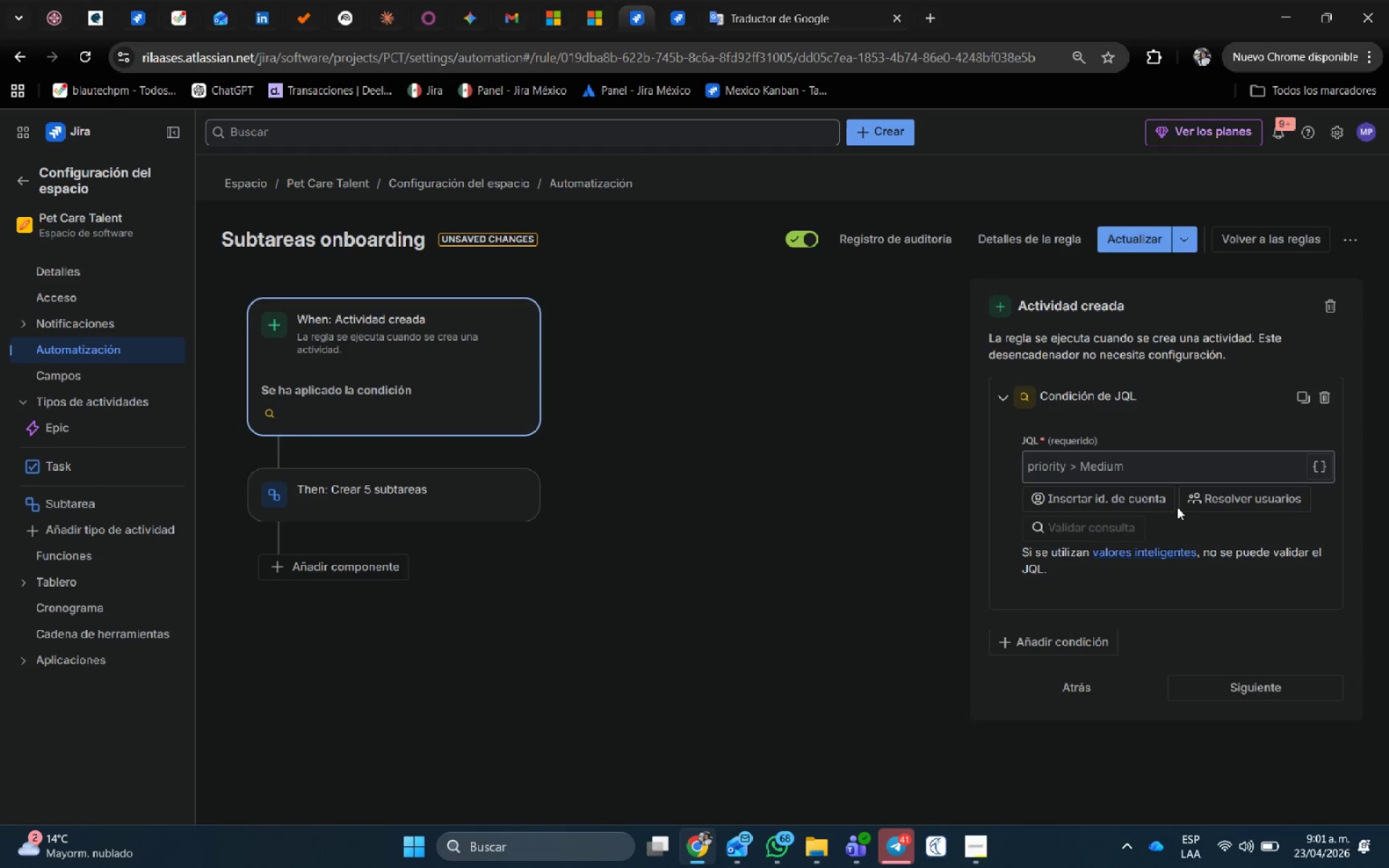 
left_click([1154, 471])
 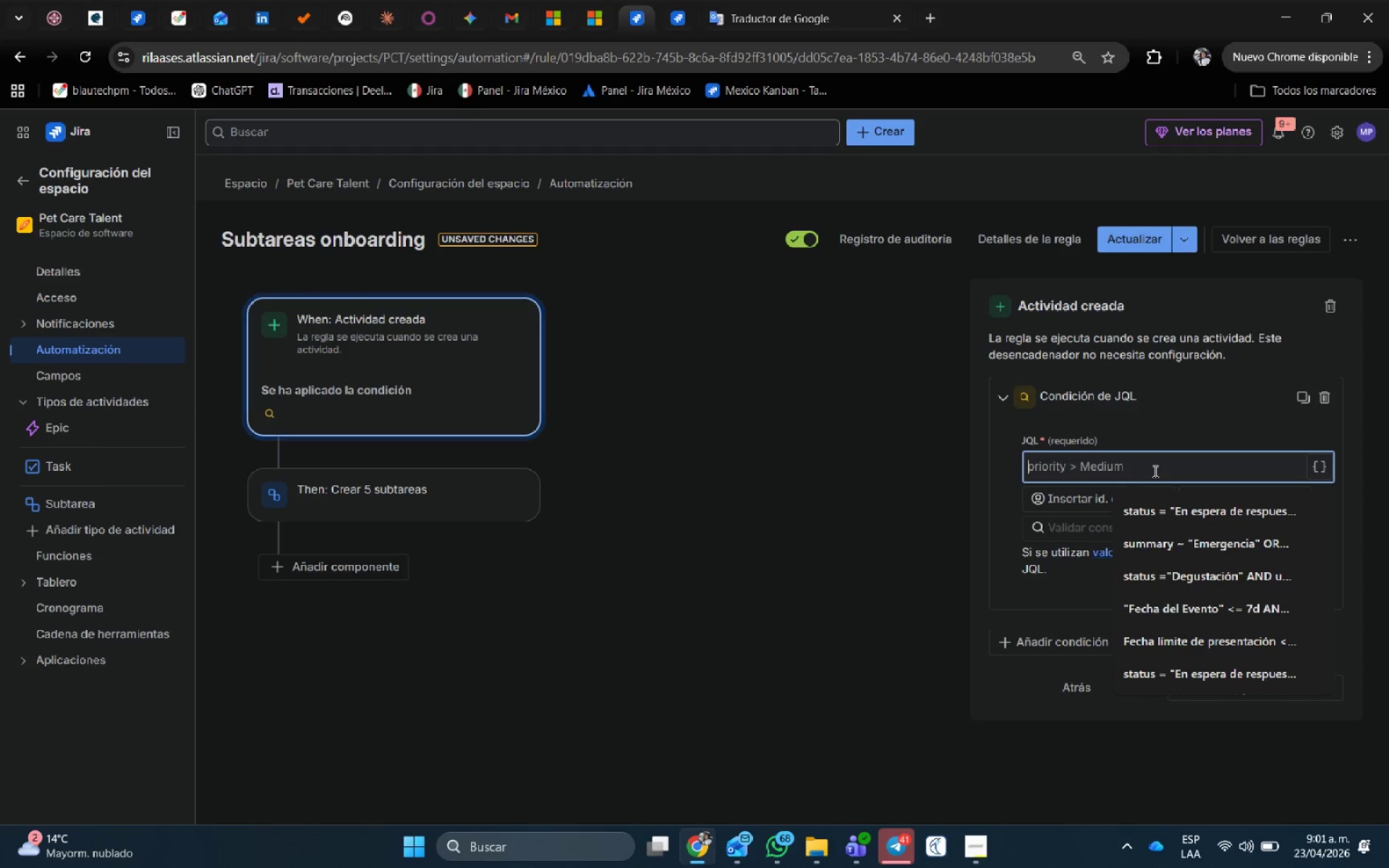 
type(issuetype ) @Epic@ OR isu)
key(Backspace)
type(suetype ) @)
 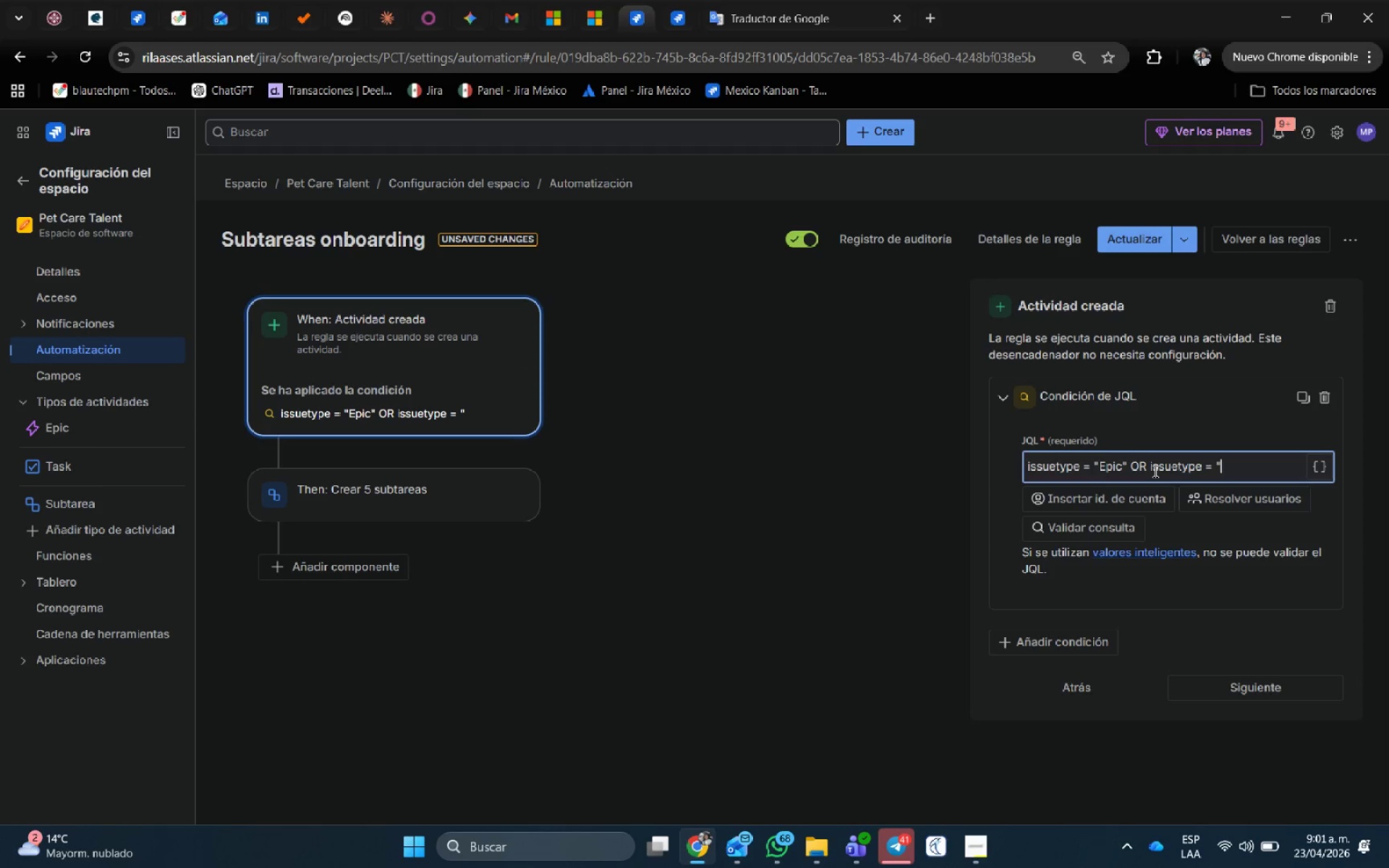 
hold_key(key=ShiftRight, duration=1.25)
 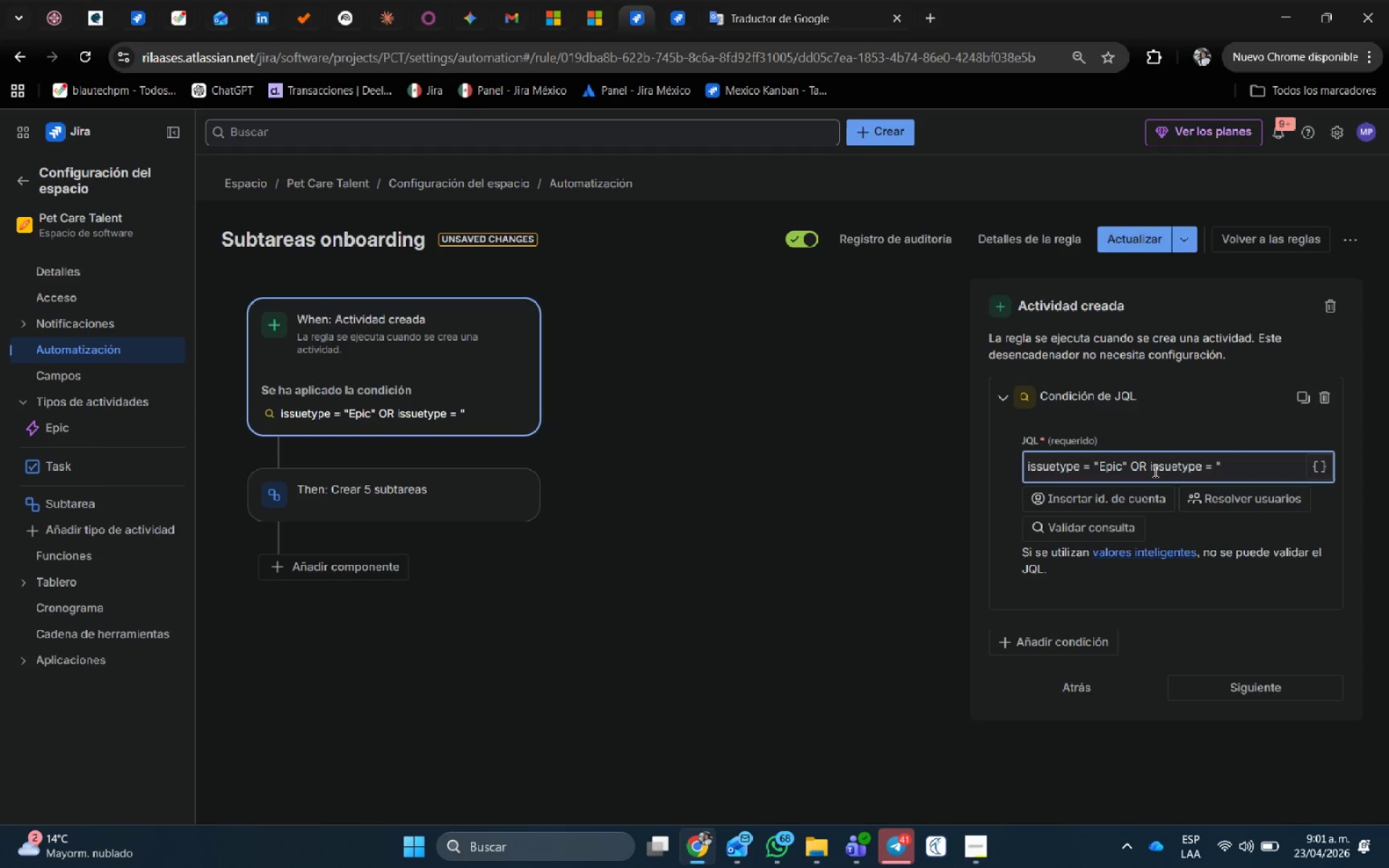 
type(;Epica@)
 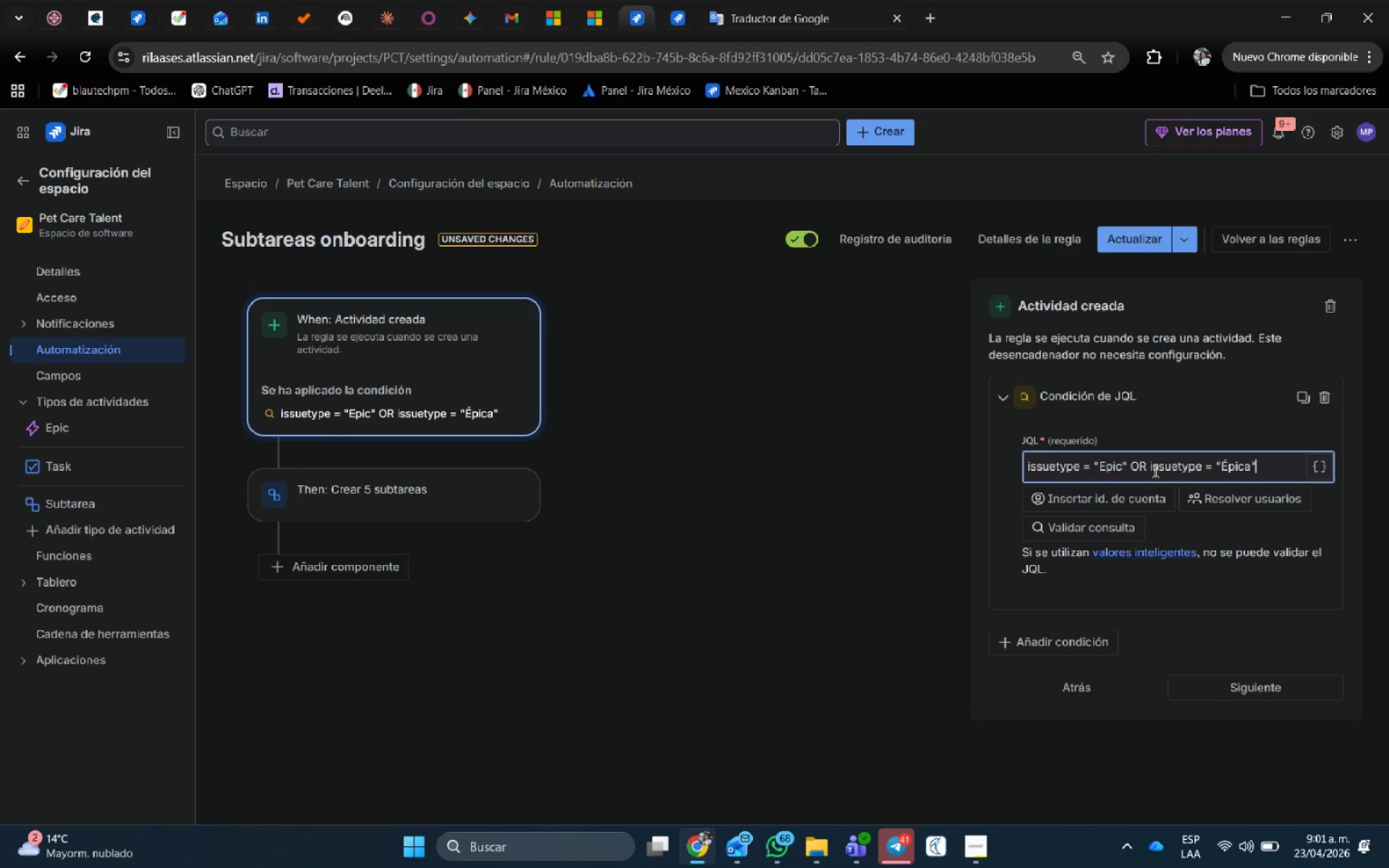 
left_click([1235, 690])
 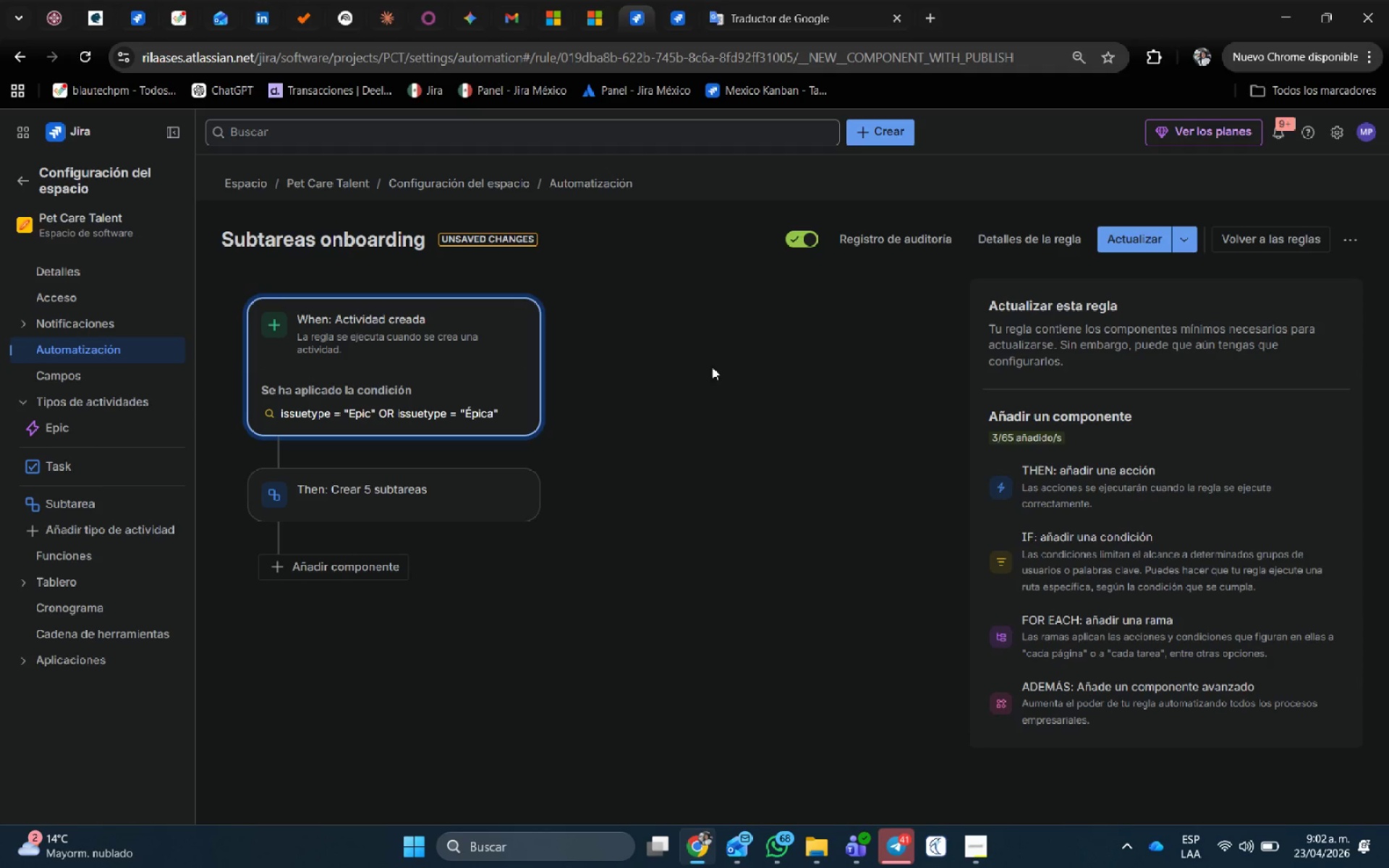 
left_click([1130, 239])
 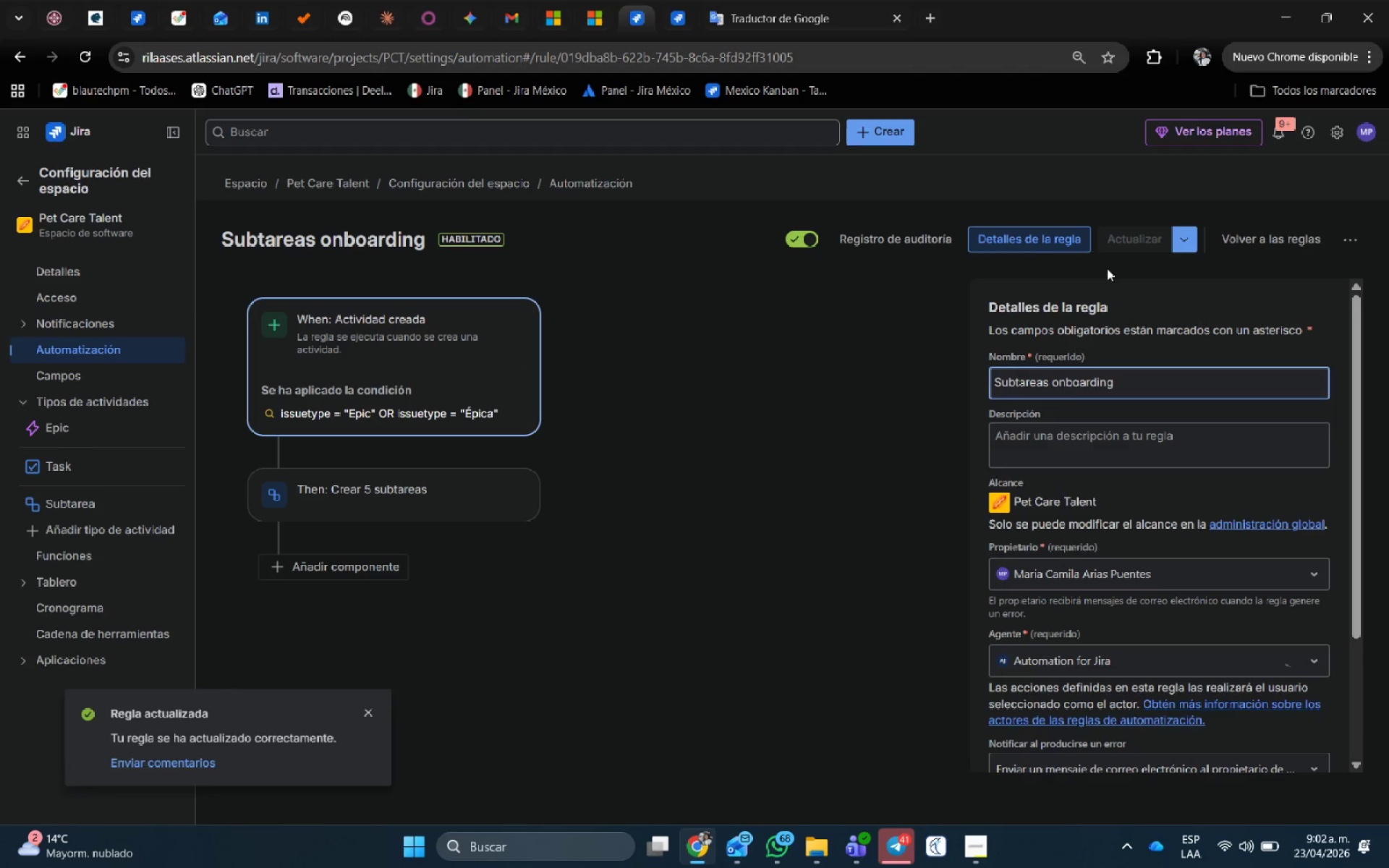 
left_click([679, 2])
 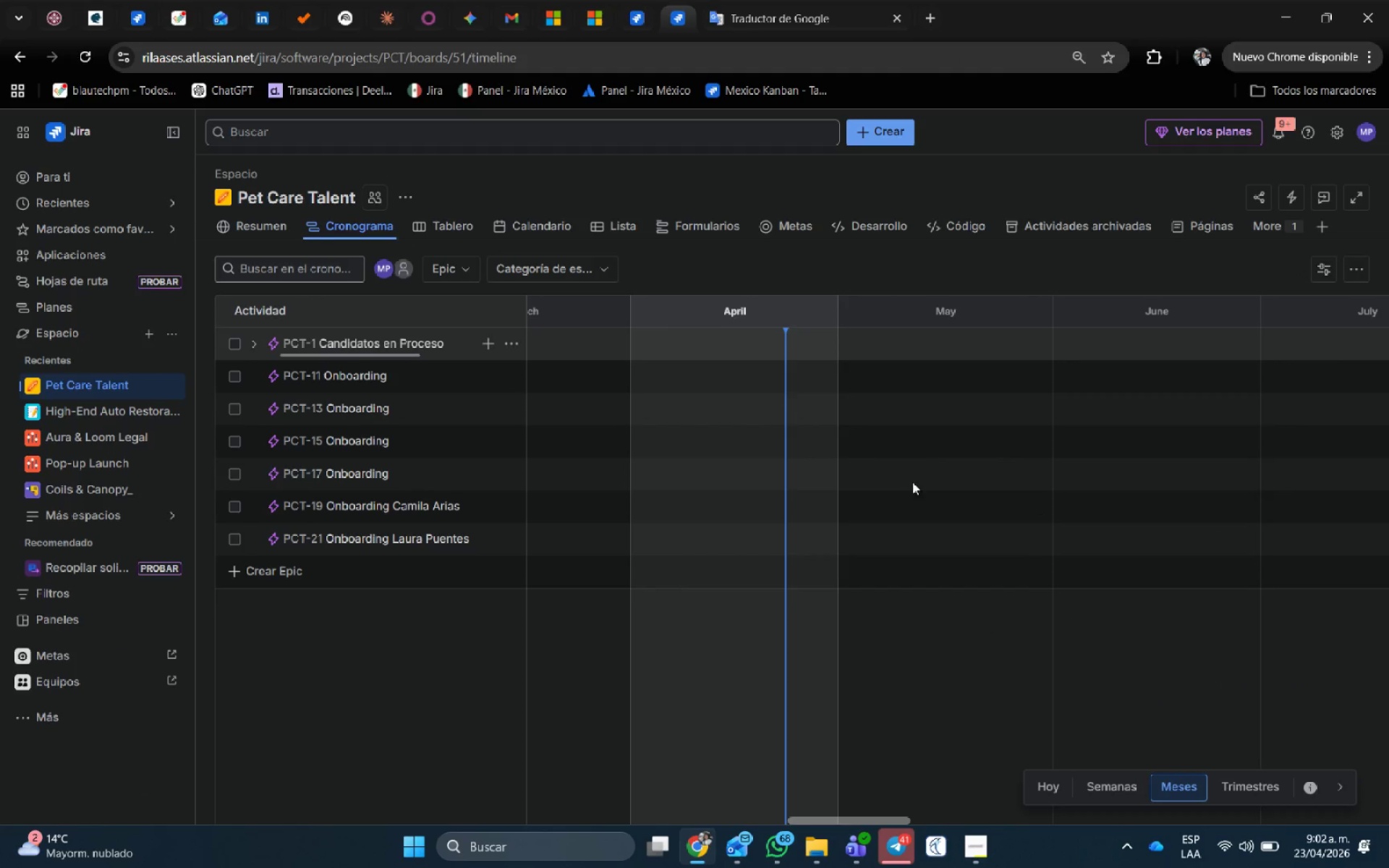 
scroll: coordinate [847, 533], scroll_direction: up, amount: 2.0
 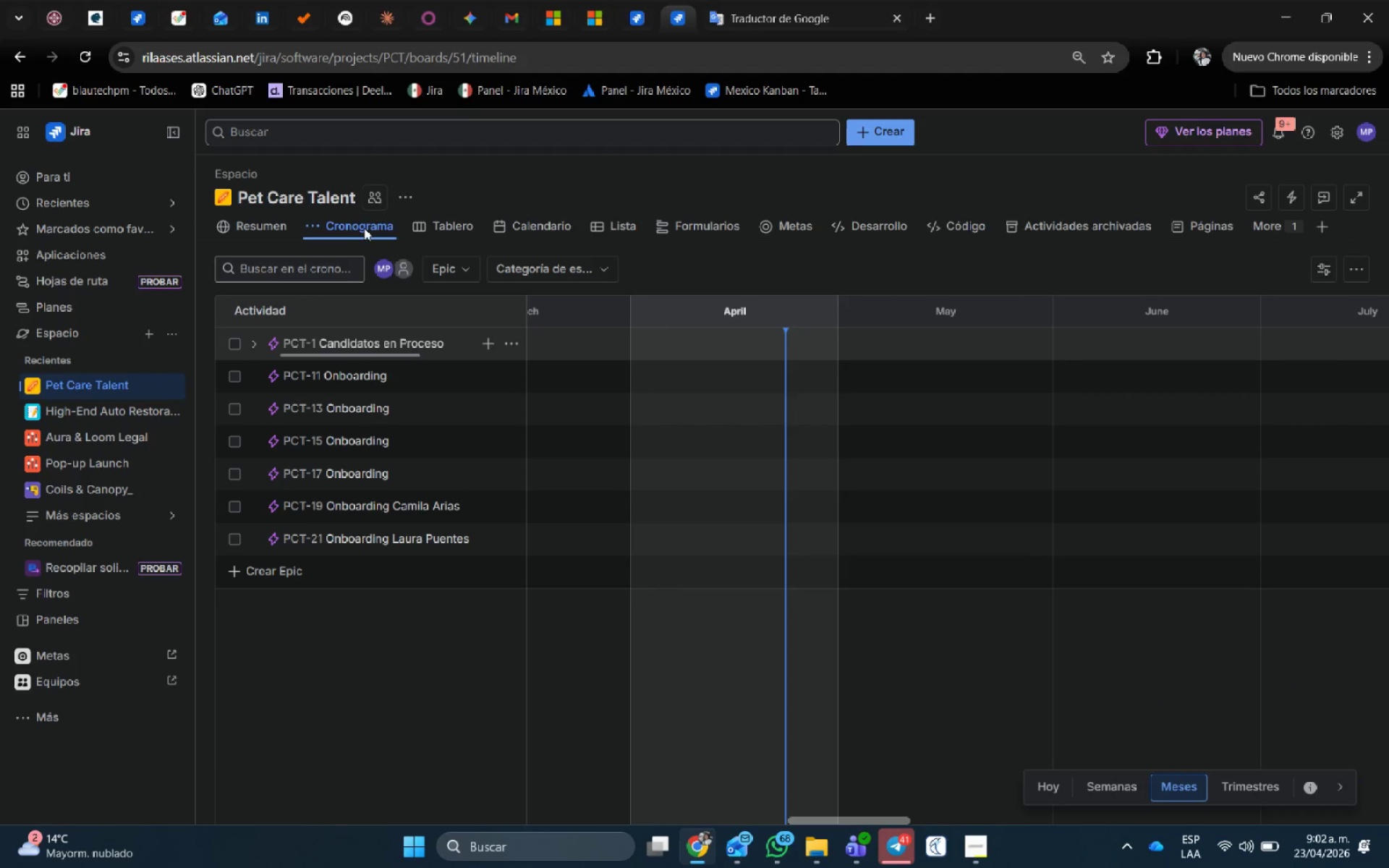 
left_click([443, 223])
 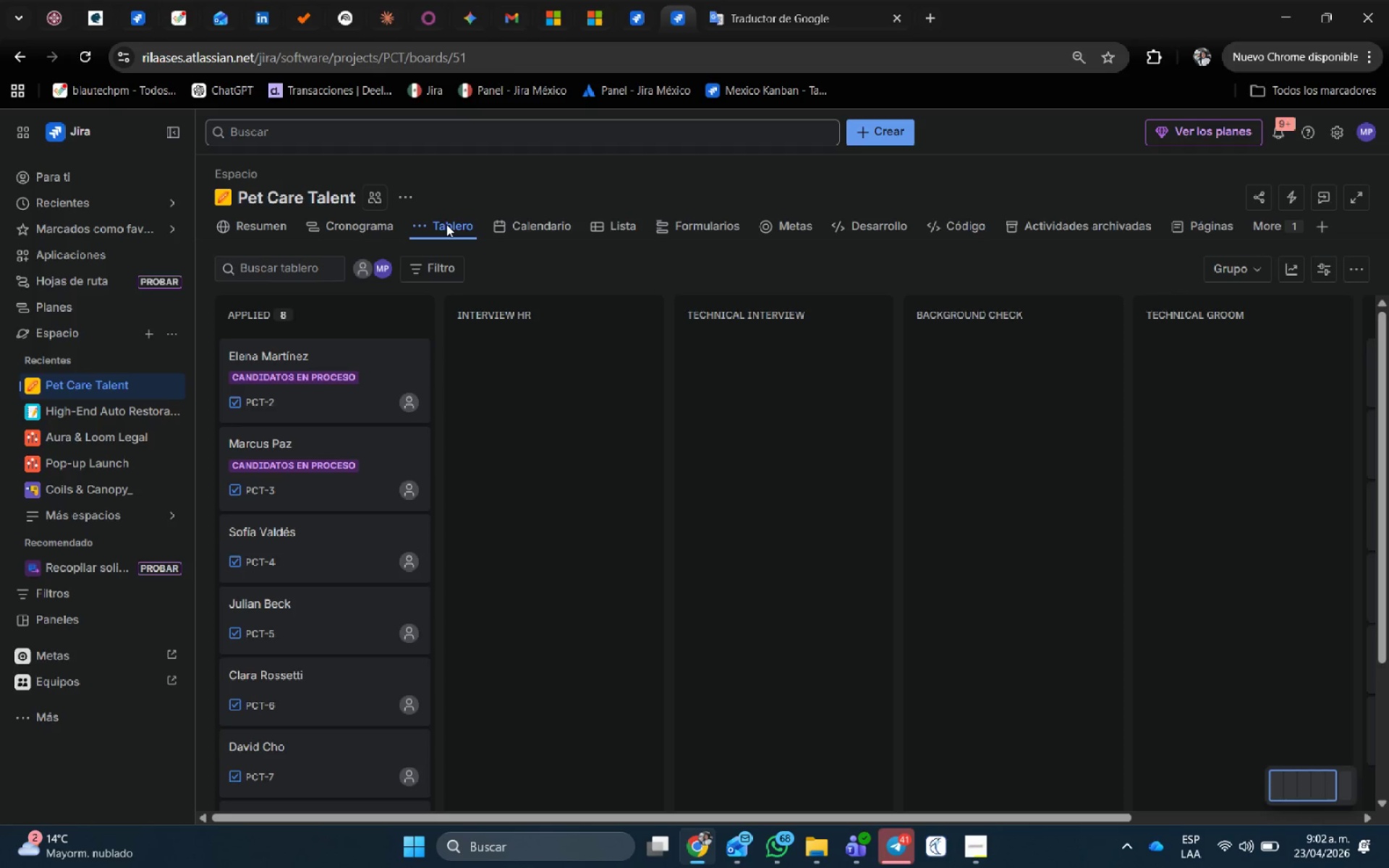 
wait(9.44)
 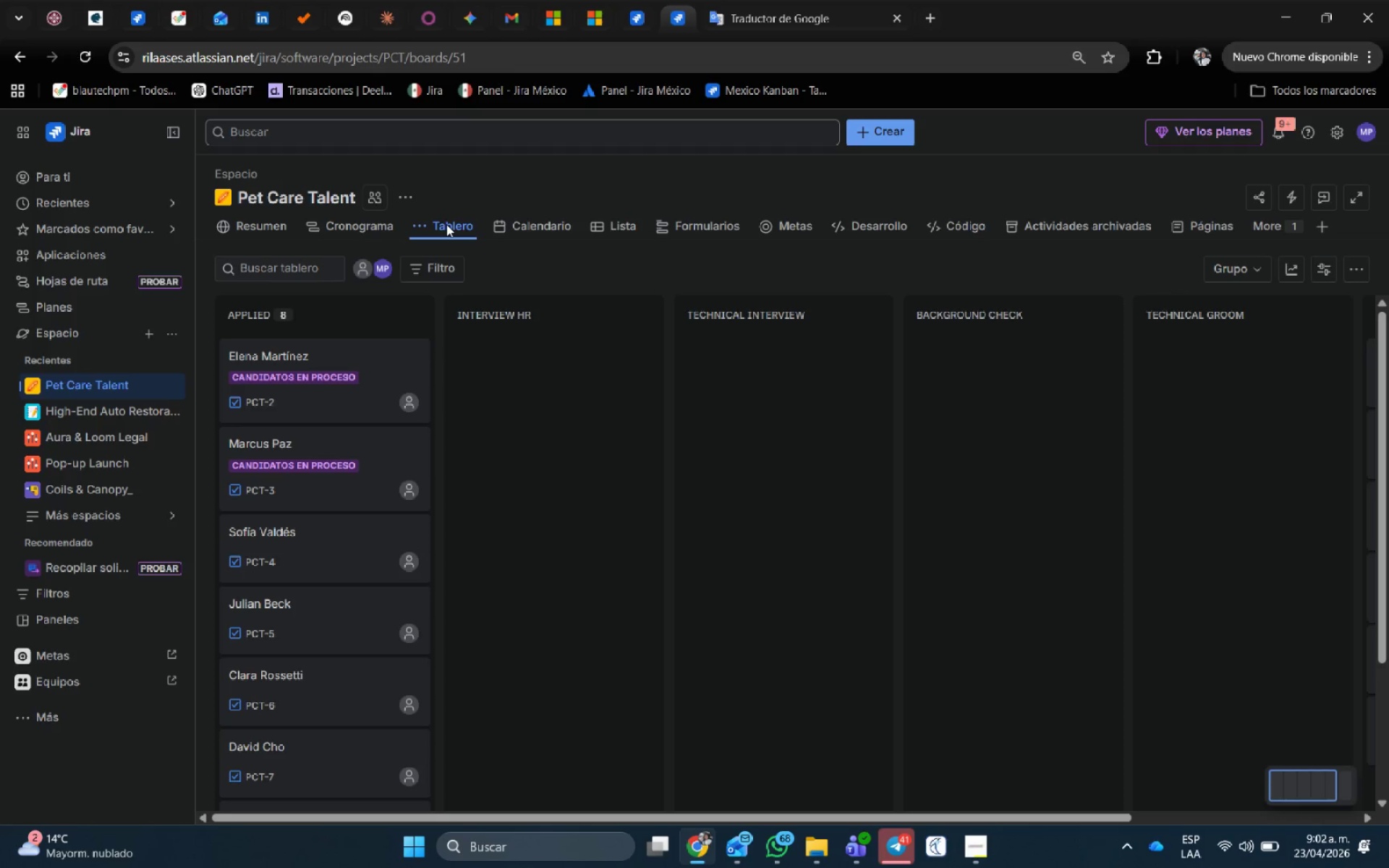 
left_click_drag(start_coordinate=[779, 822], to_coordinate=[1247, 786])
 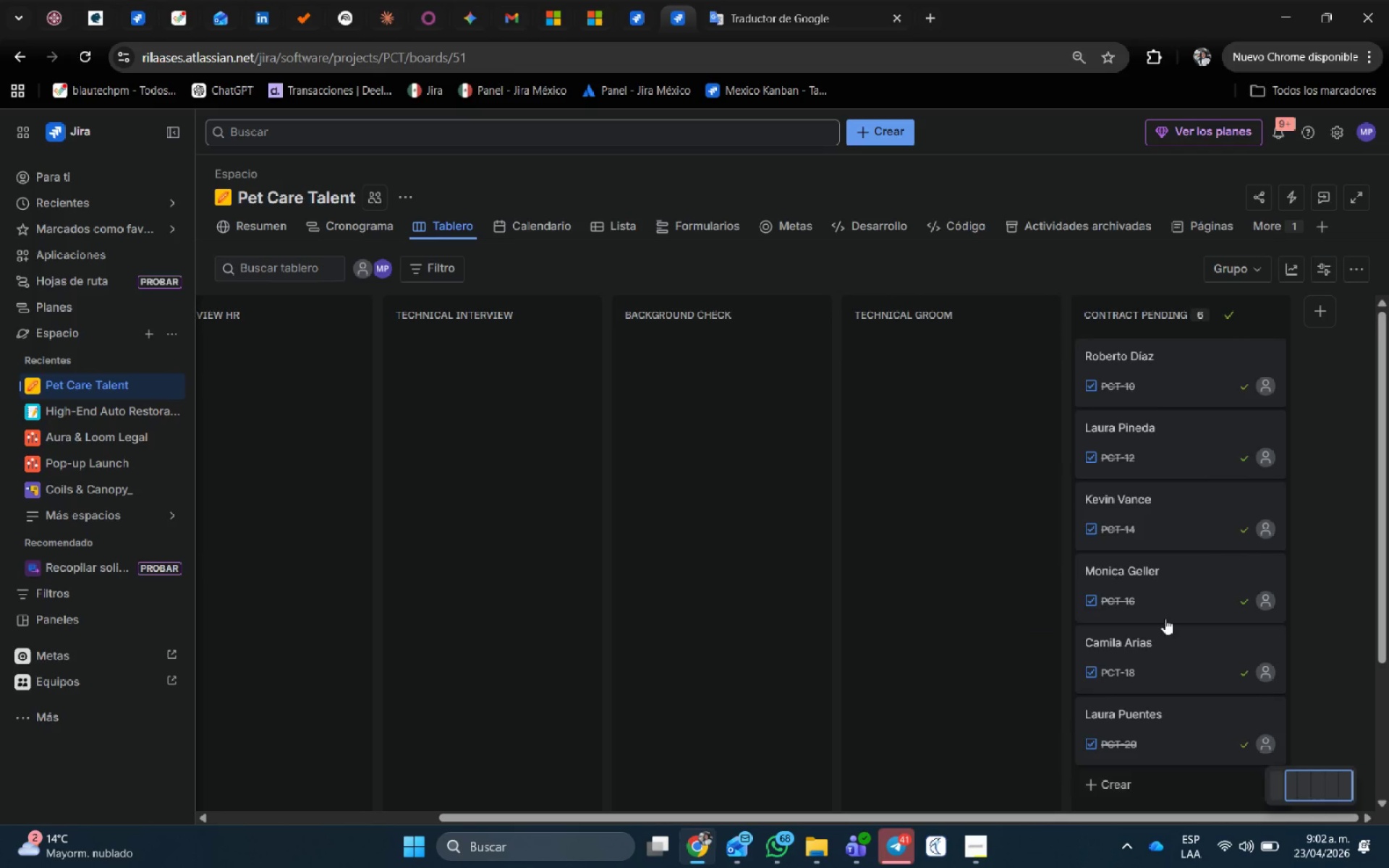 
scroll: coordinate [1165, 618], scroll_direction: down, amount: 1.0
 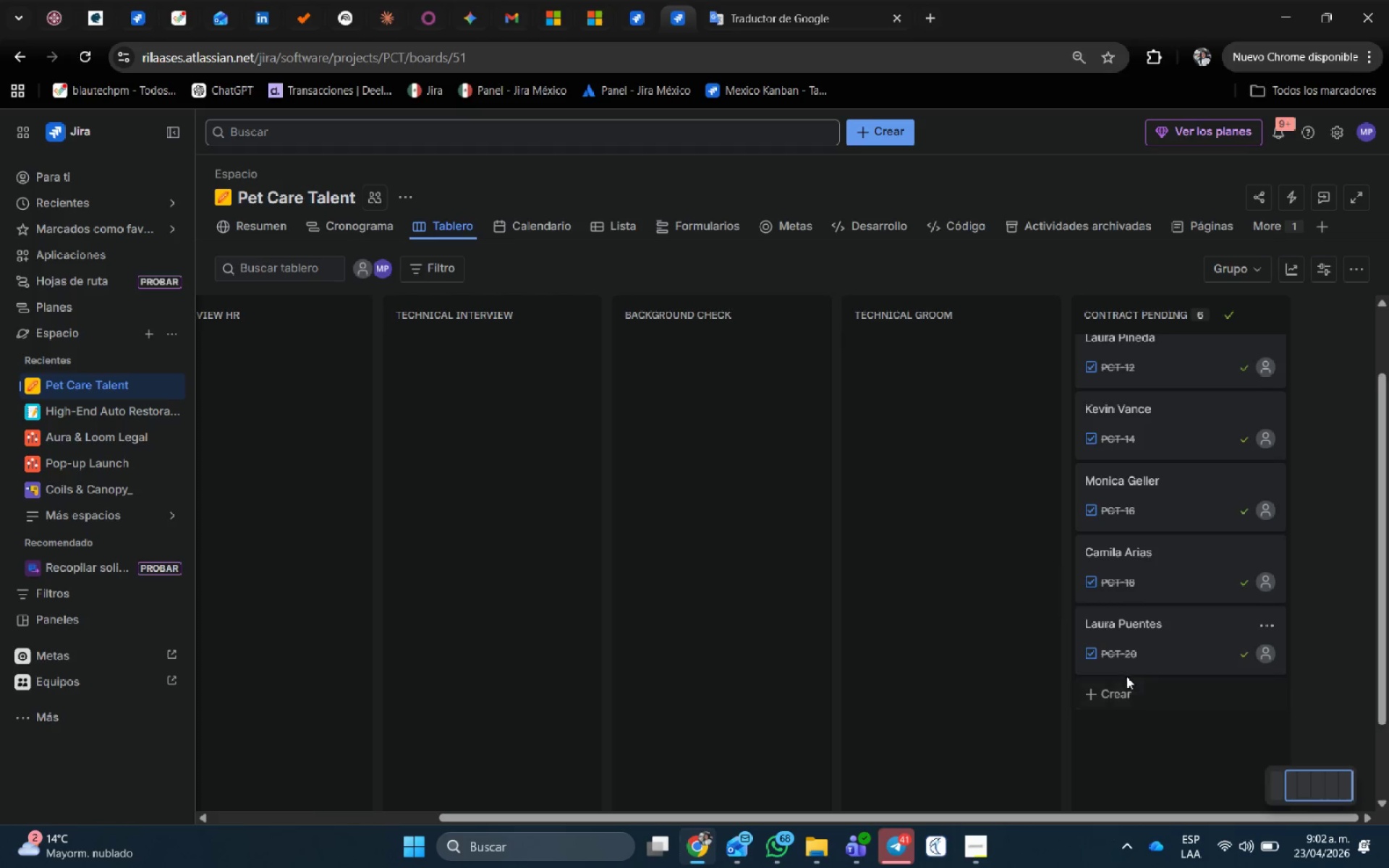 
left_click([1121, 689])
 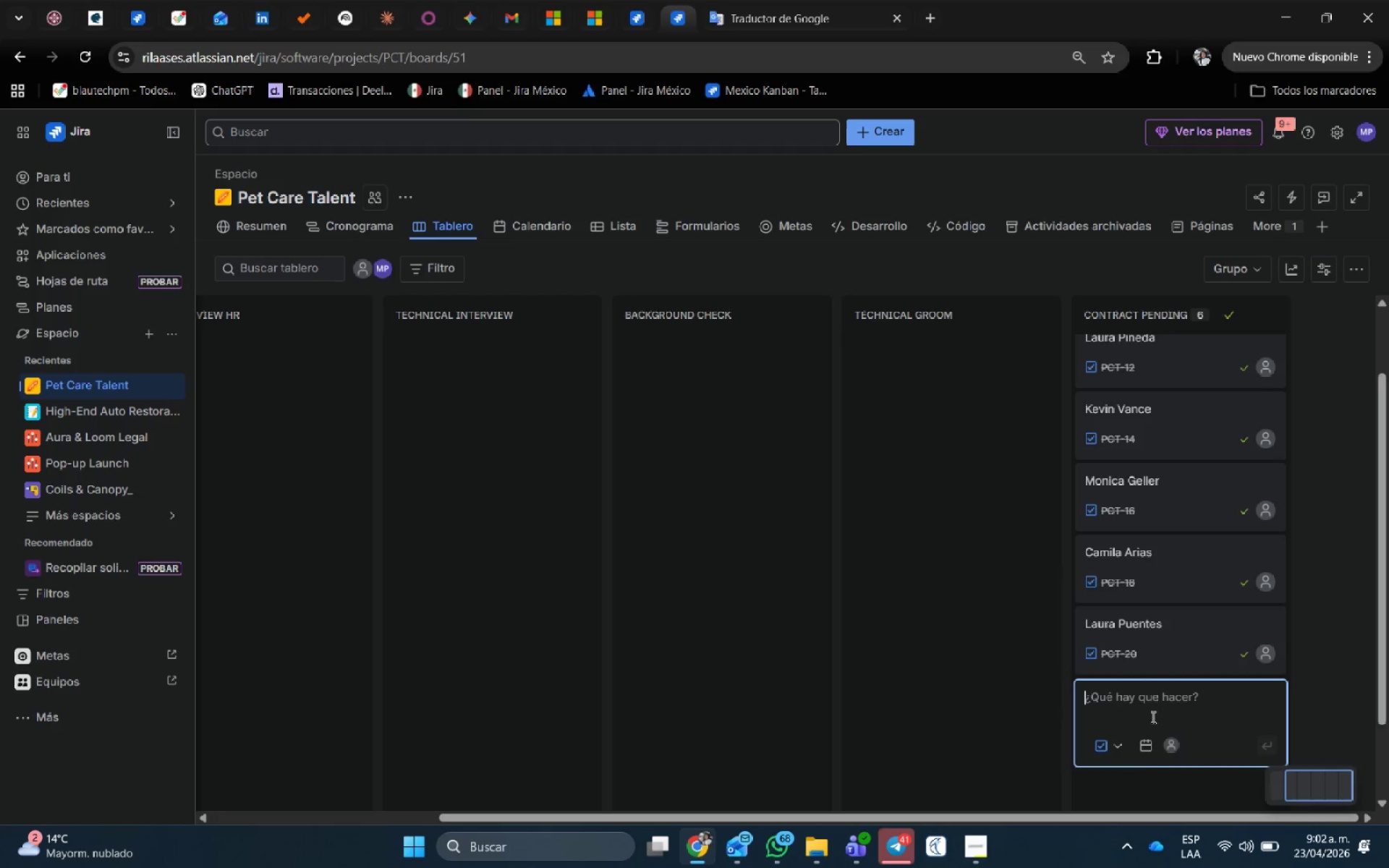 
left_click([1150, 706])
 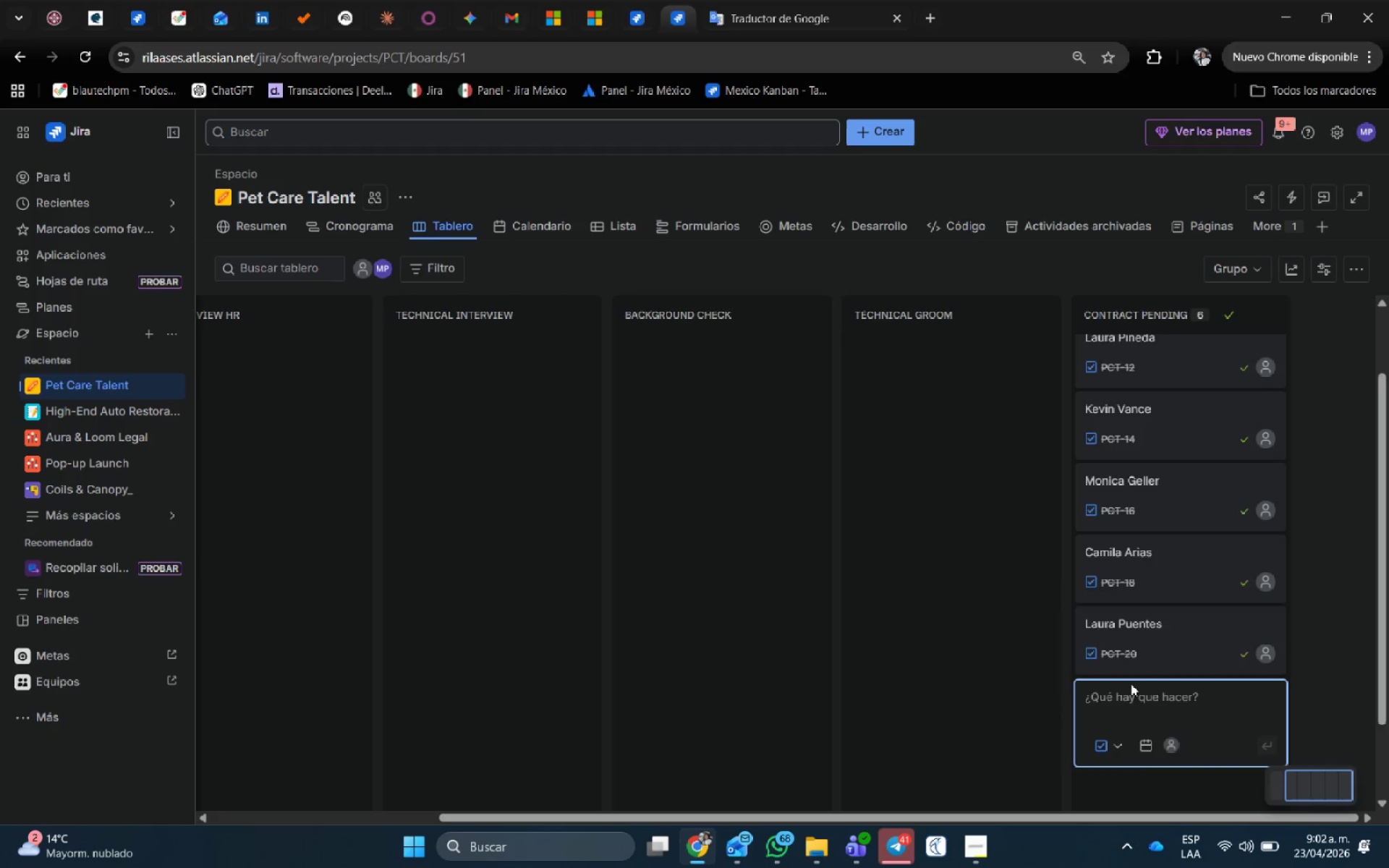 
type(Rosa Elsy)
 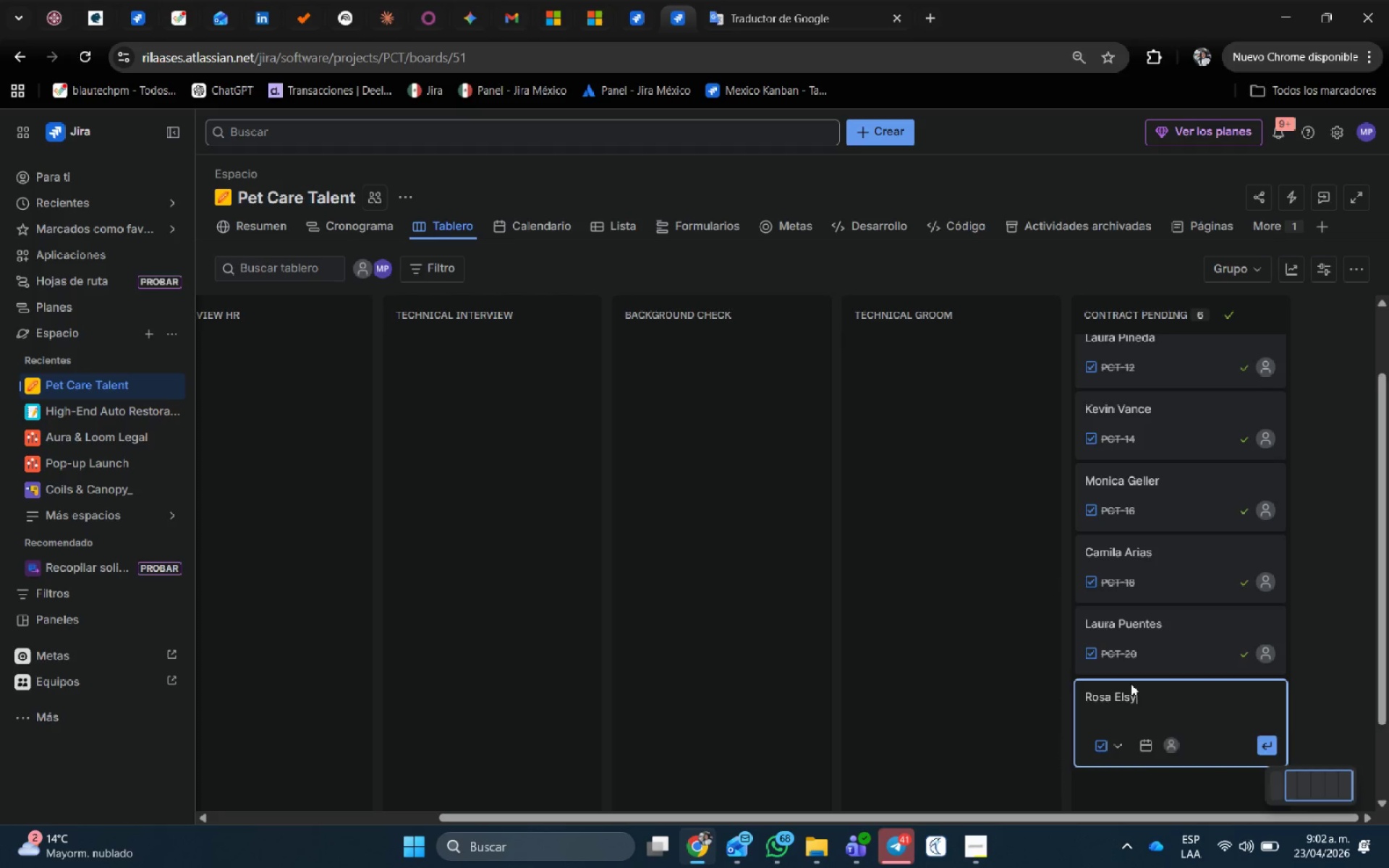 
key(Enter)
 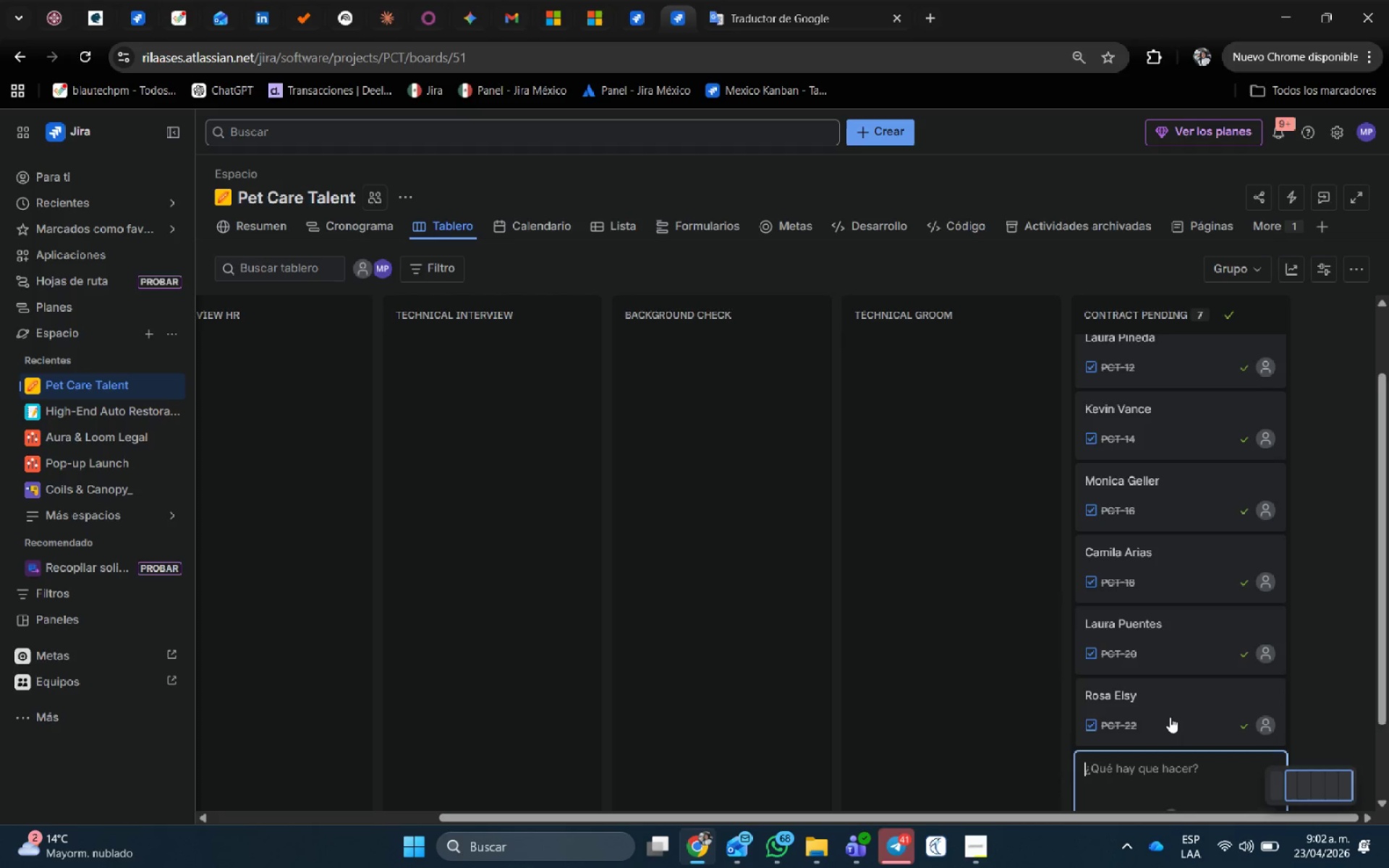 
left_click([1178, 726])
 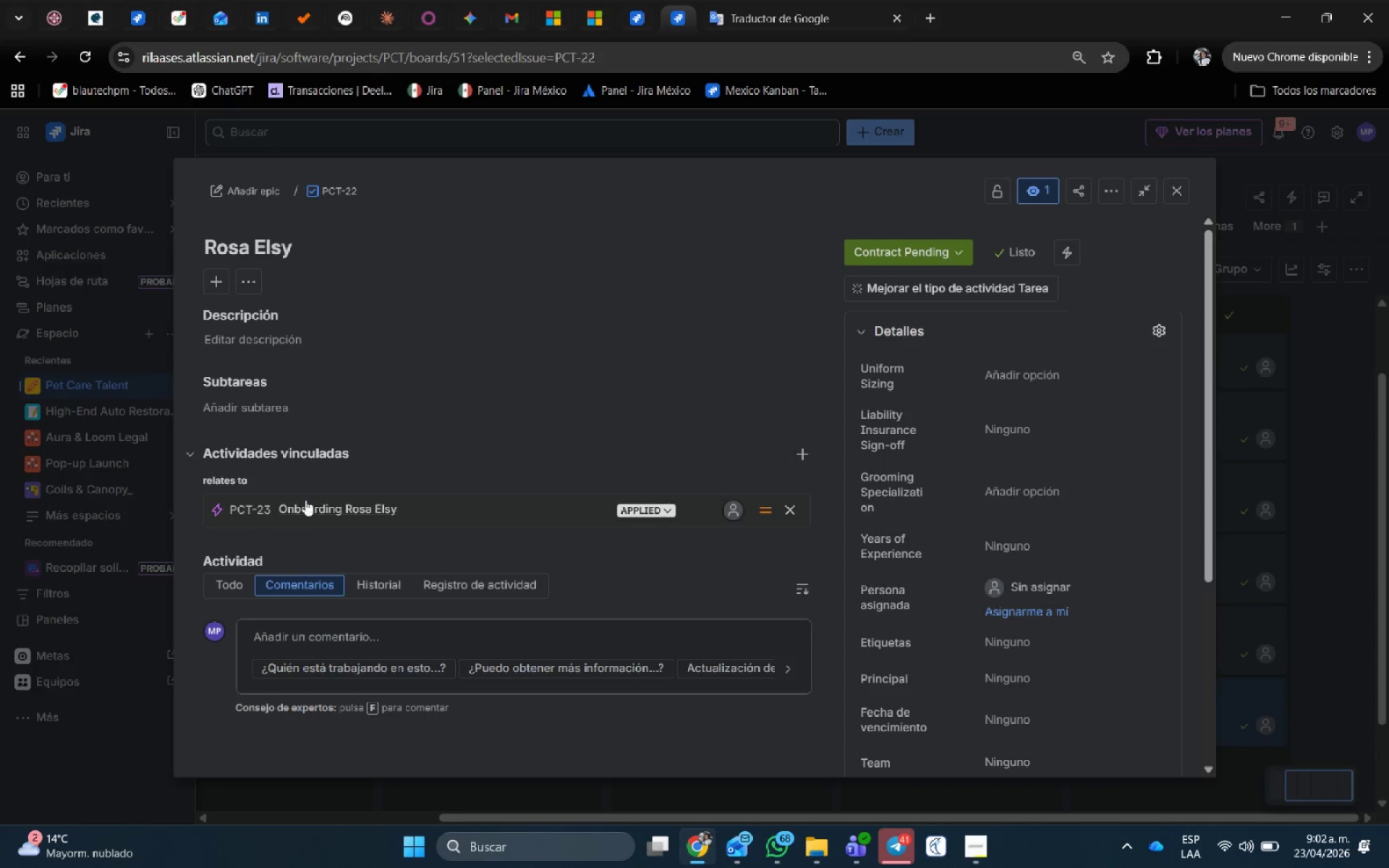 
wait(6.59)
 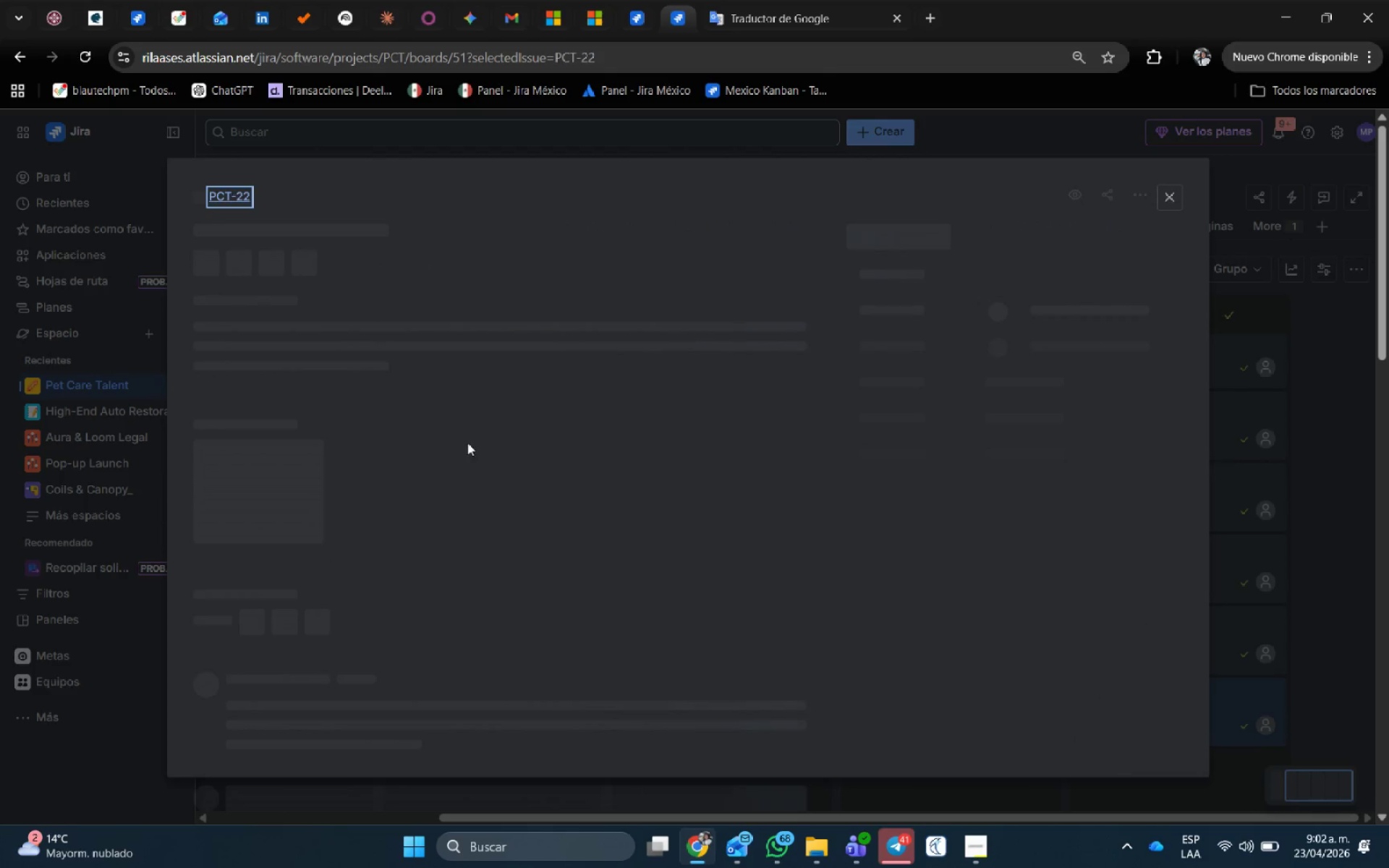 
left_click([331, 506])
 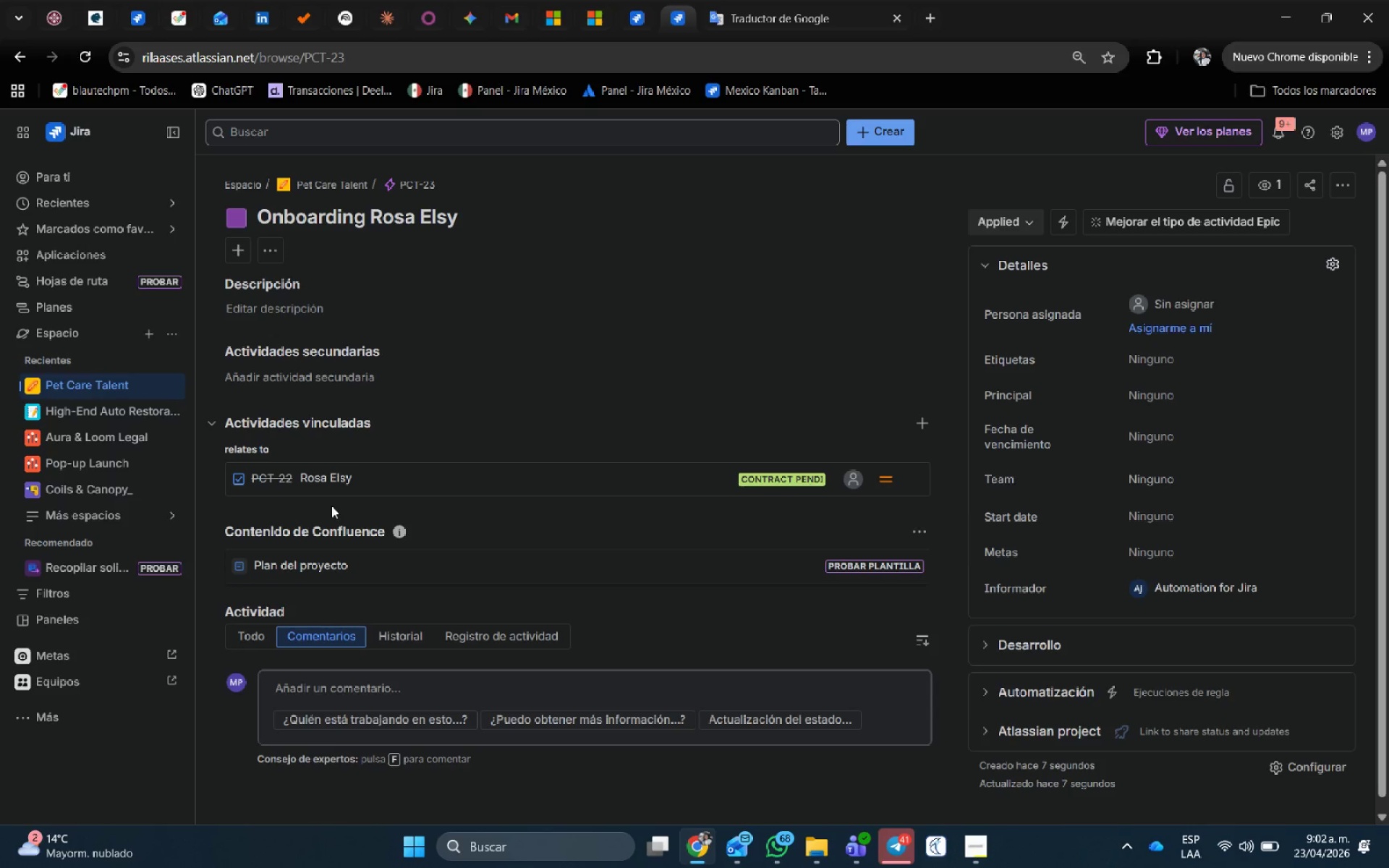 
scroll: coordinate [350, 510], scroll_direction: up, amount: 4.0
 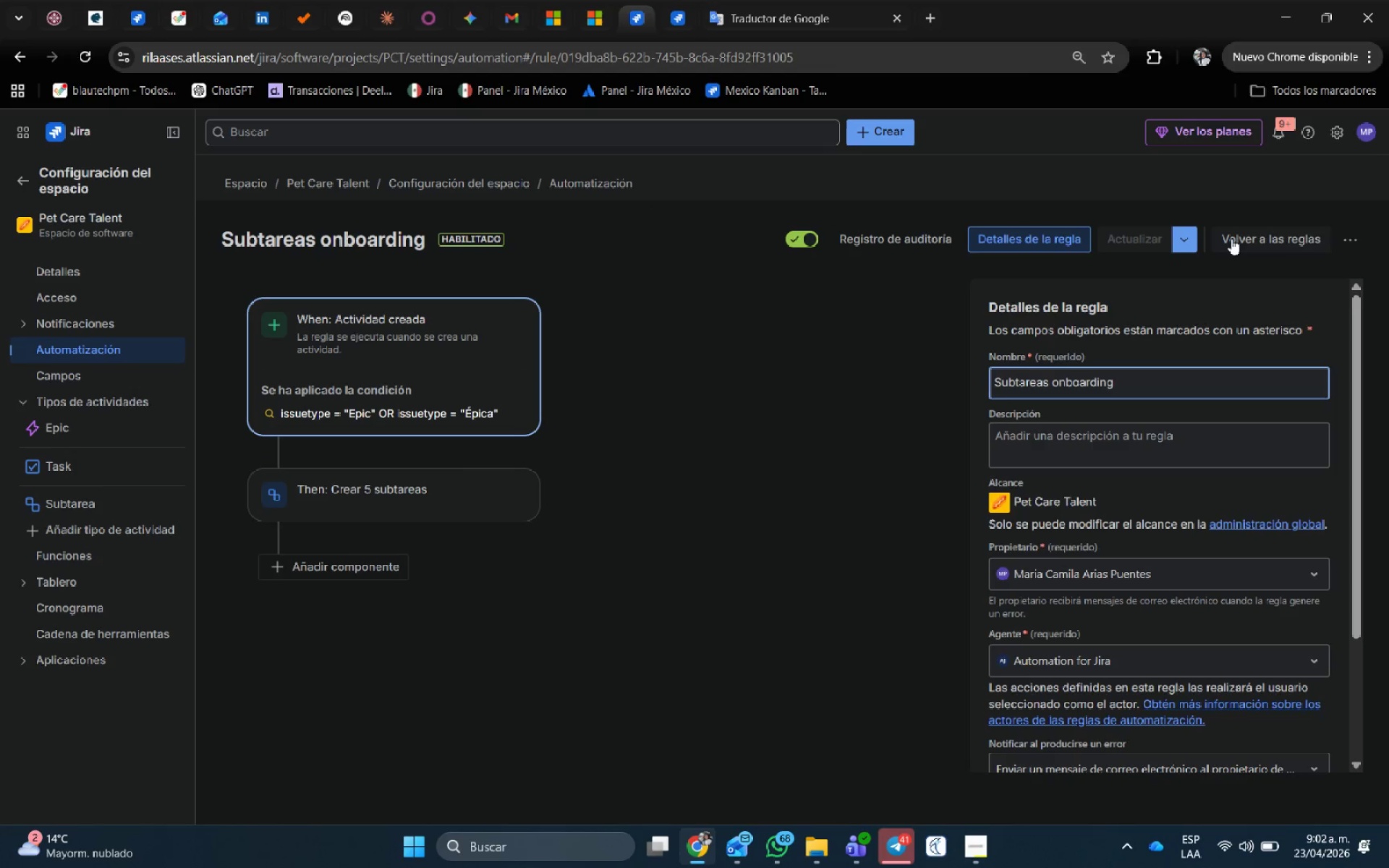 
left_click([1231, 239])
 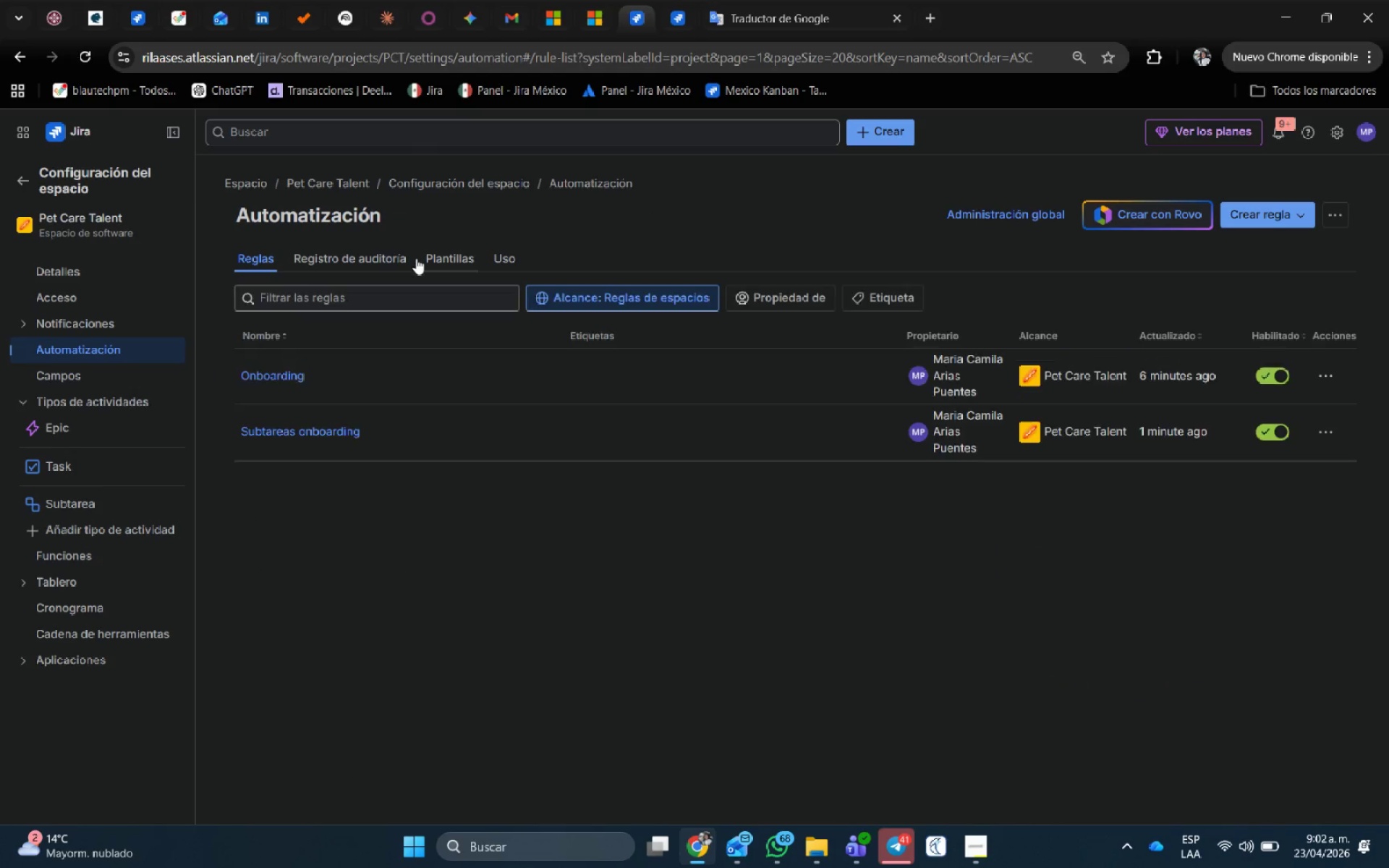 
left_click([384, 258])
 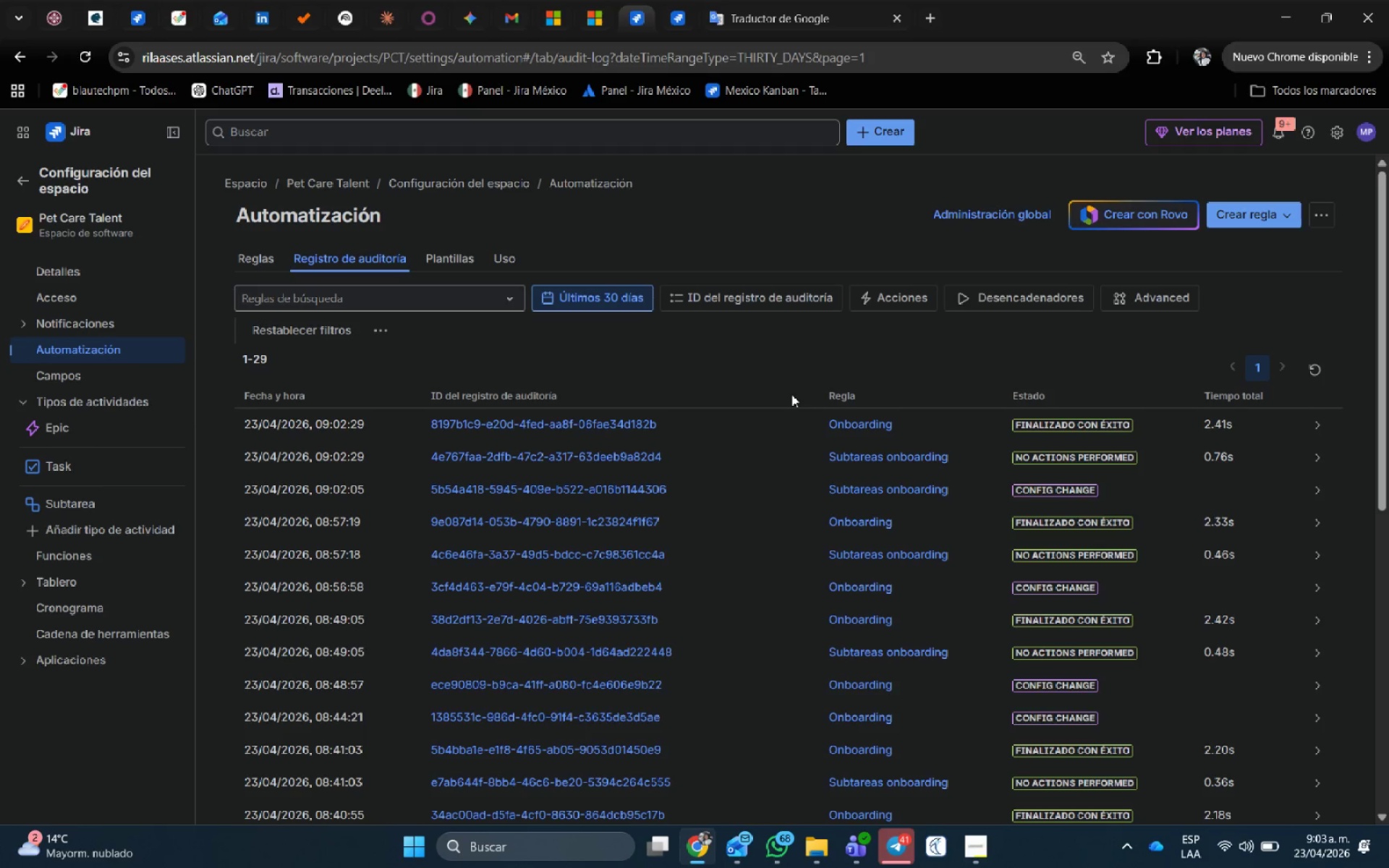 
wait(24.0)
 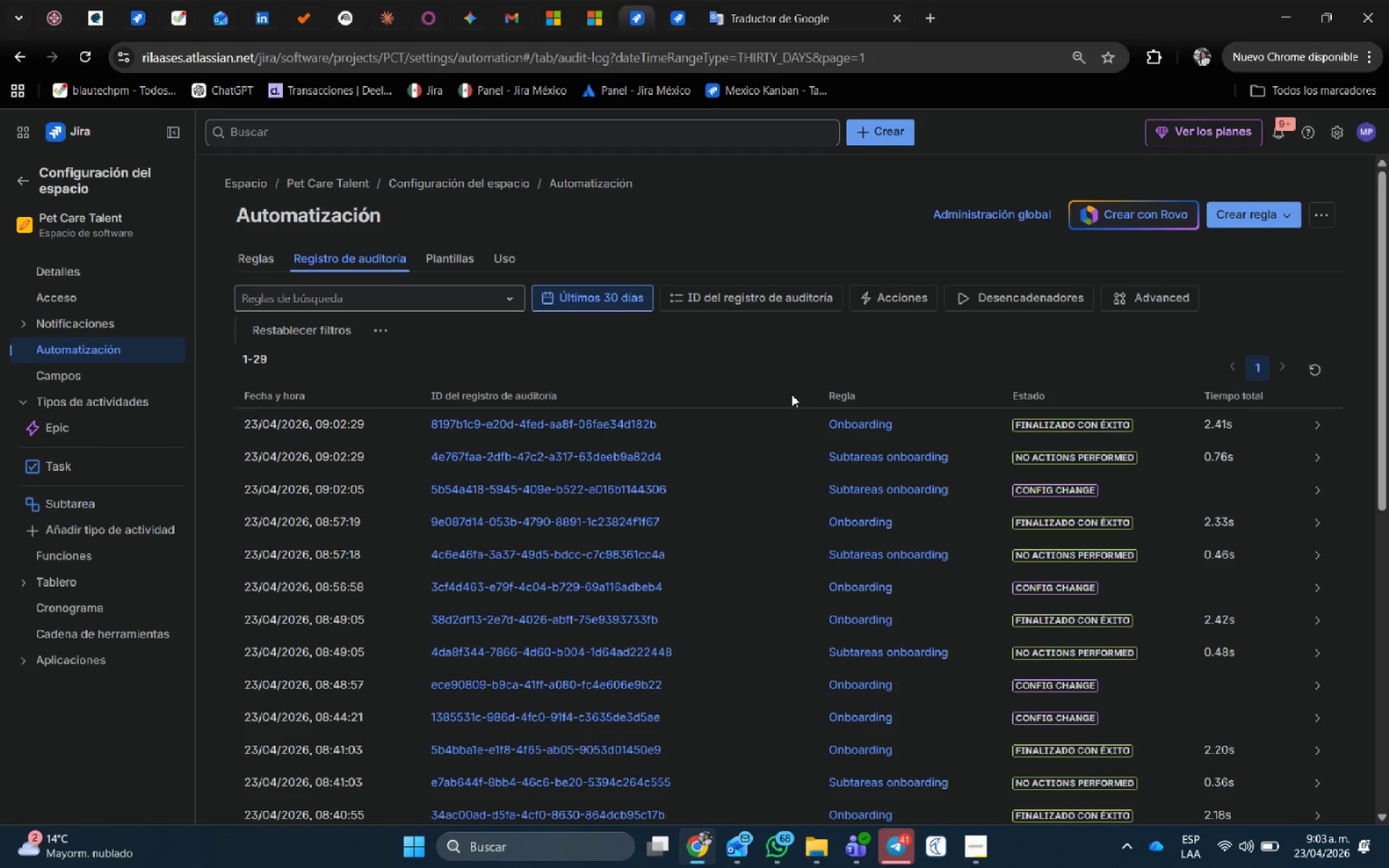 
double_click([252, 263])
 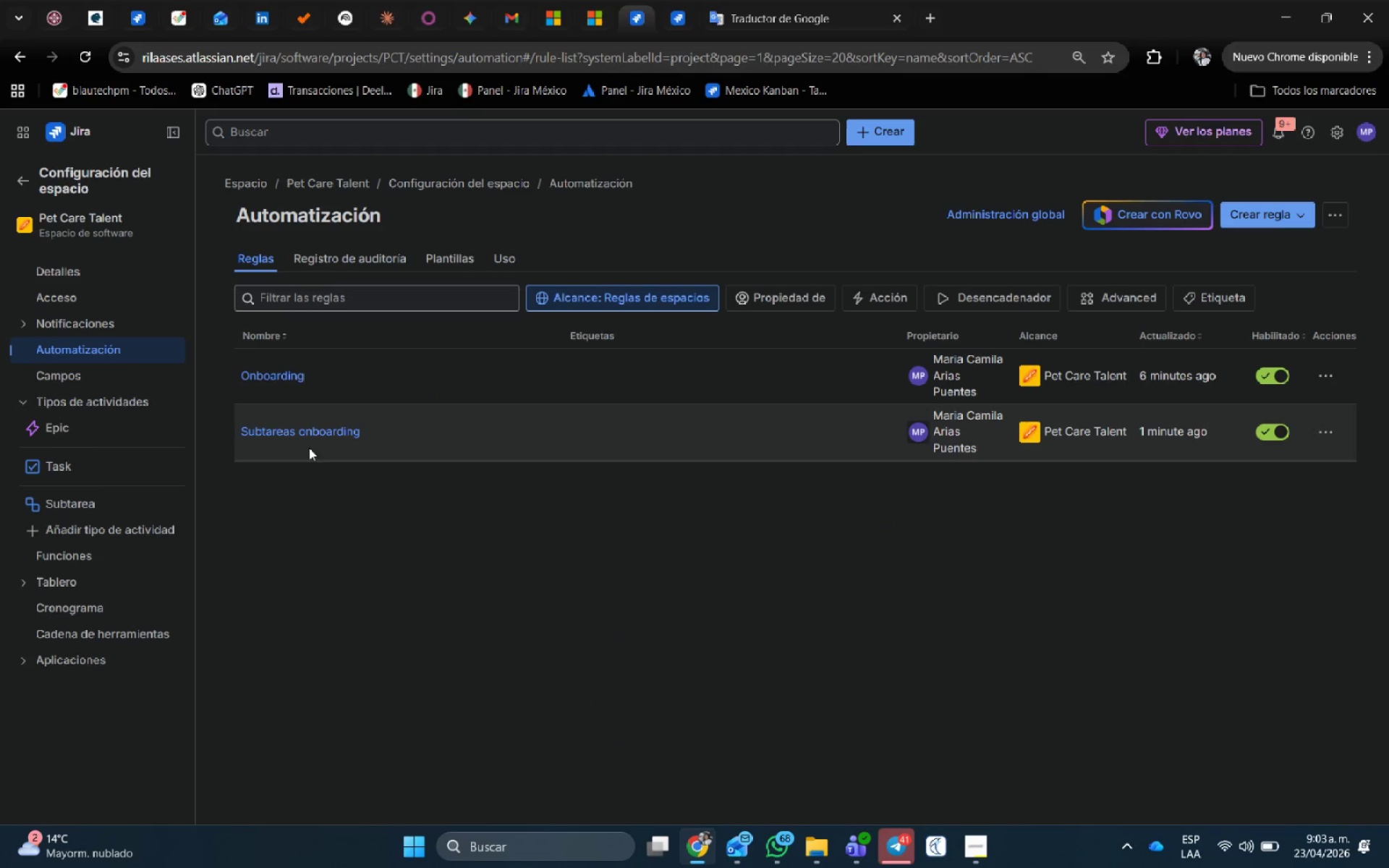 
left_click([310, 430])
 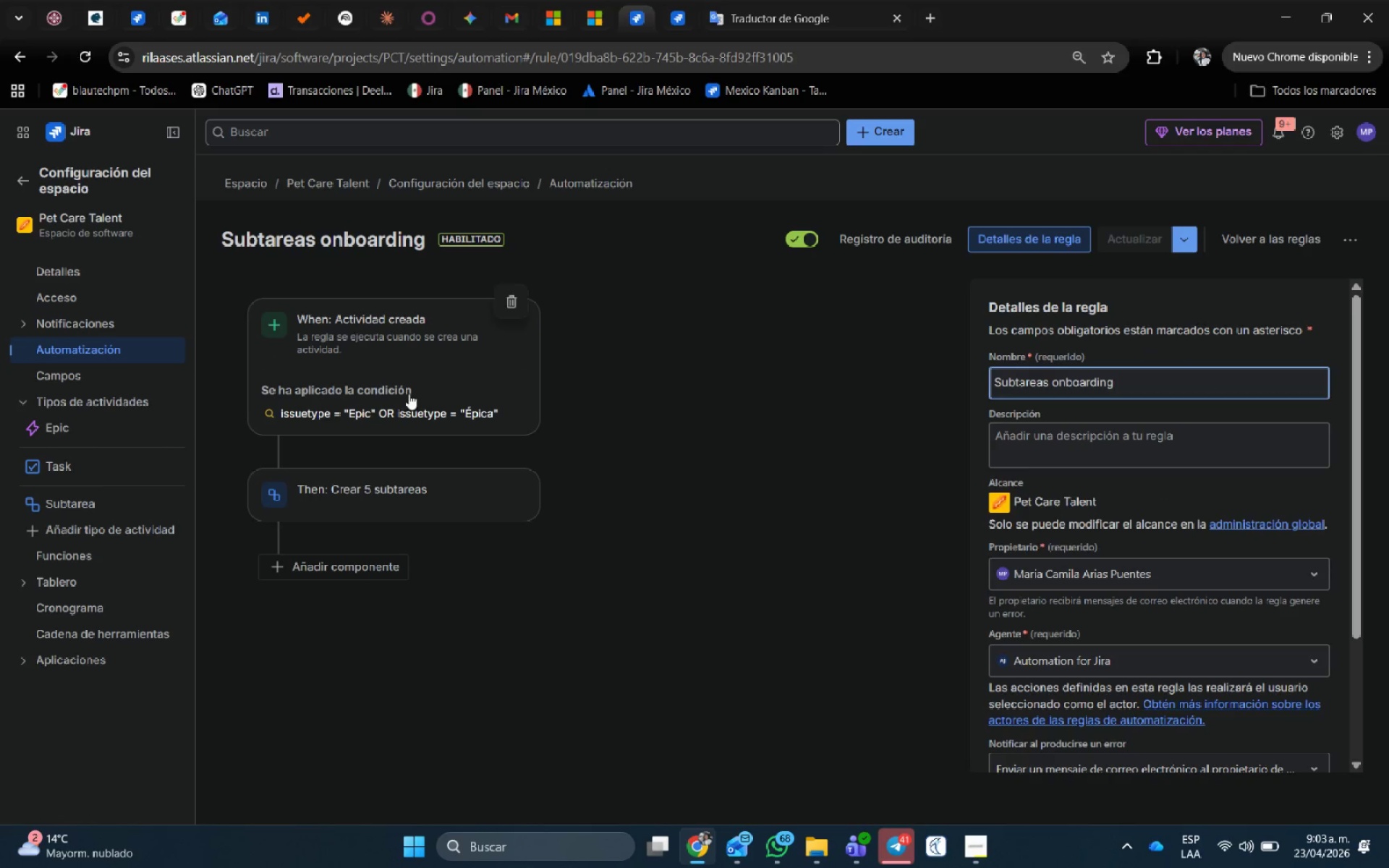 
left_click([438, 337])
 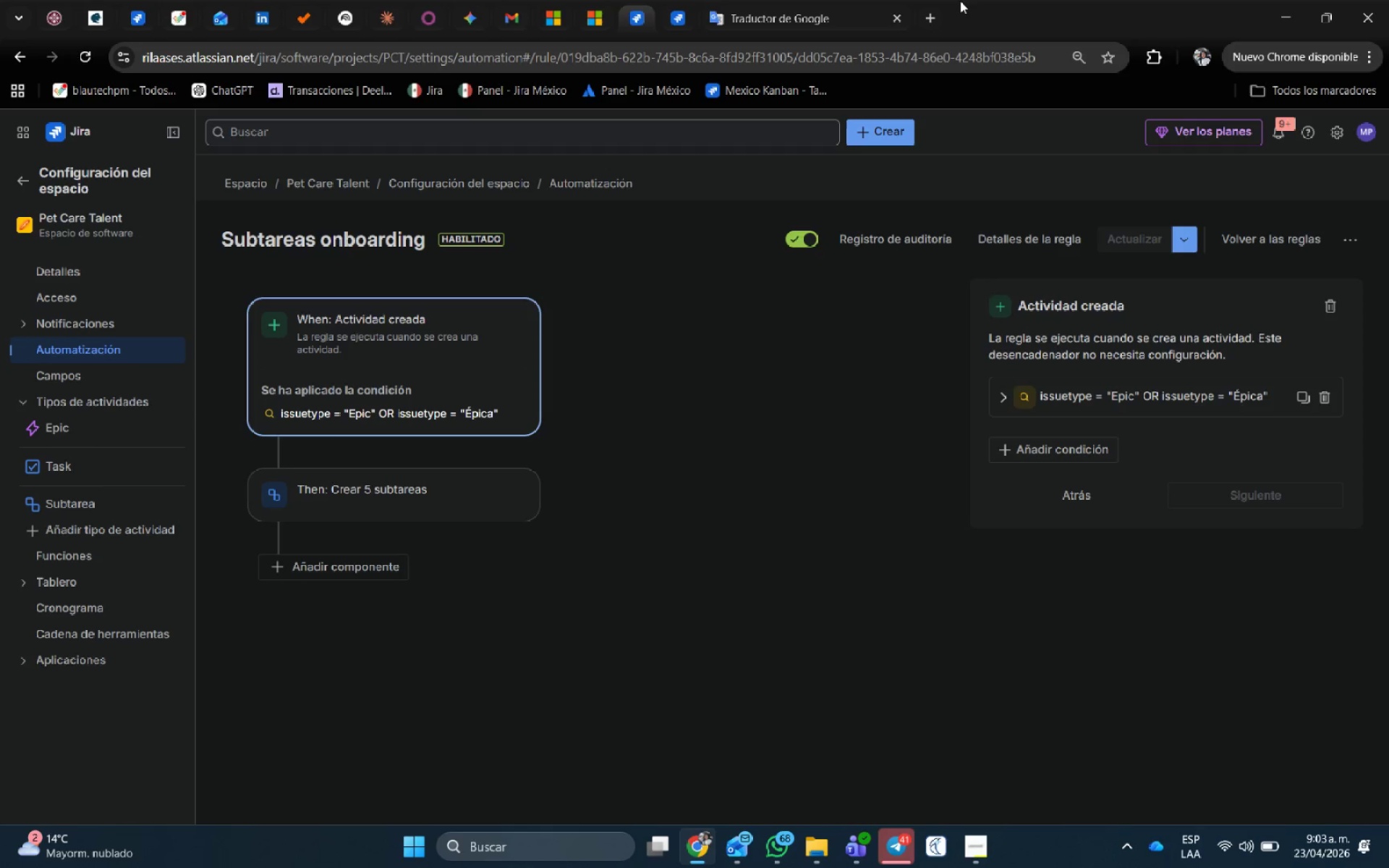 
wait(32.64)
 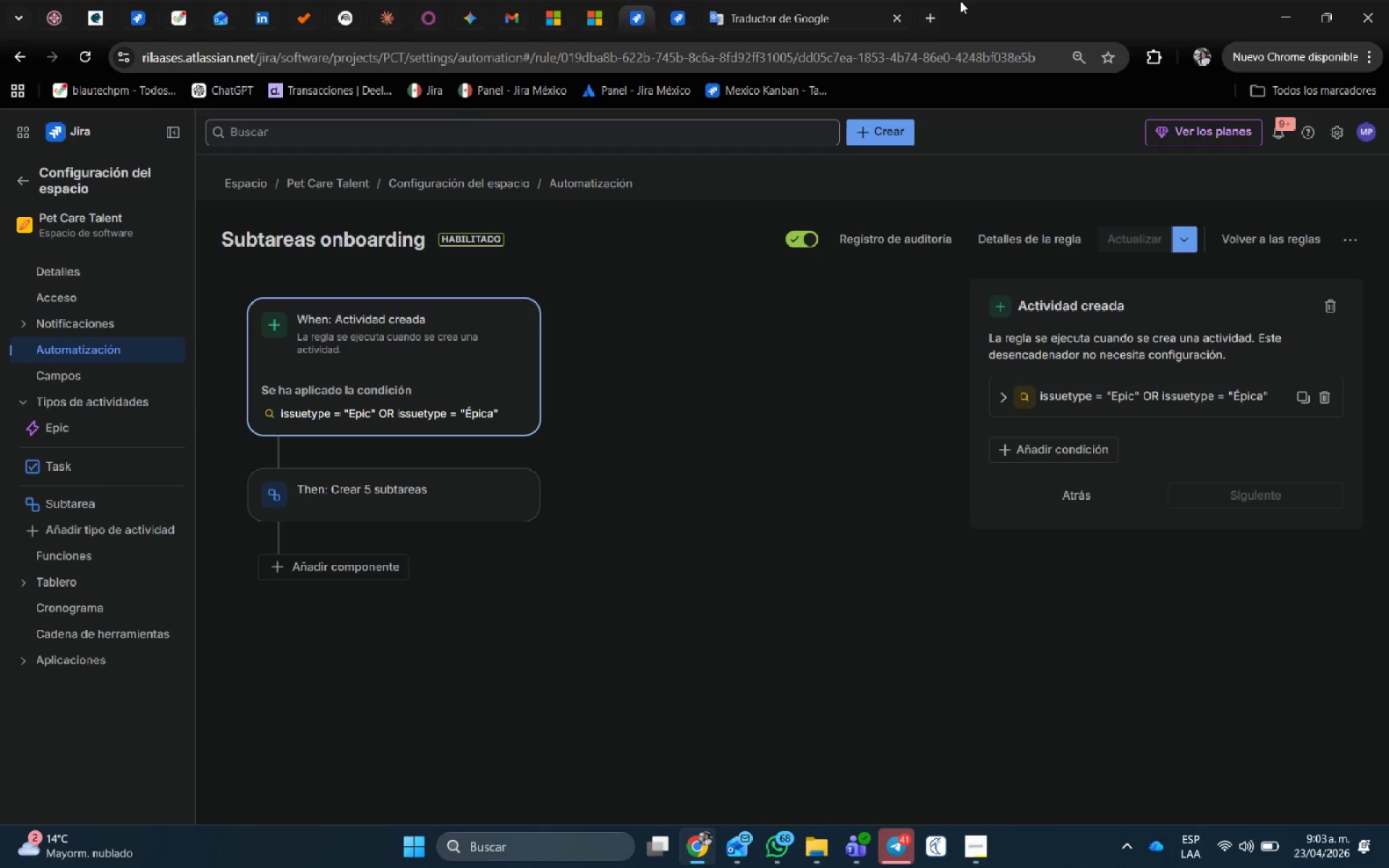 
left_click([1166, 407])
 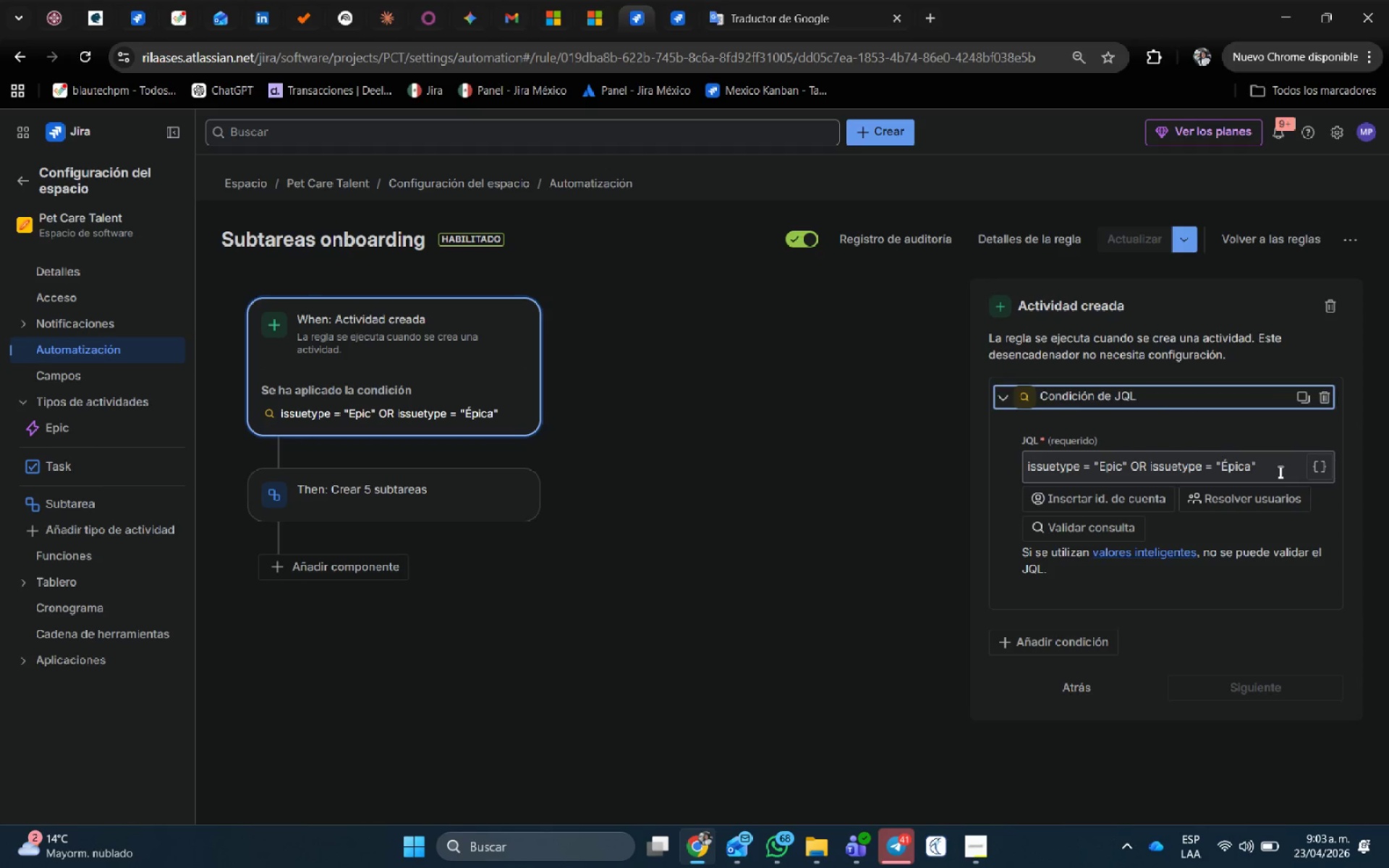 
left_click_drag(start_coordinate=[1279, 469], to_coordinate=[1097, 464])
 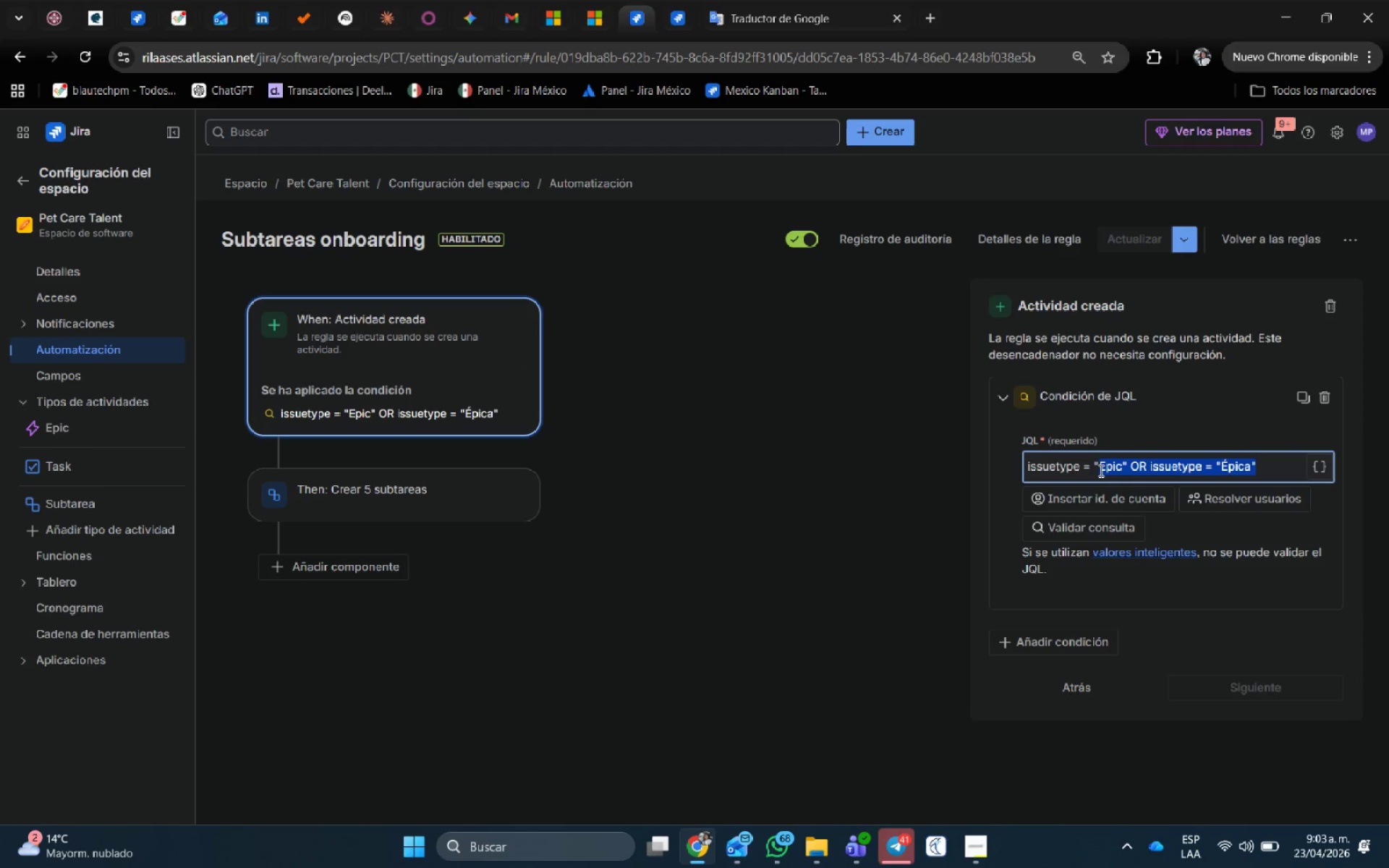 
key(Backspace)
key(Backspace)
key(Backspace)
key(Backspace)
type(in *Epic )
key(Backspace)
type(, ;Epica, @Epic@, @;Epica@)
 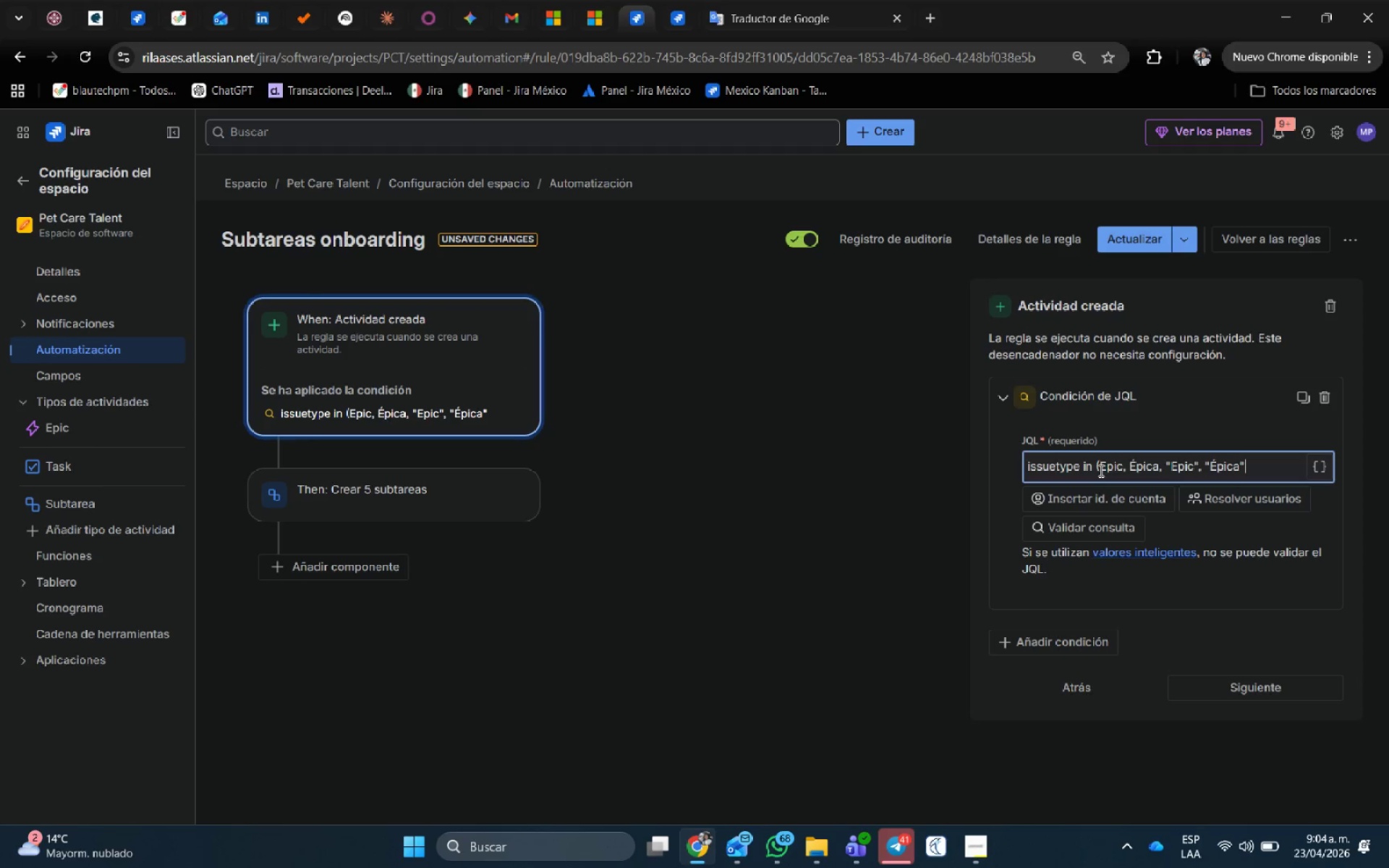 
left_click([1277, 684])
 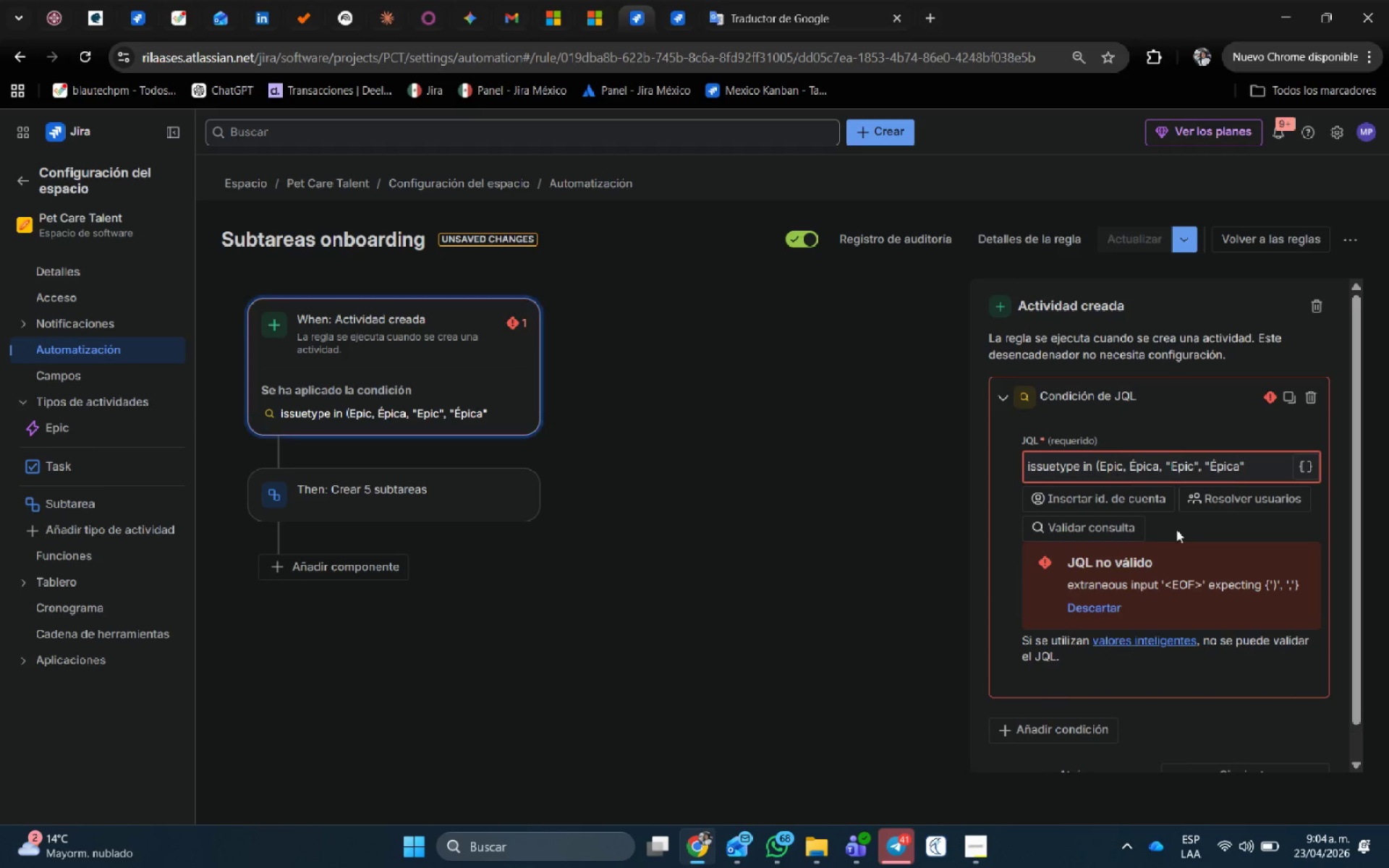 
left_click([1261, 459])
 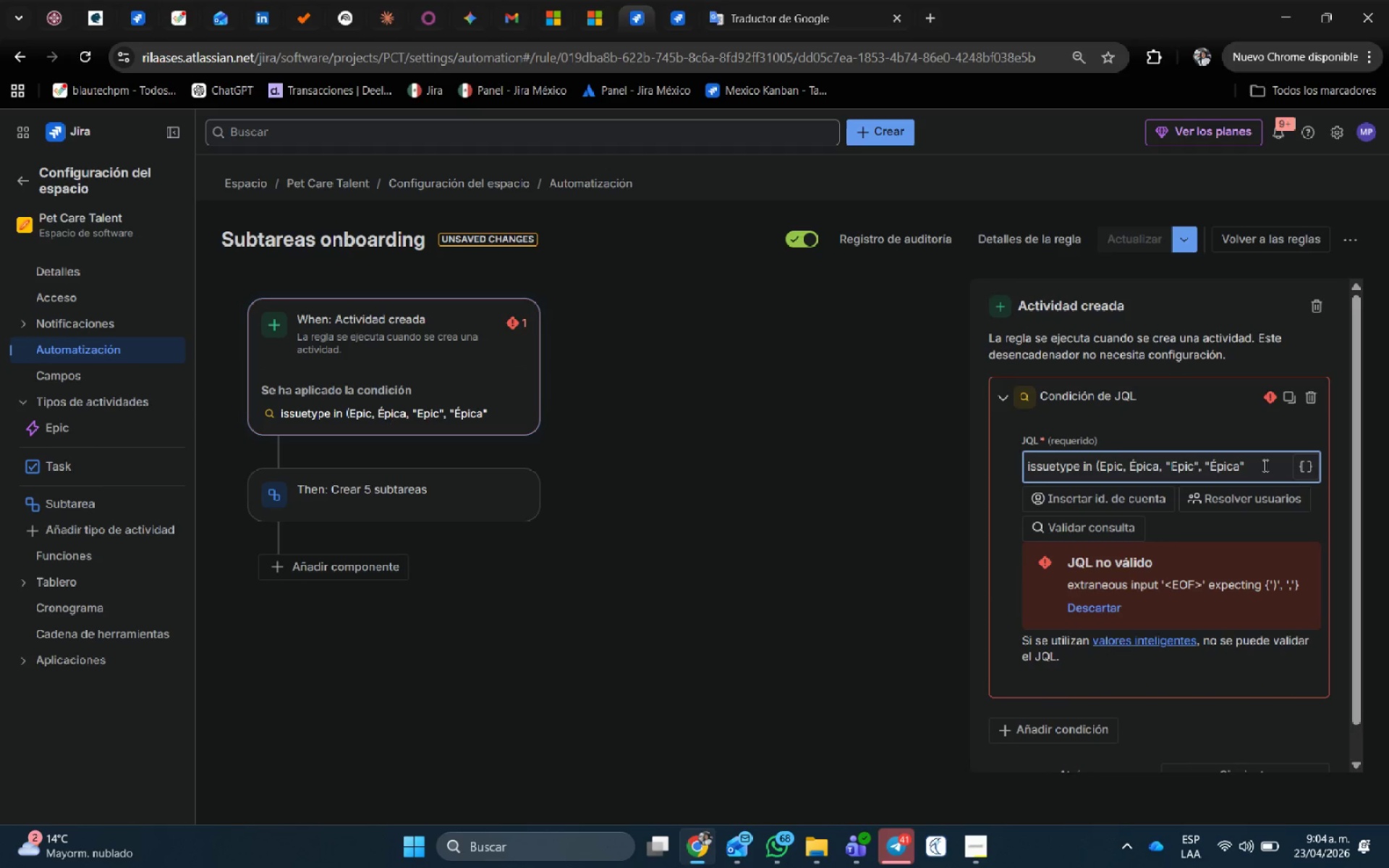 
key(Shift+ShiftRight)
 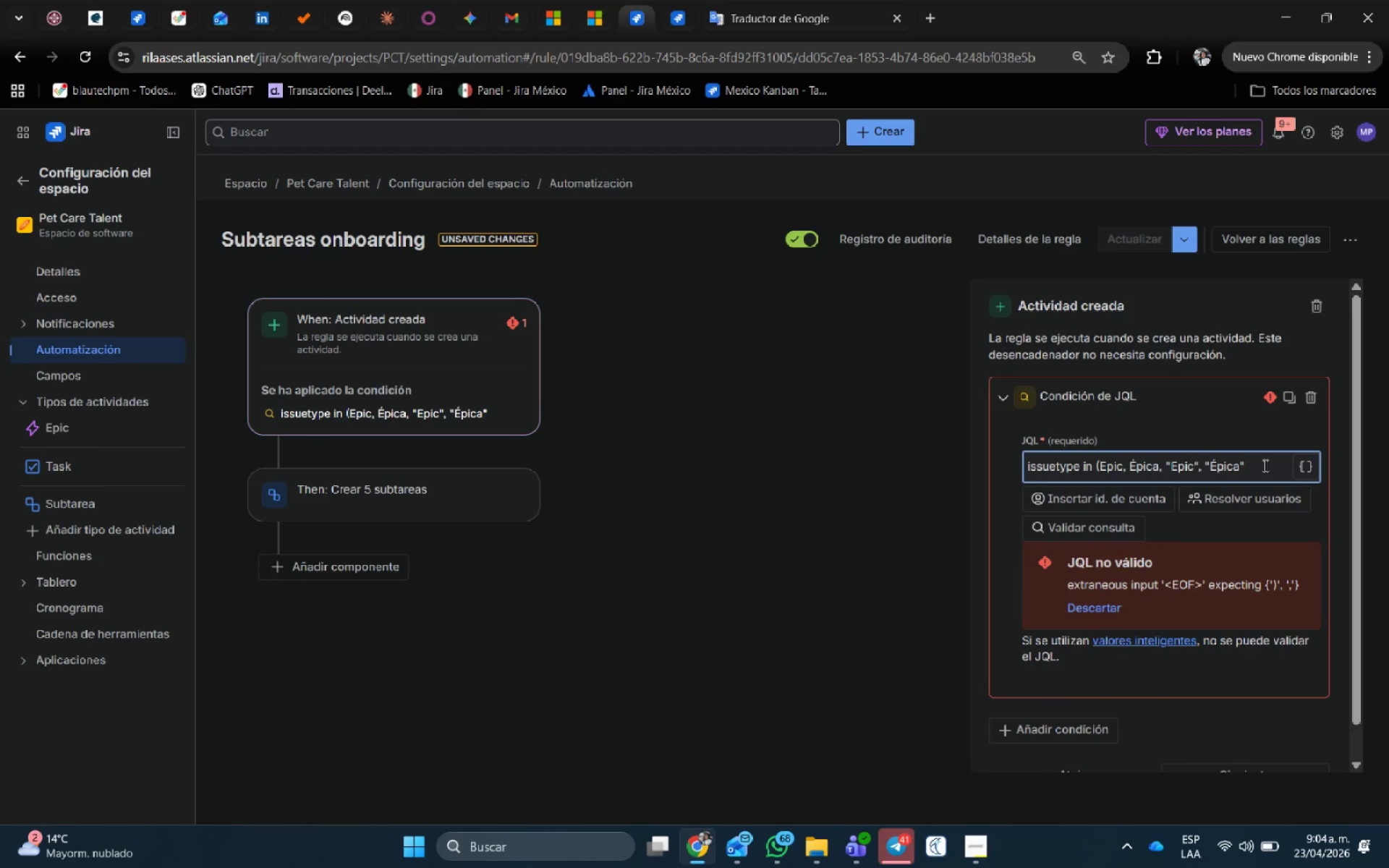 
key(Shift+9)
 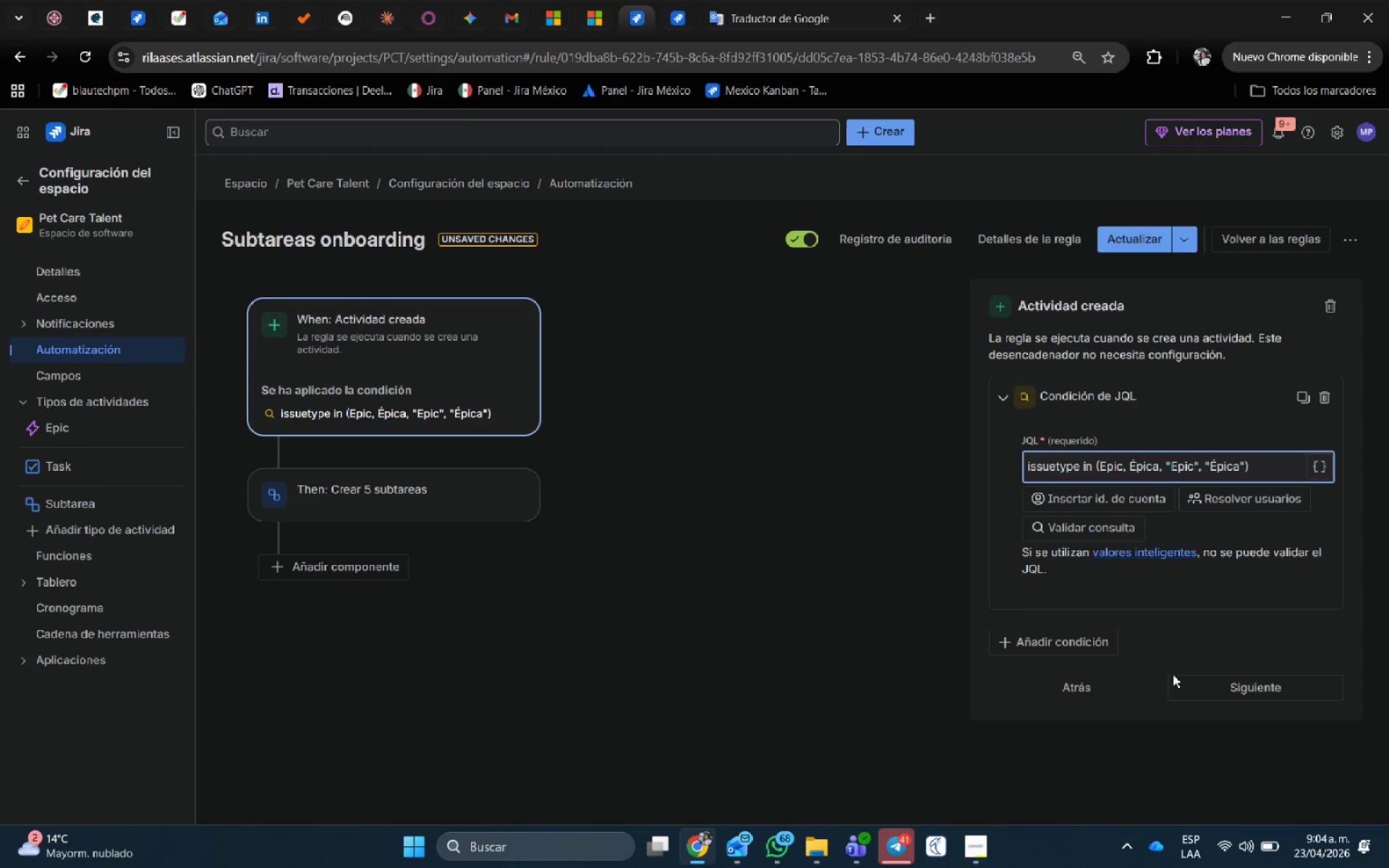 
left_click([1252, 681])
 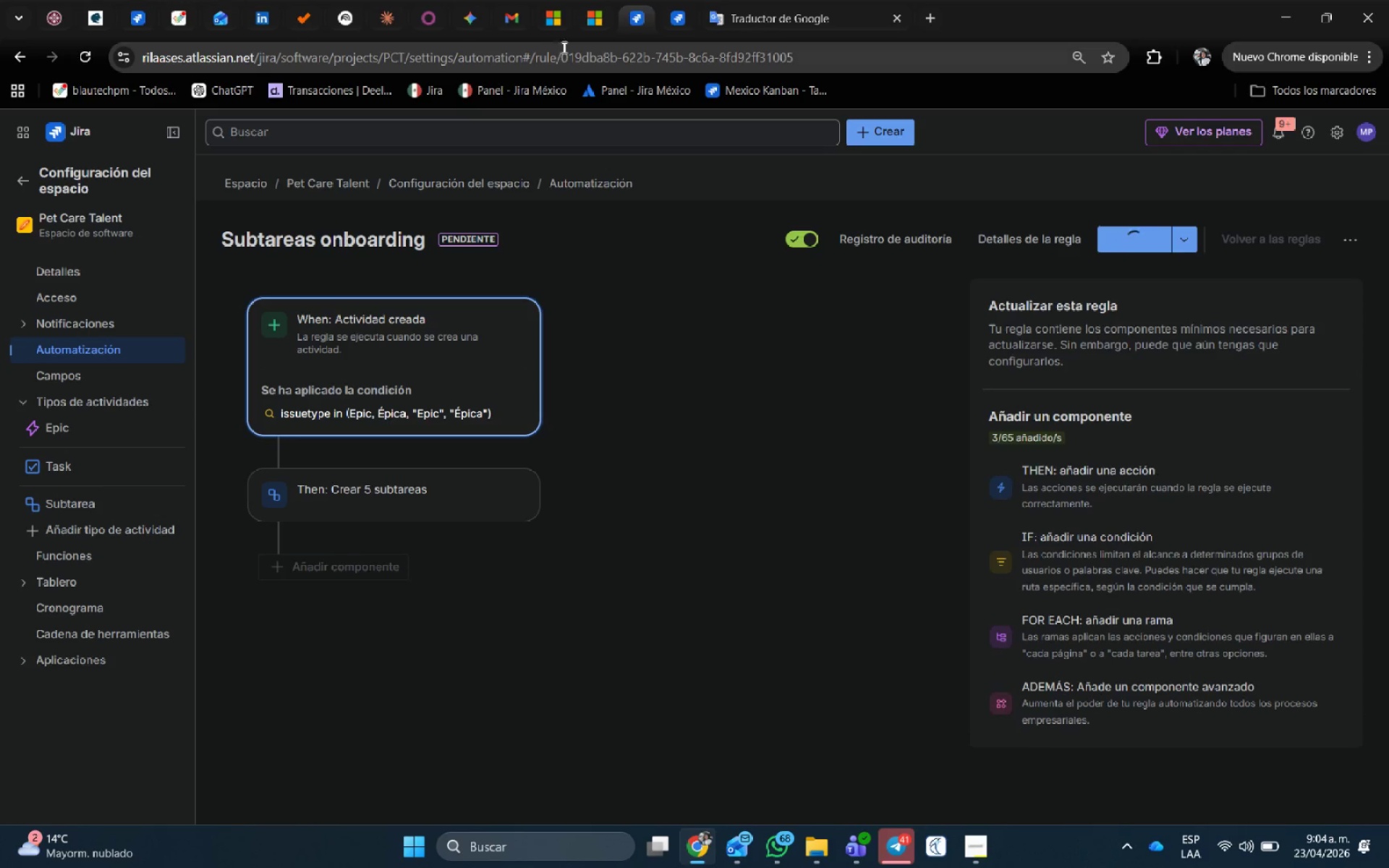 
left_click([677, 8])
 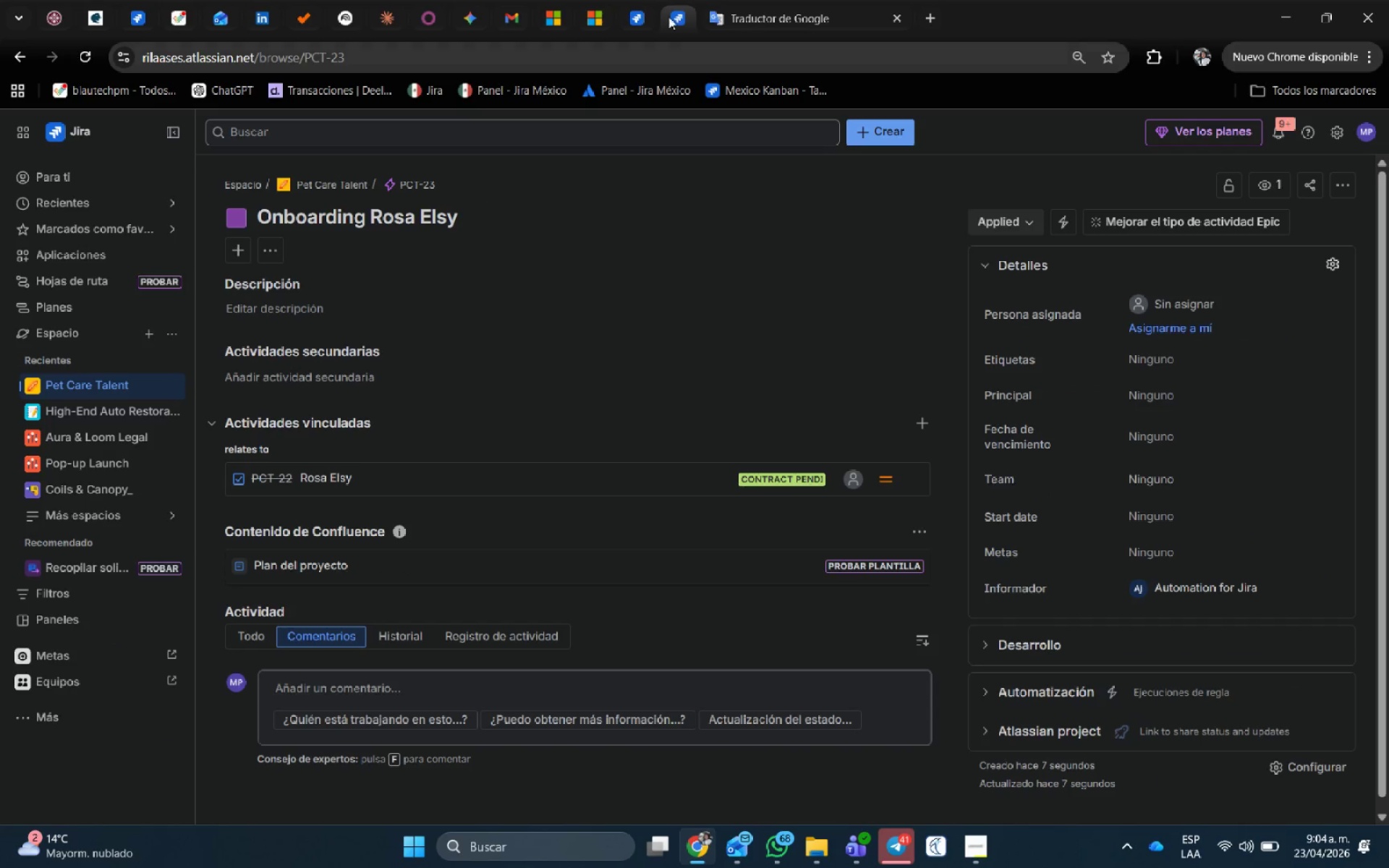 
left_click([635, 14])
 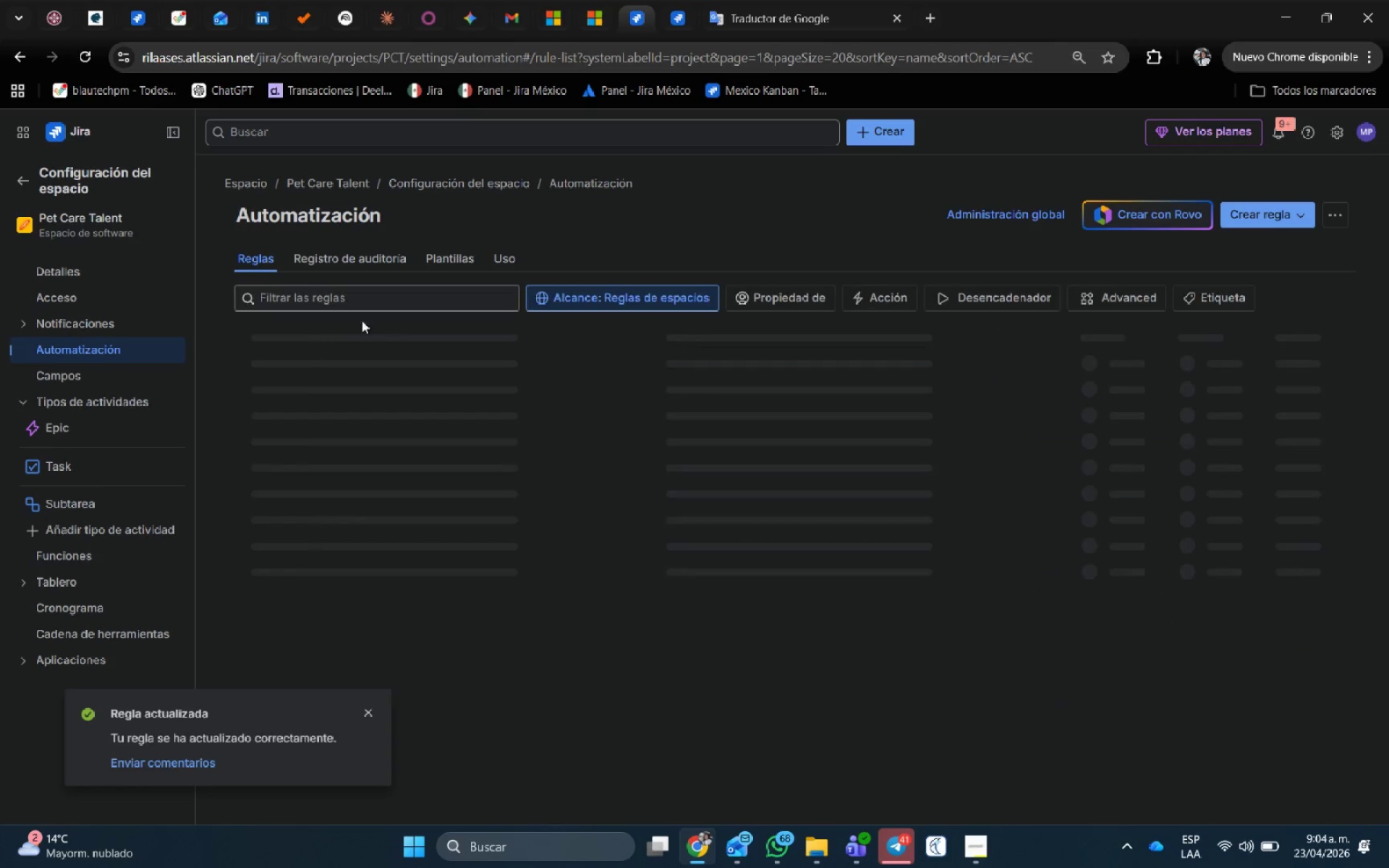 
left_click([346, 372])
 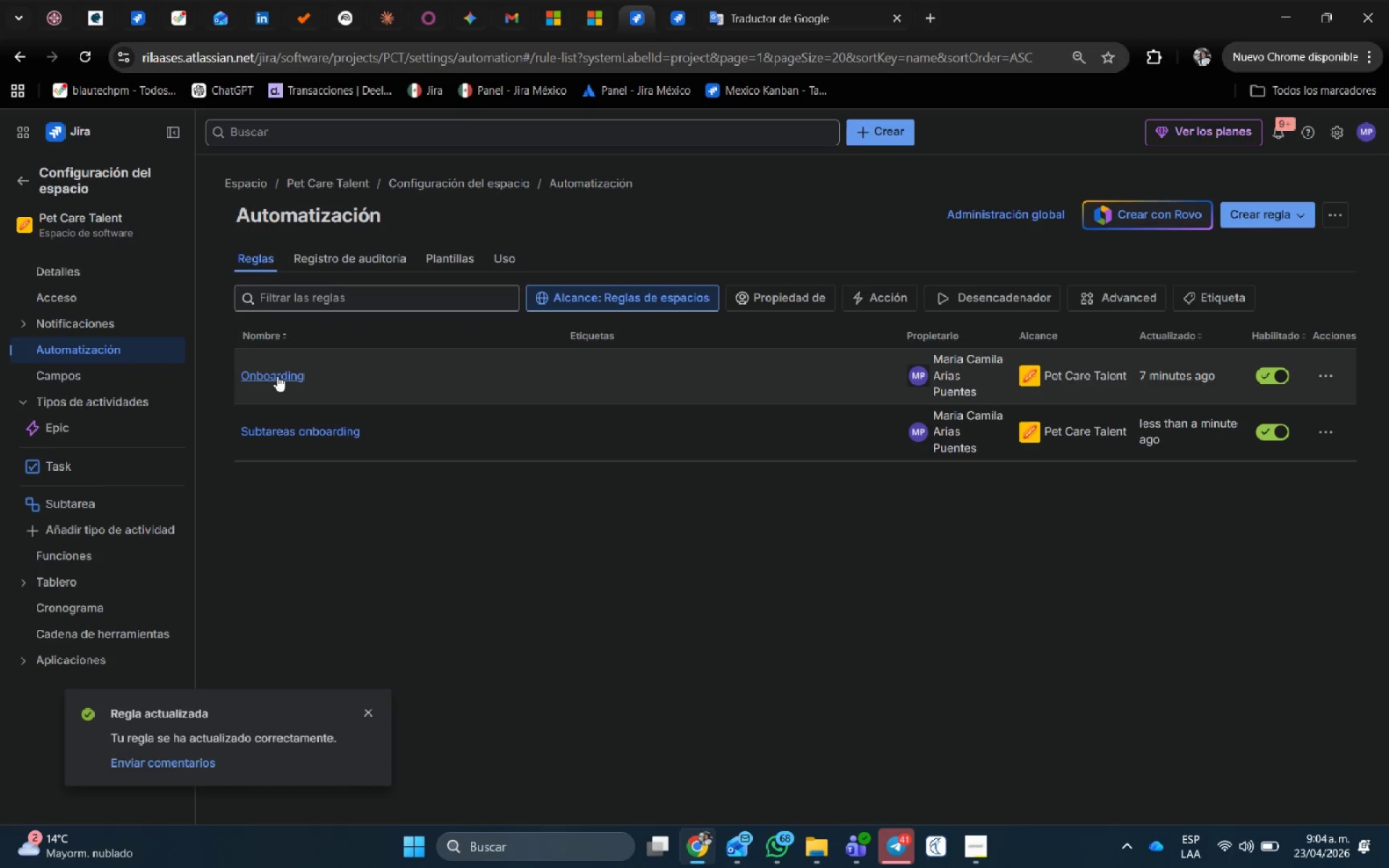 
left_click([277, 375])
 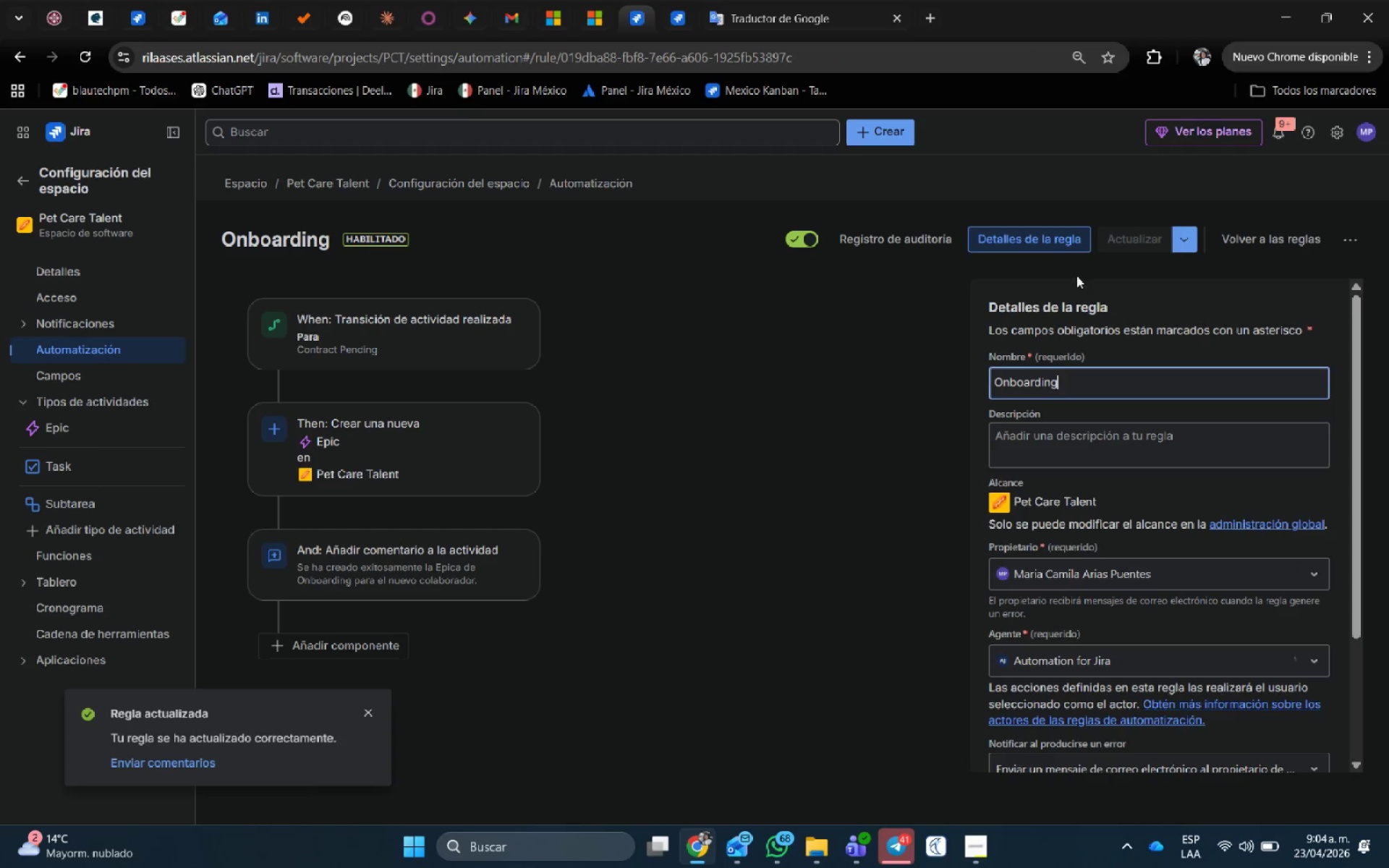 
scroll: coordinate [1150, 629], scroll_direction: down, amount: 5.0
 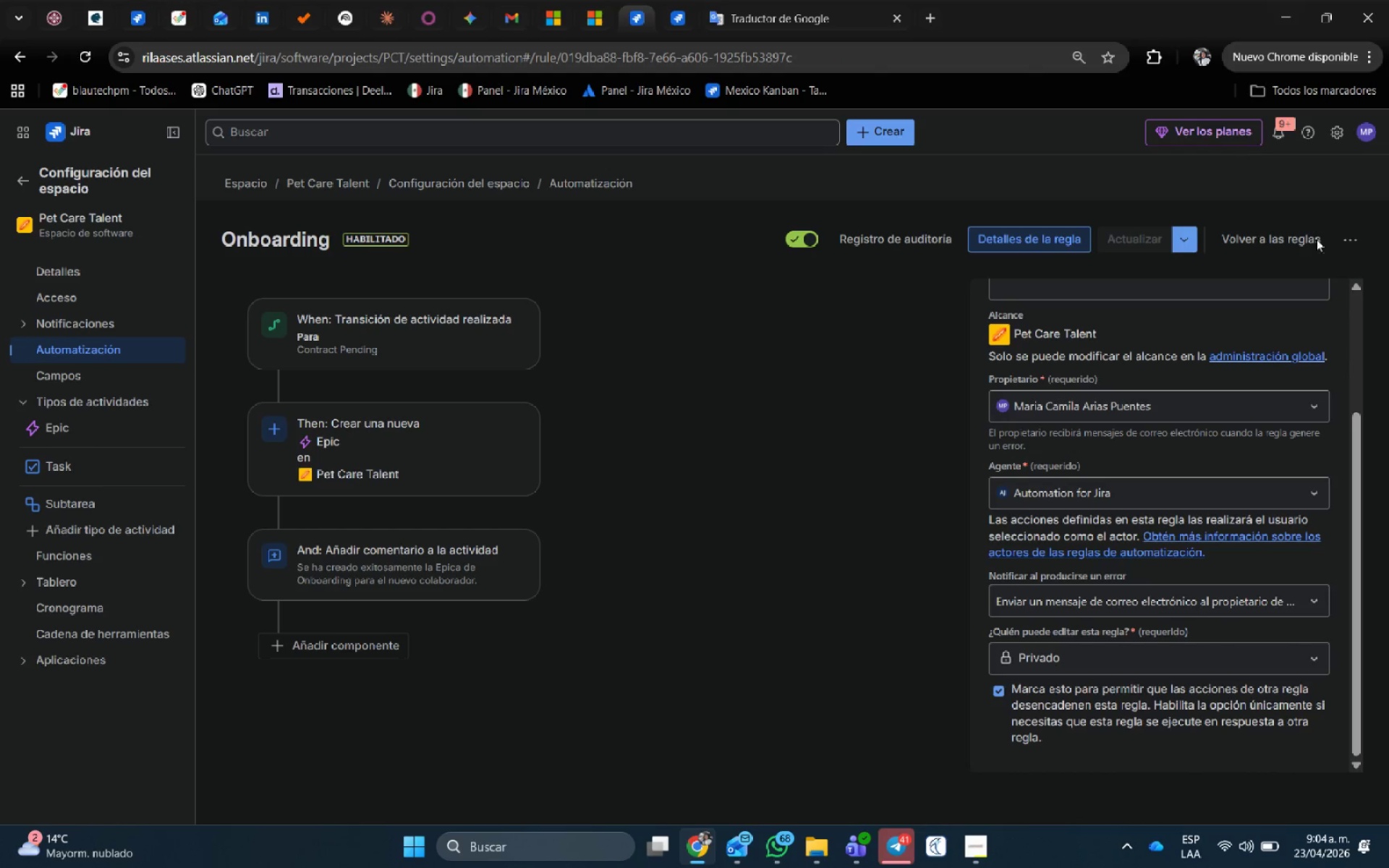 
left_click([1283, 237])
 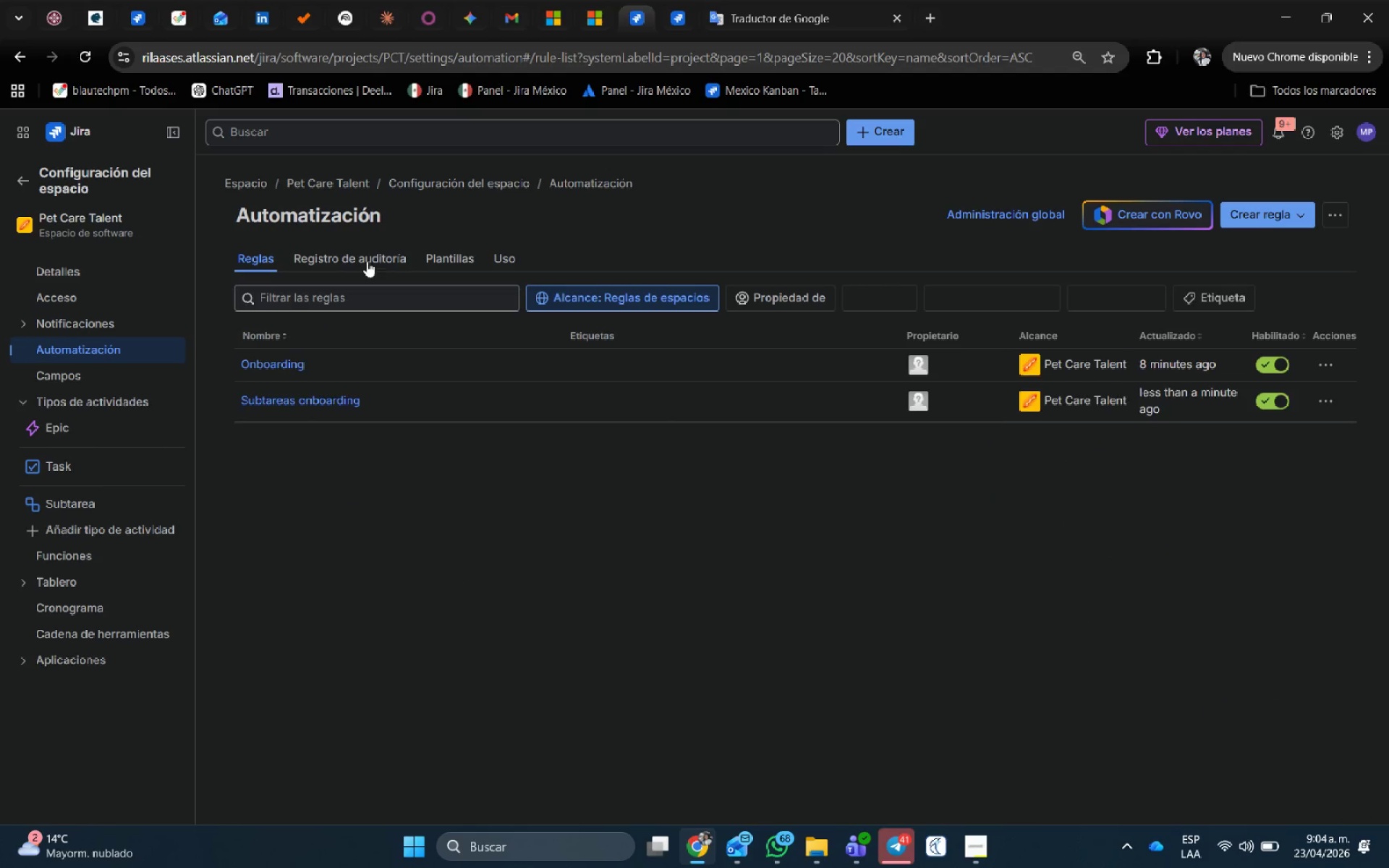 
left_click([334, 270])
 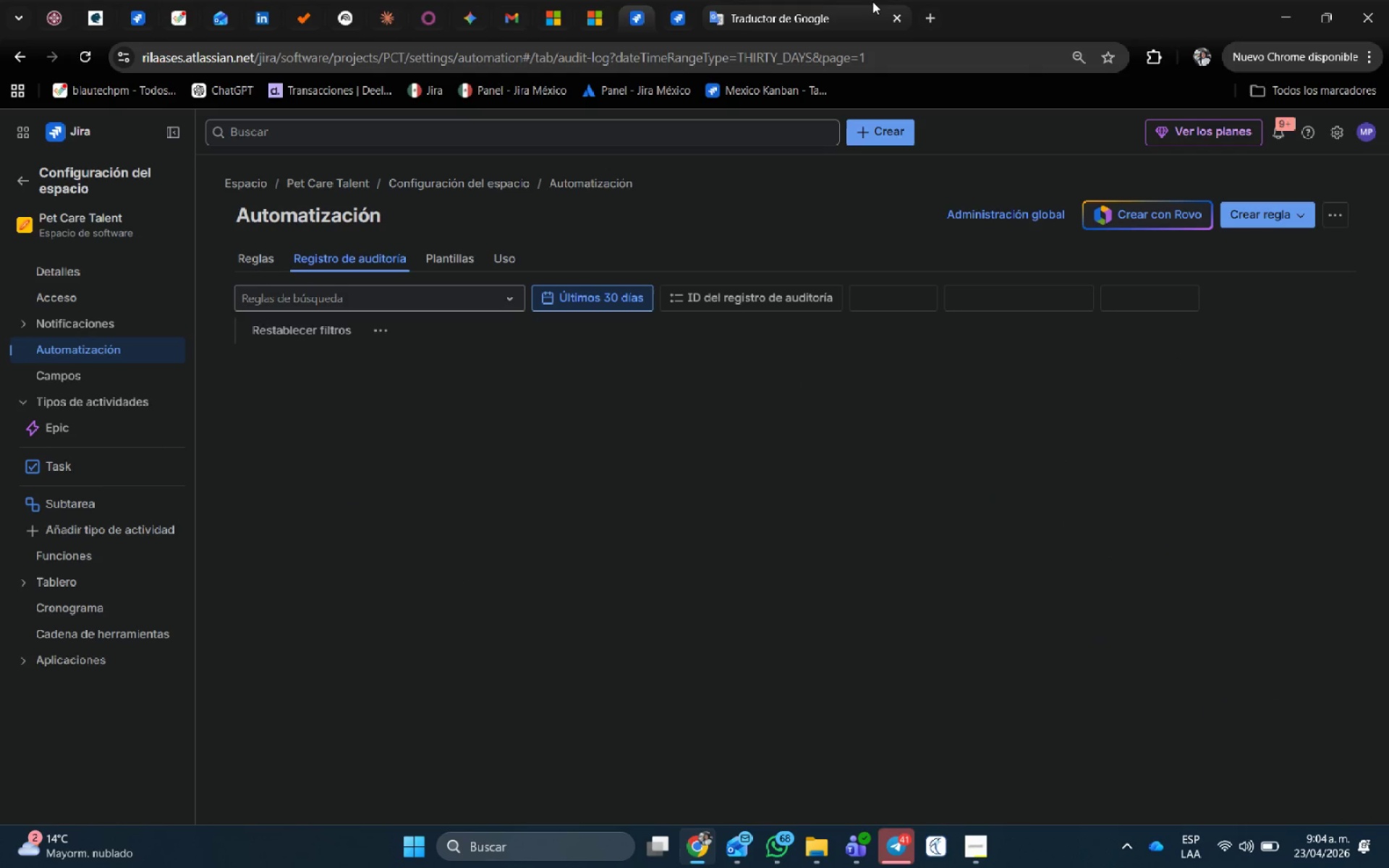 
left_click([810, 7])
 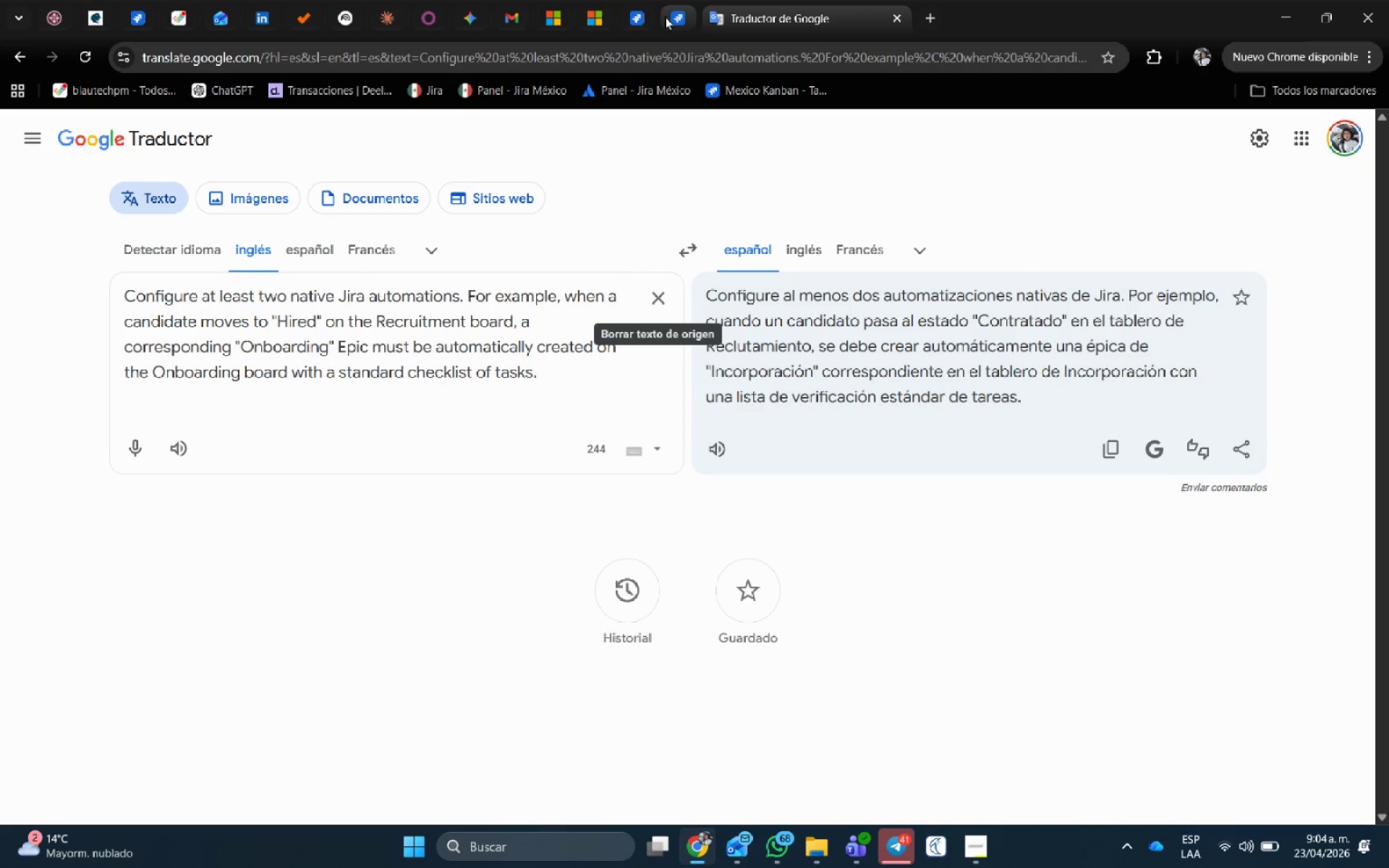 
left_click([681, 14])
 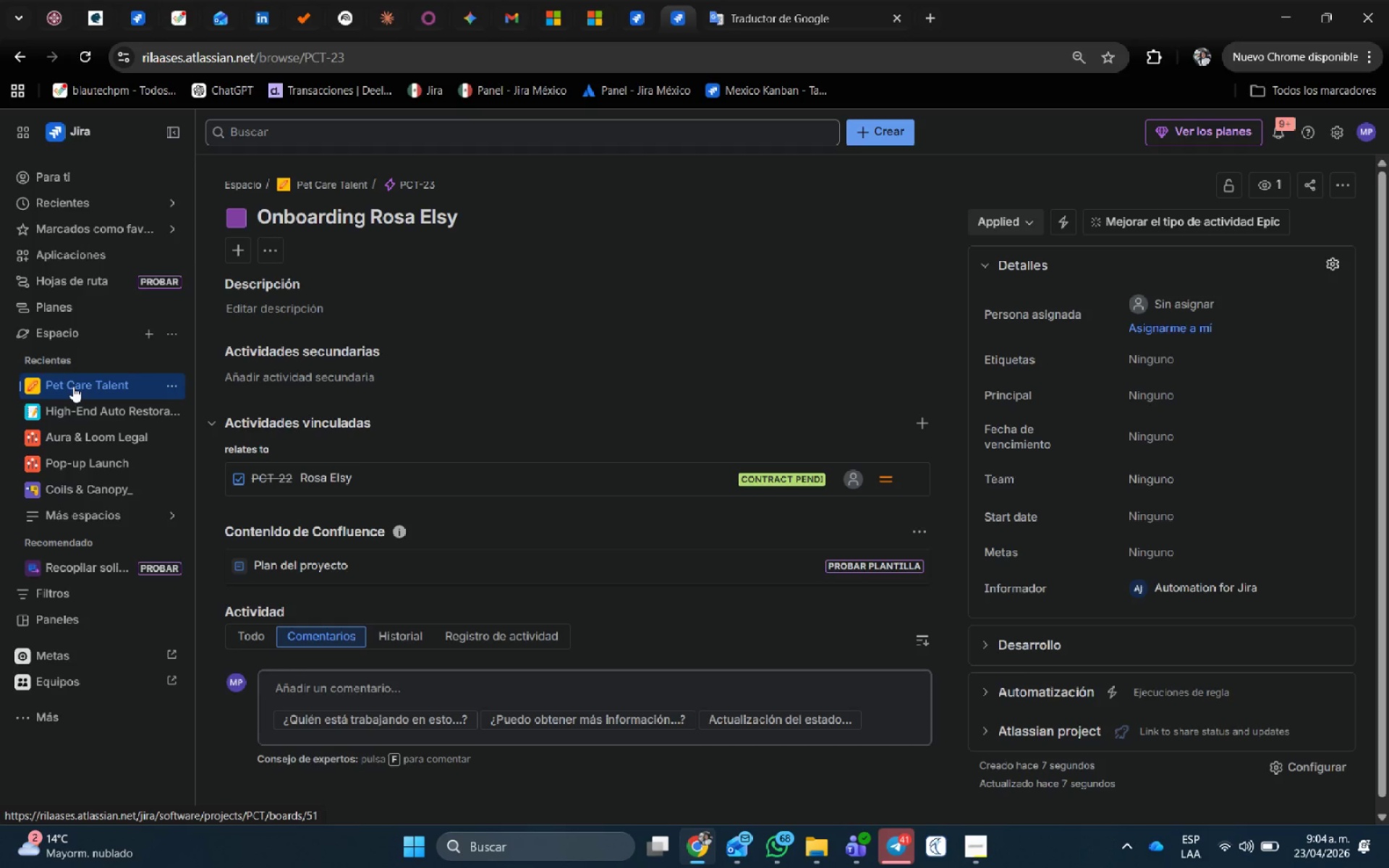 
left_click([72, 386])
 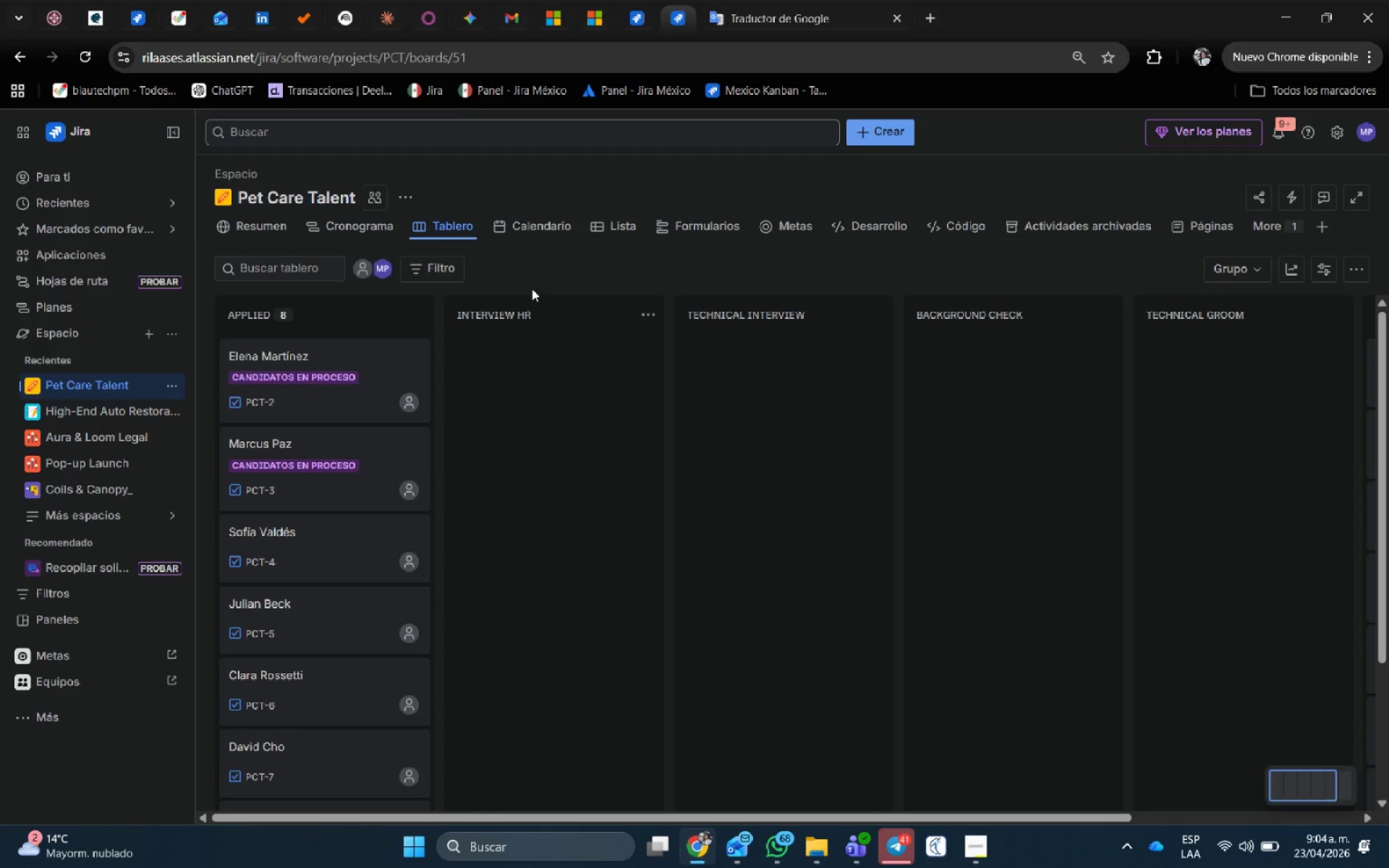 
scroll: coordinate [1314, 659], scroll_direction: down, amount: 4.0
 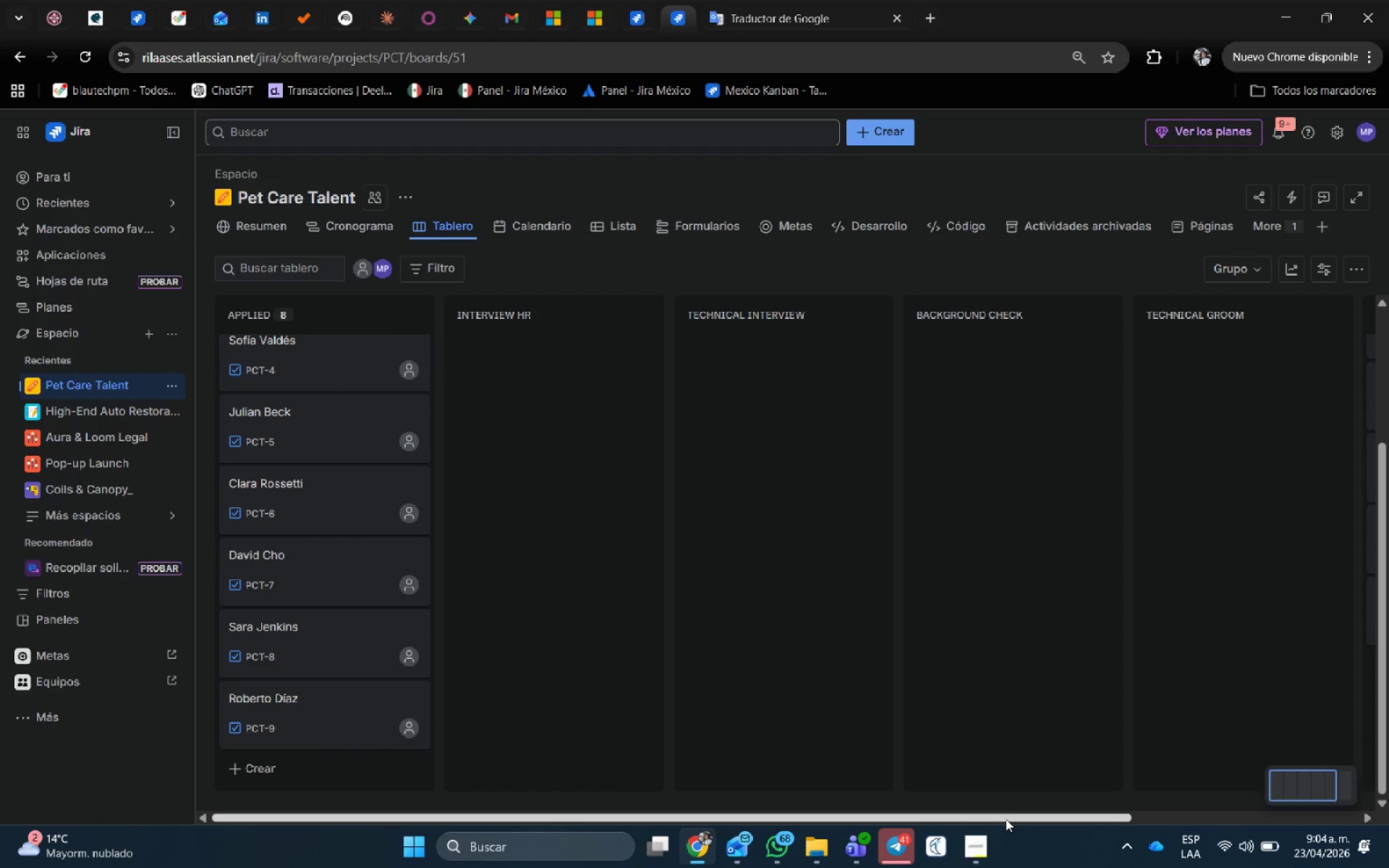 
left_click_drag(start_coordinate=[1003, 819], to_coordinate=[1388, 767])
 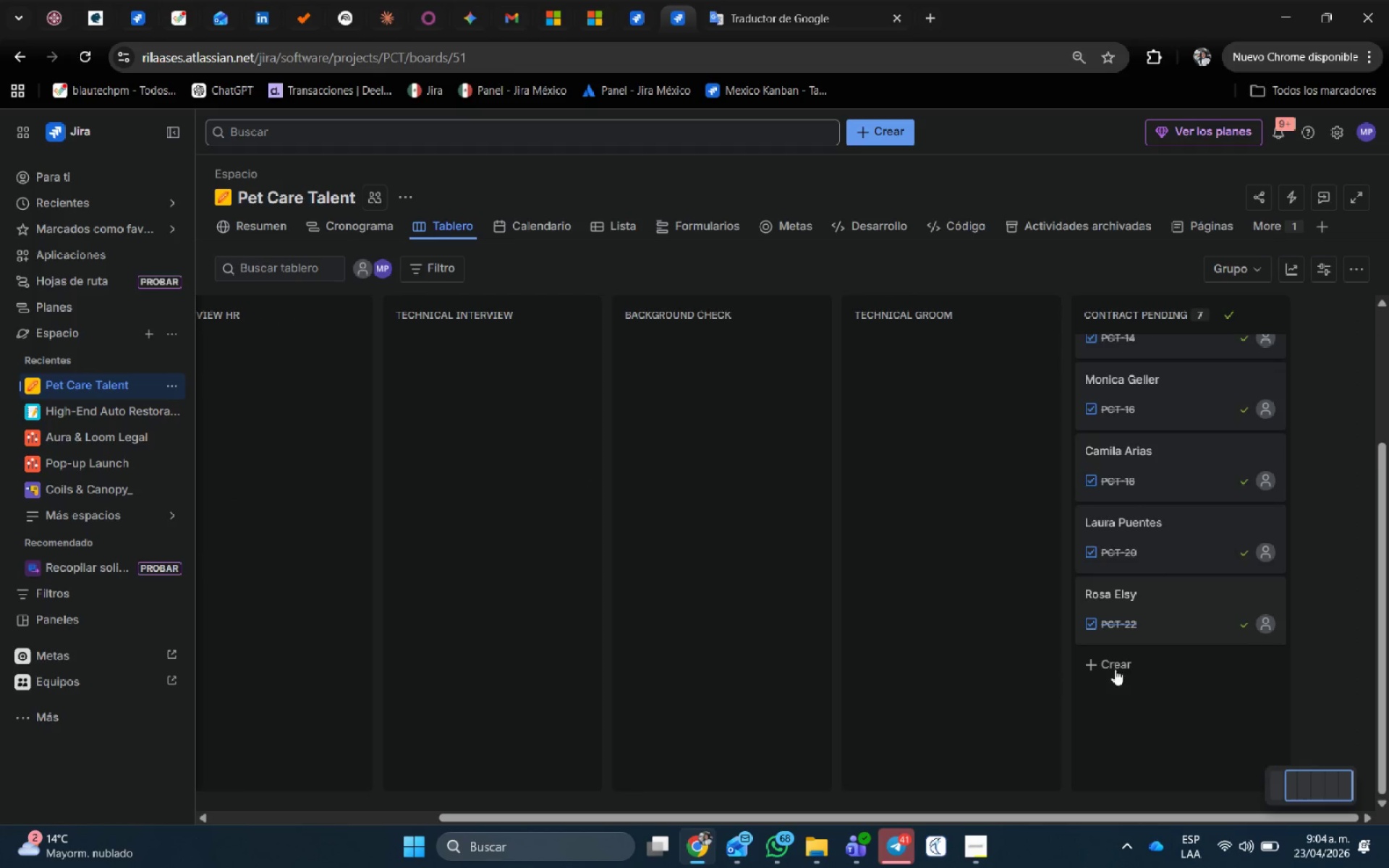 
left_click([1115, 669])
 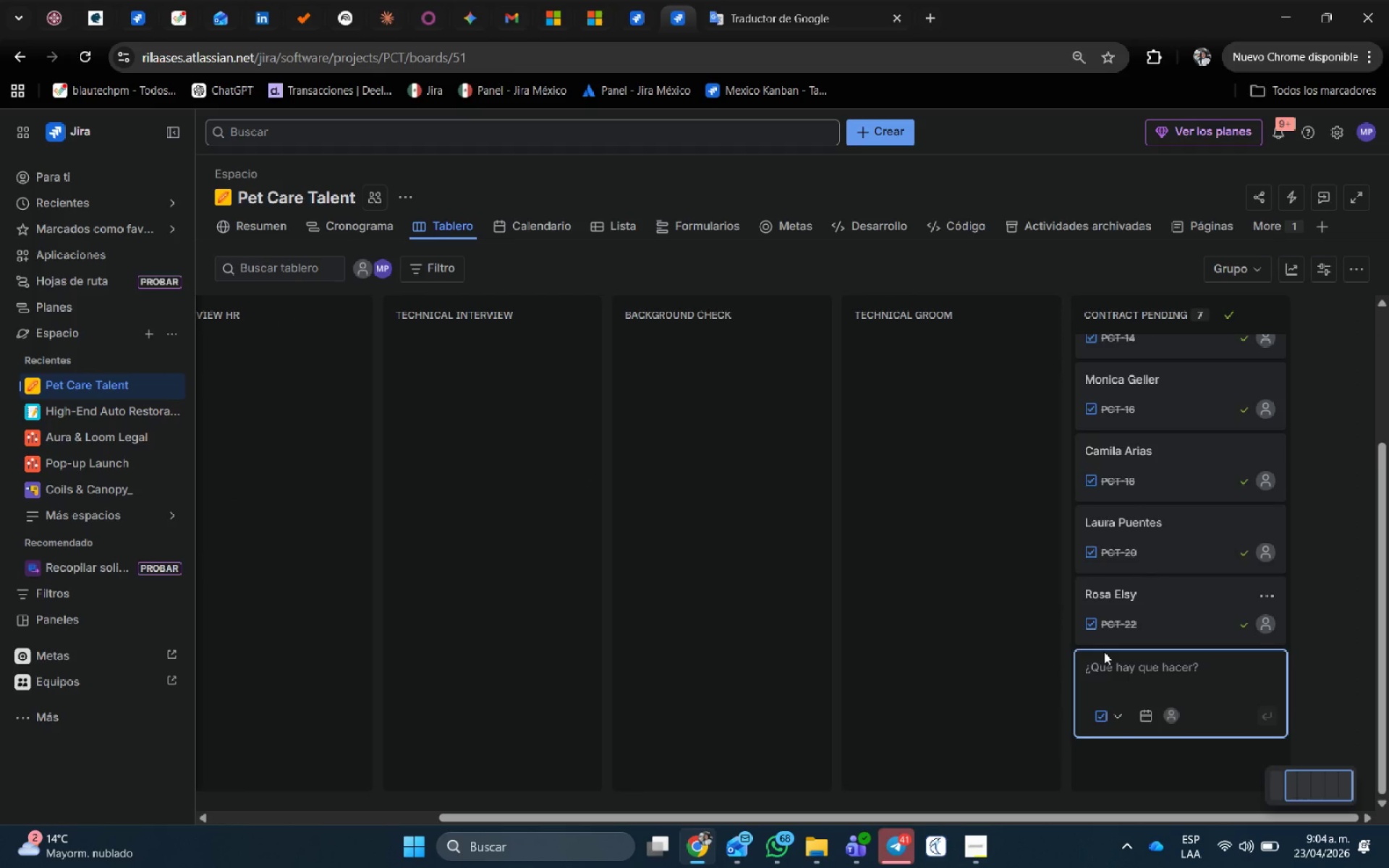 
type(Camilo Torres)
 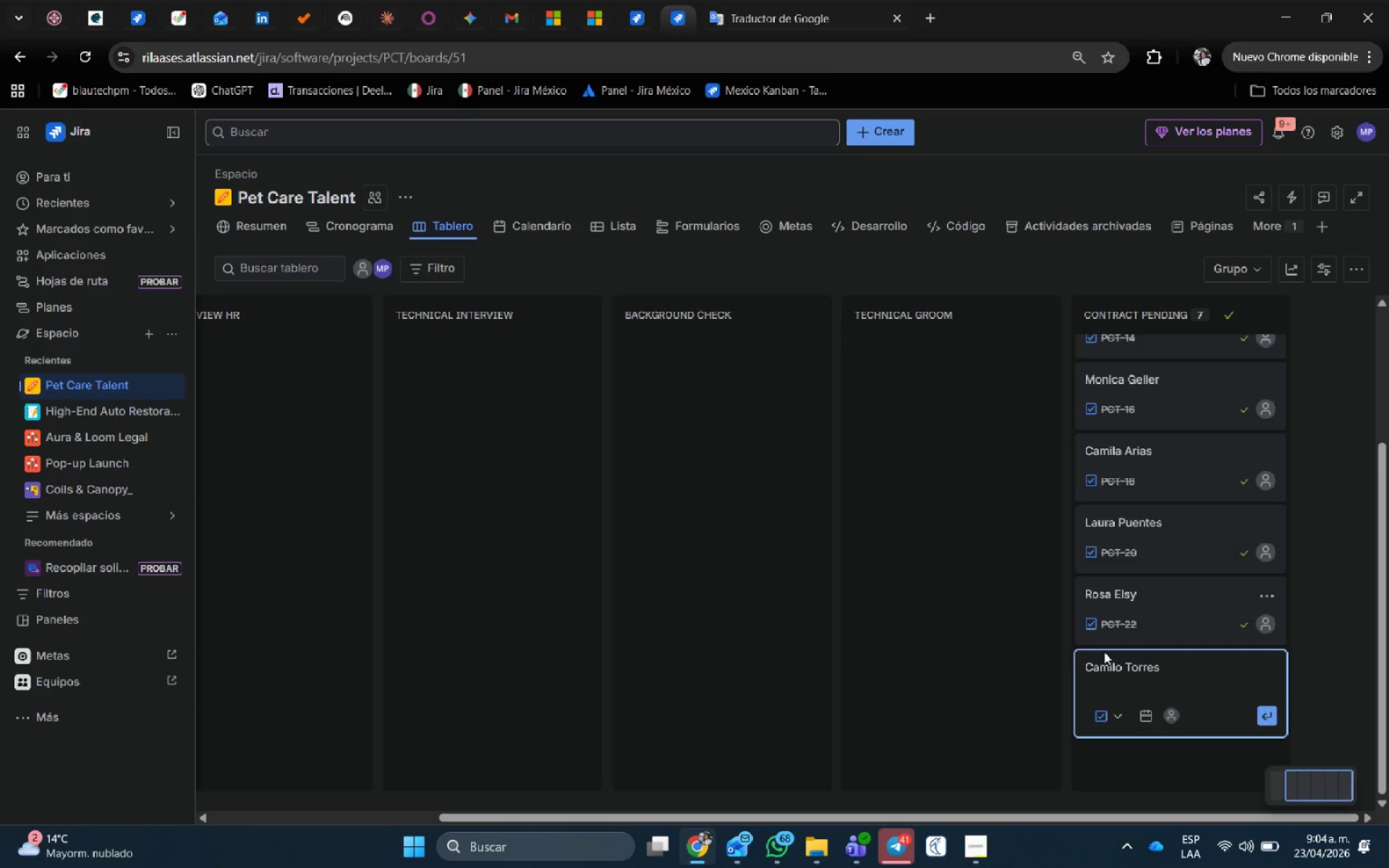 
key(Enter)
 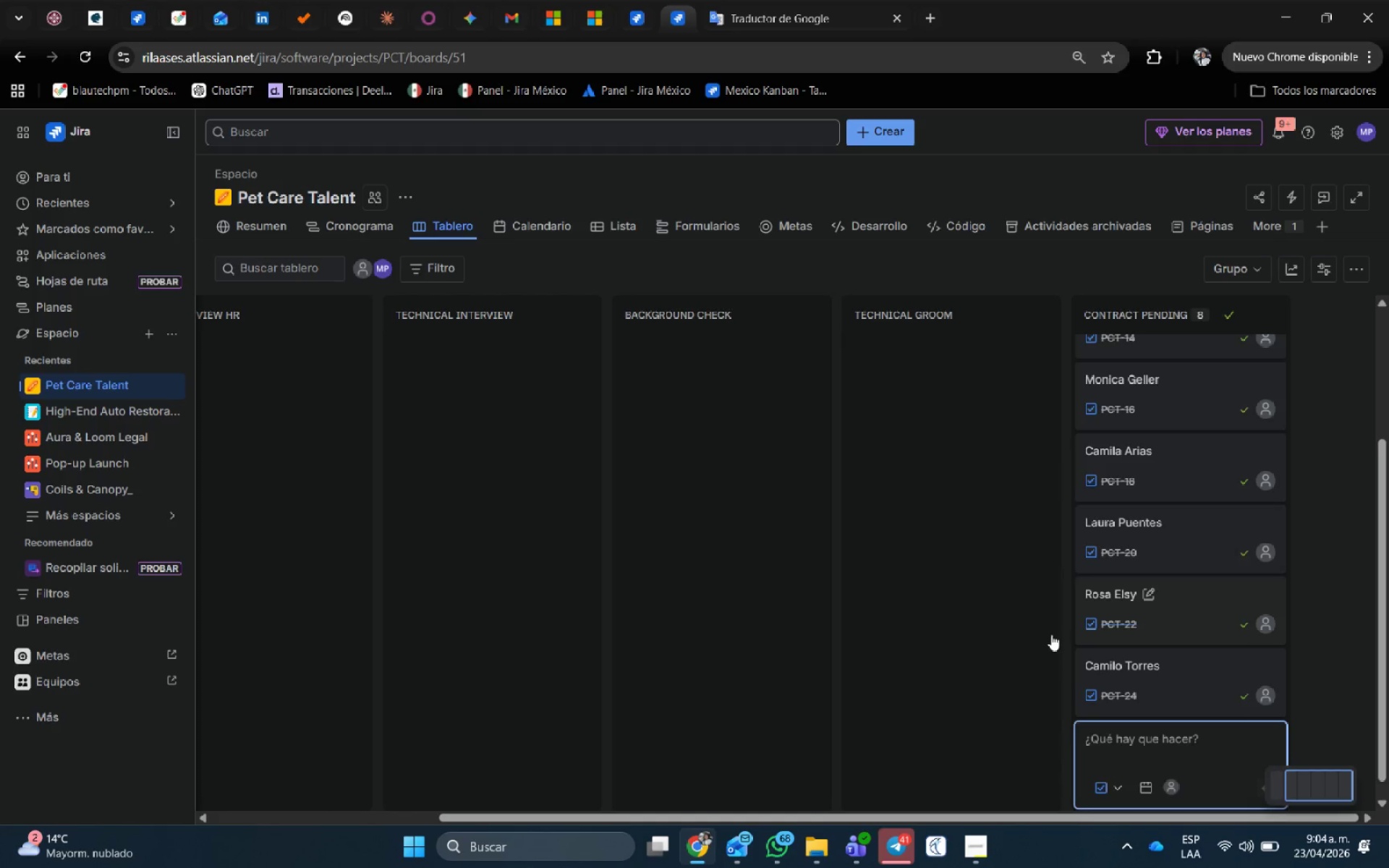 
left_click([1113, 671])
 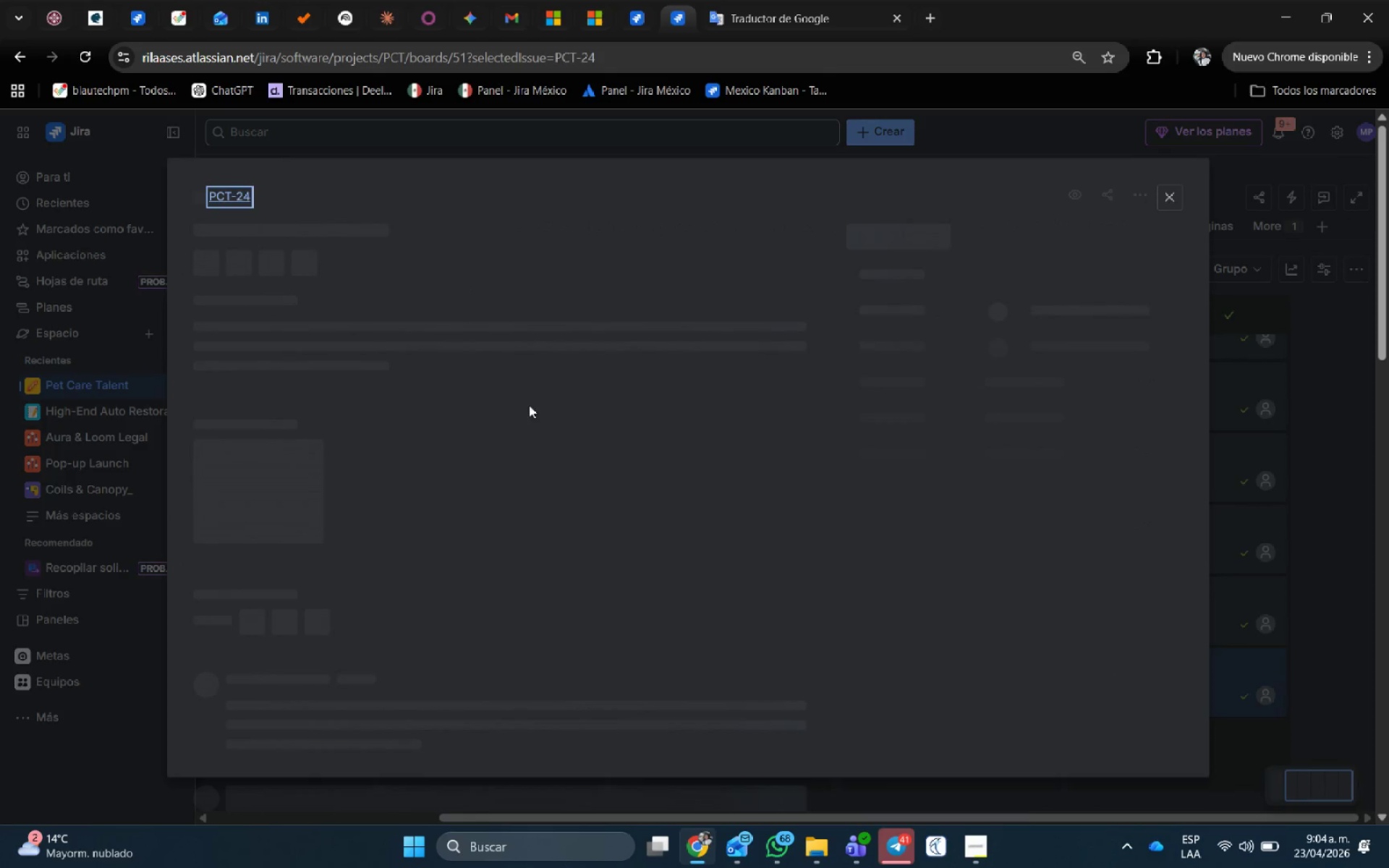 
mouse_move([330, 233])
 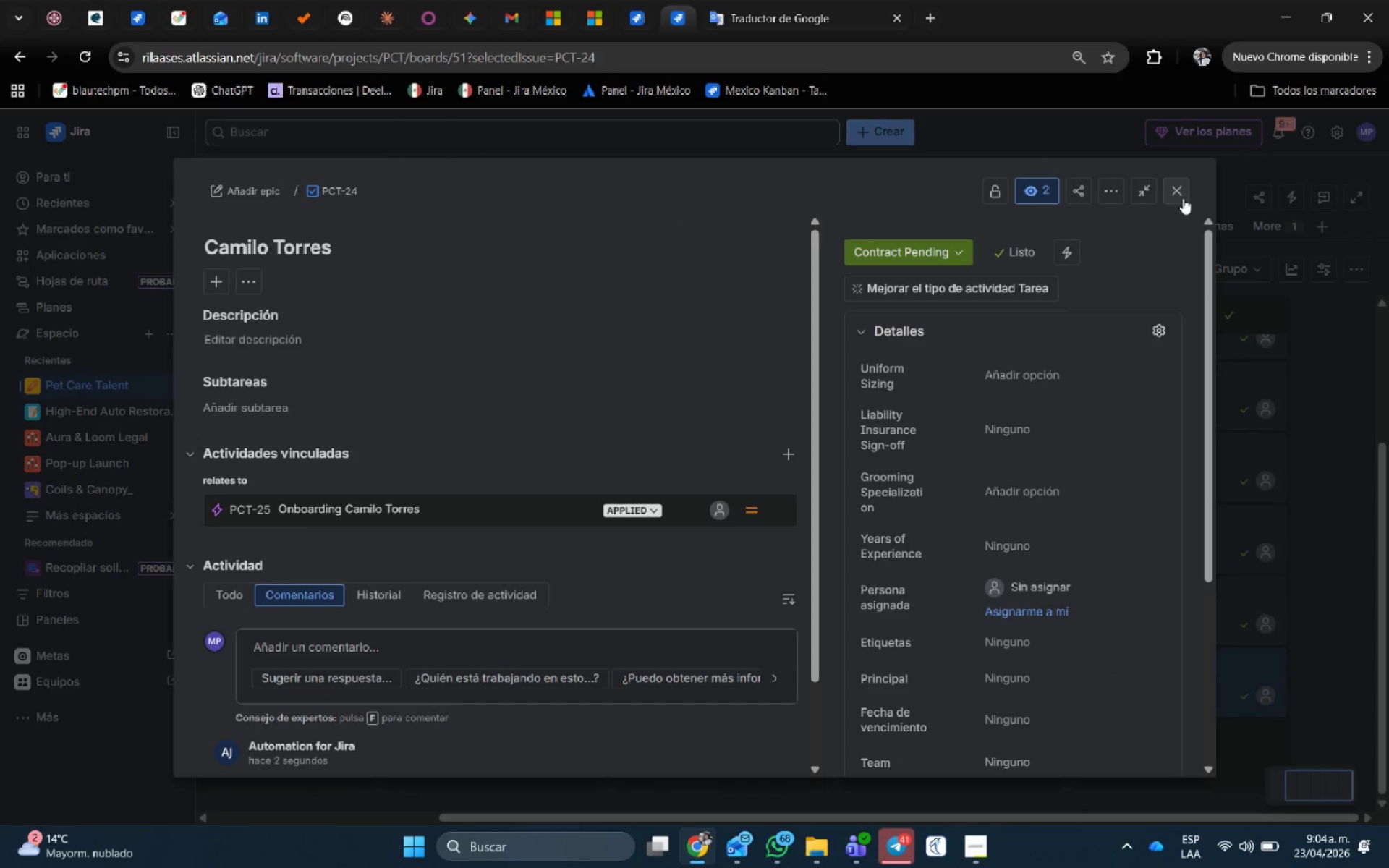 
left_click([1183, 198])
 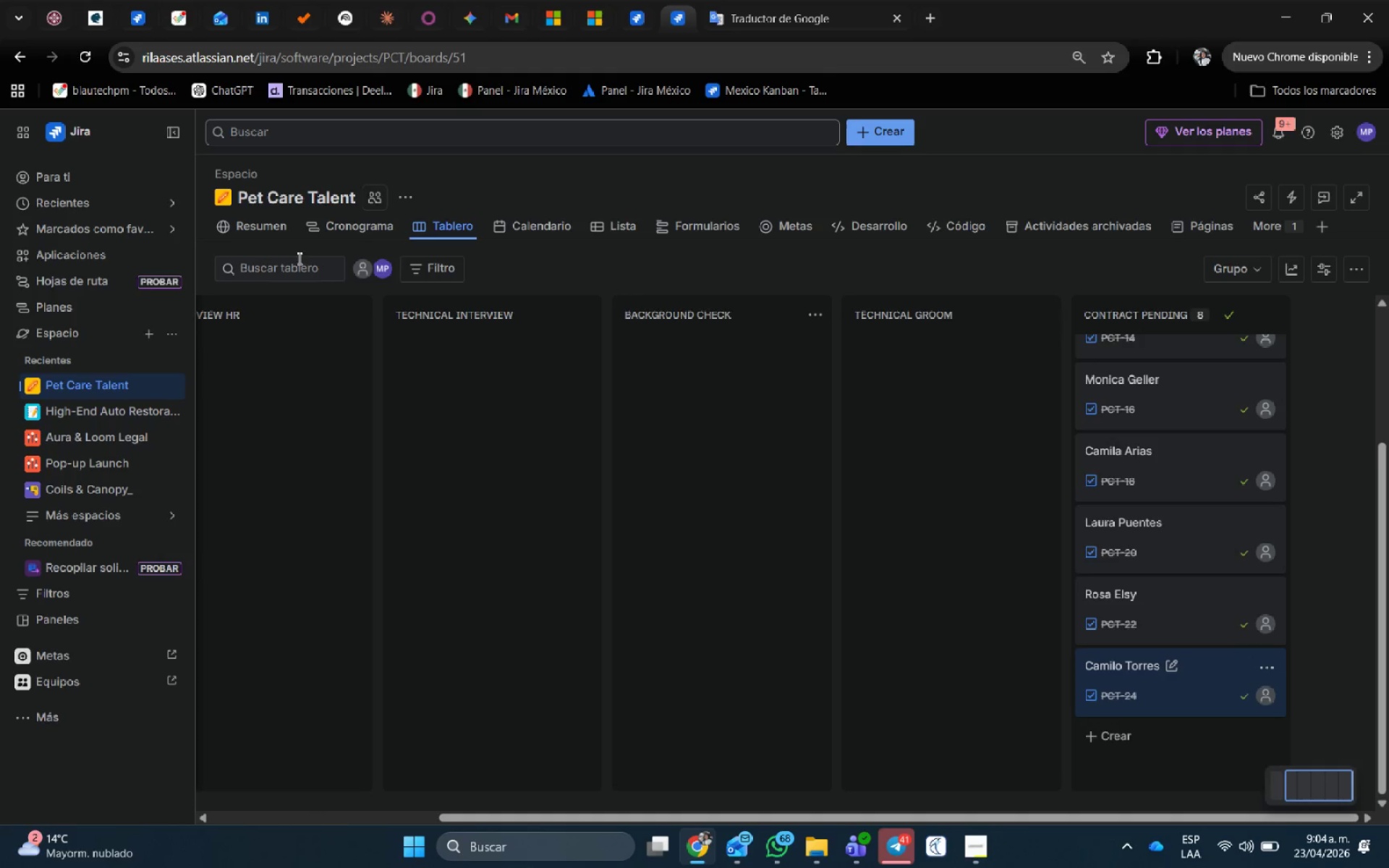 
left_click([358, 233])
 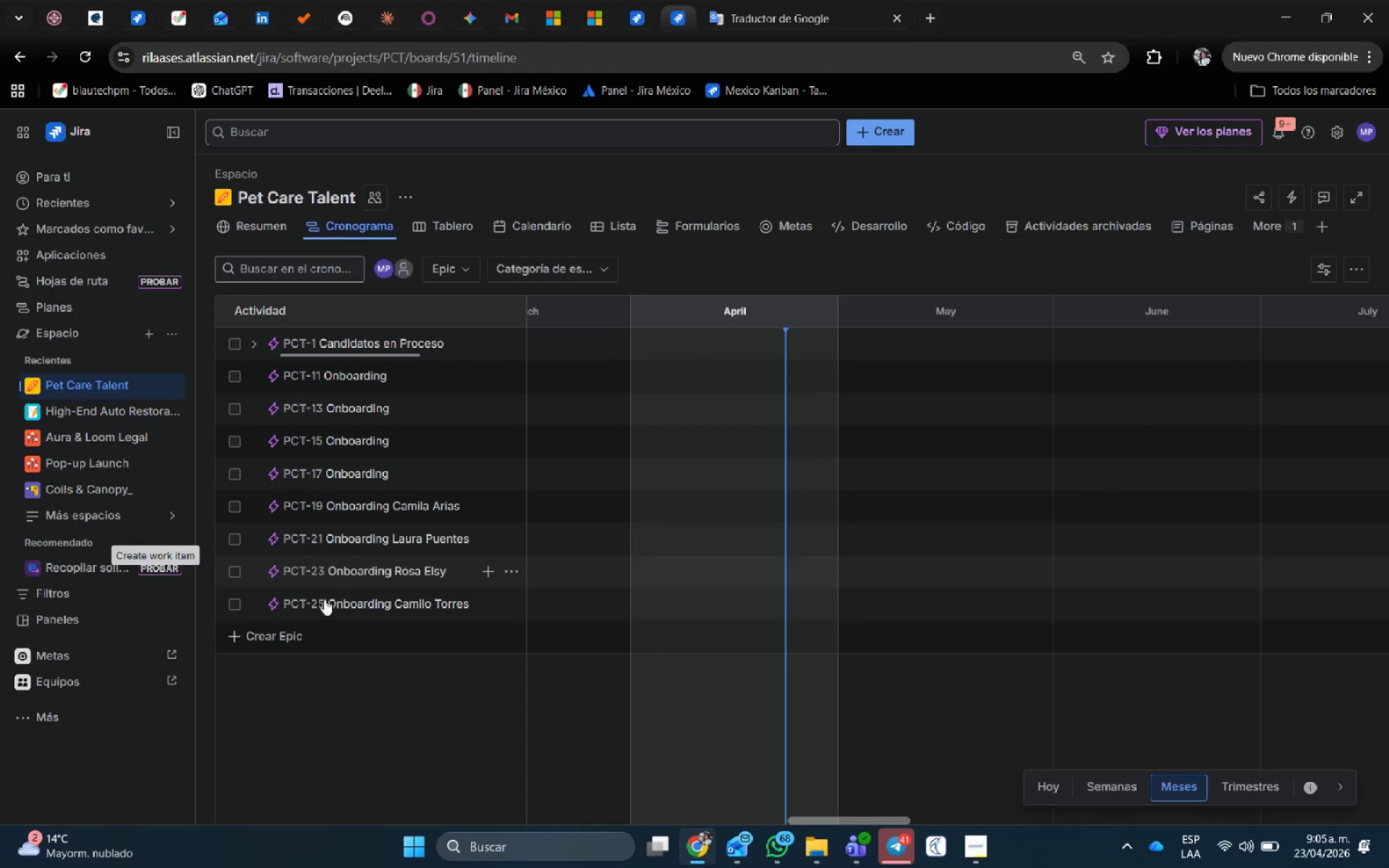 
left_click([332, 606])
 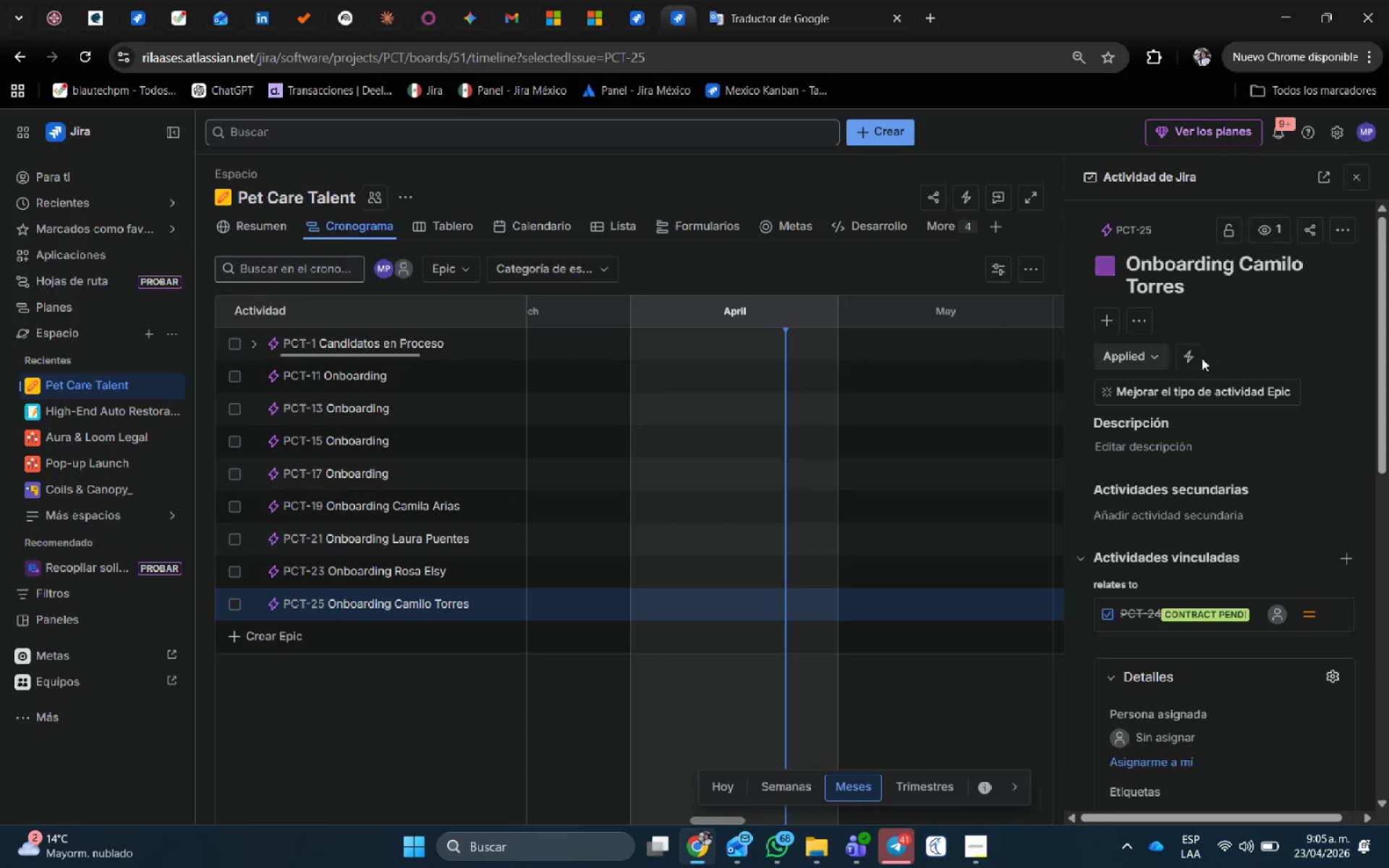 
scroll: coordinate [1240, 530], scroll_direction: down, amount: 15.0
 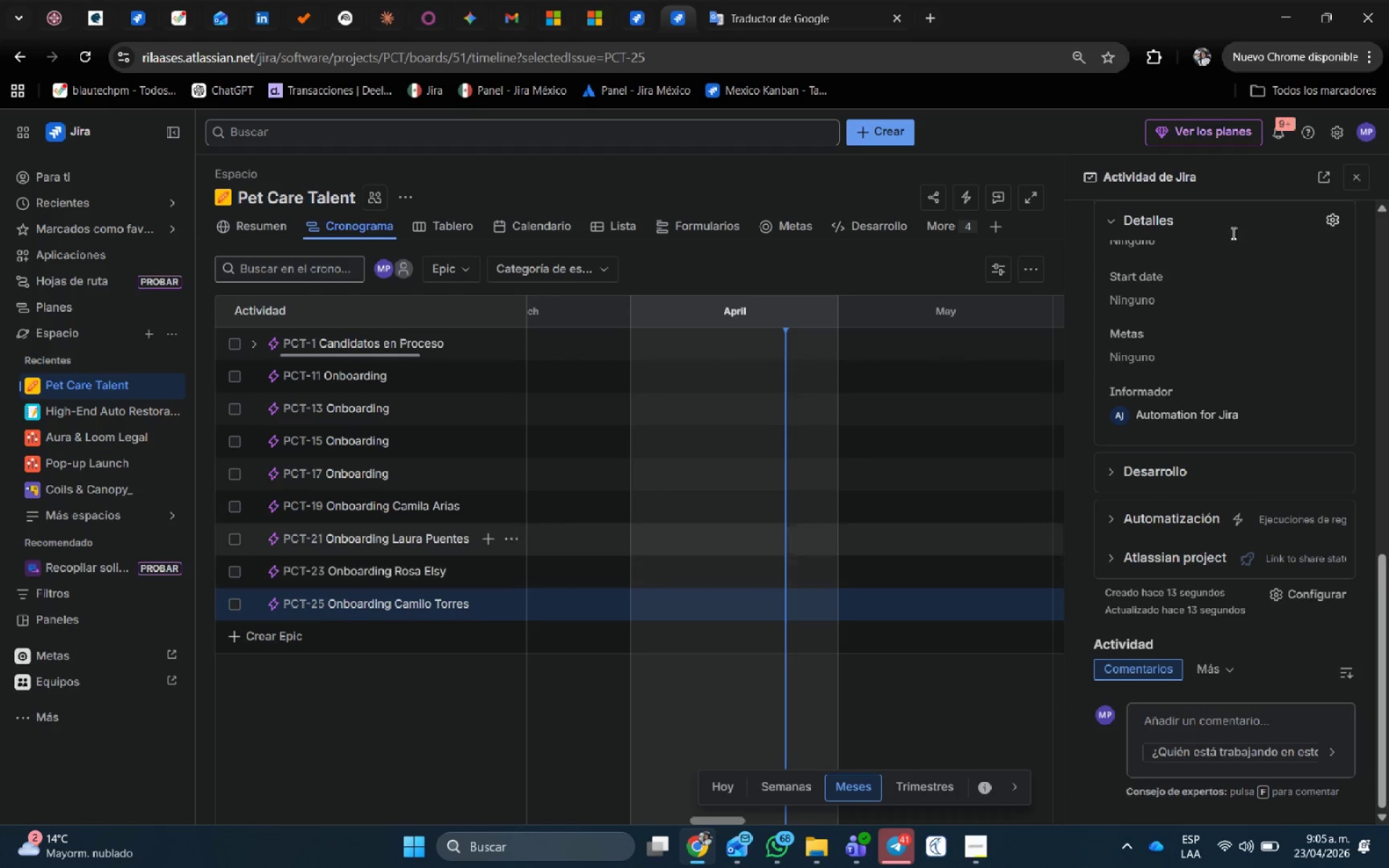 
scroll: coordinate [1233, 284], scroll_direction: up, amount: 3.0
 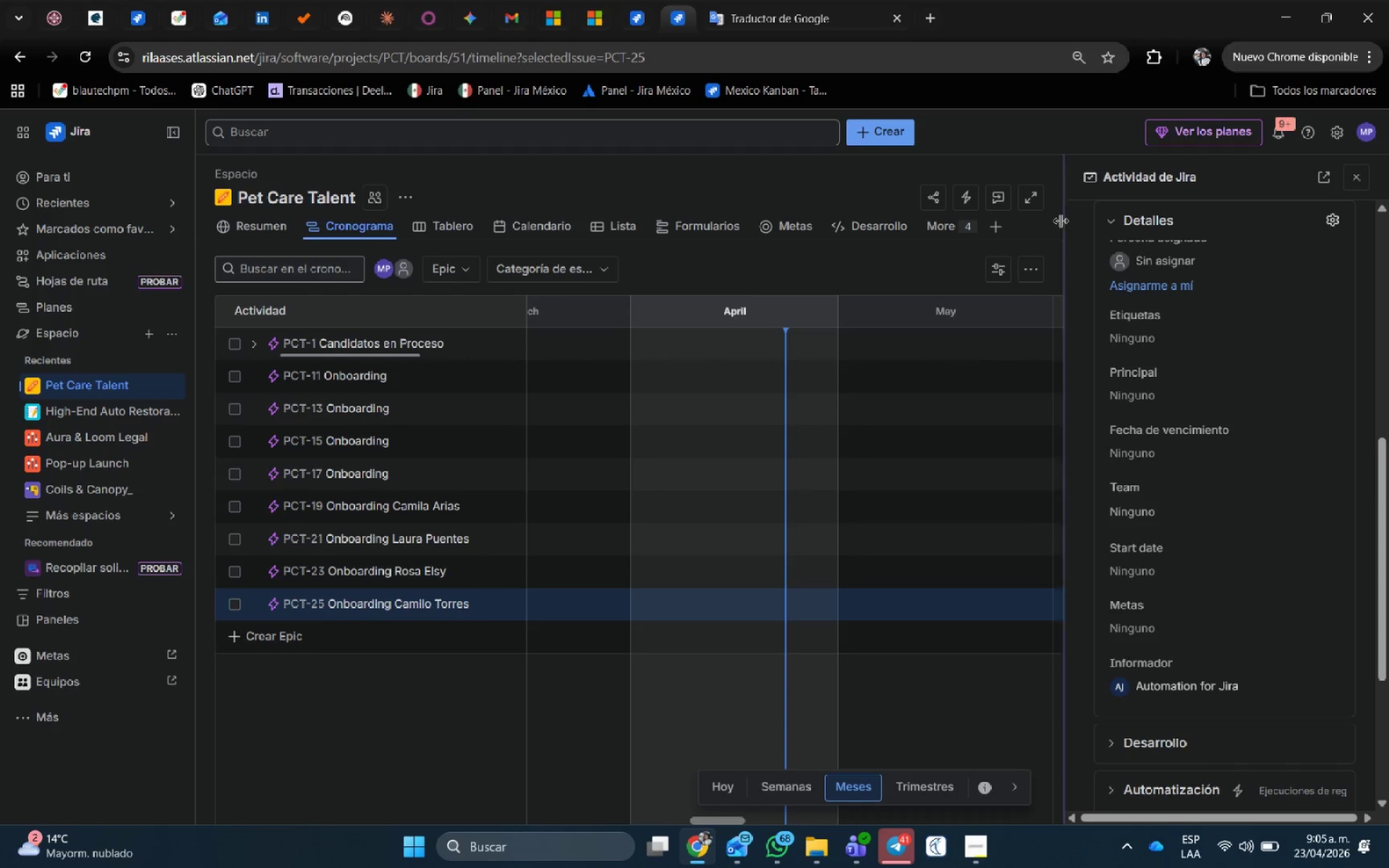 
left_click_drag(start_coordinate=[1061, 221], to_coordinate=[793, 250])
 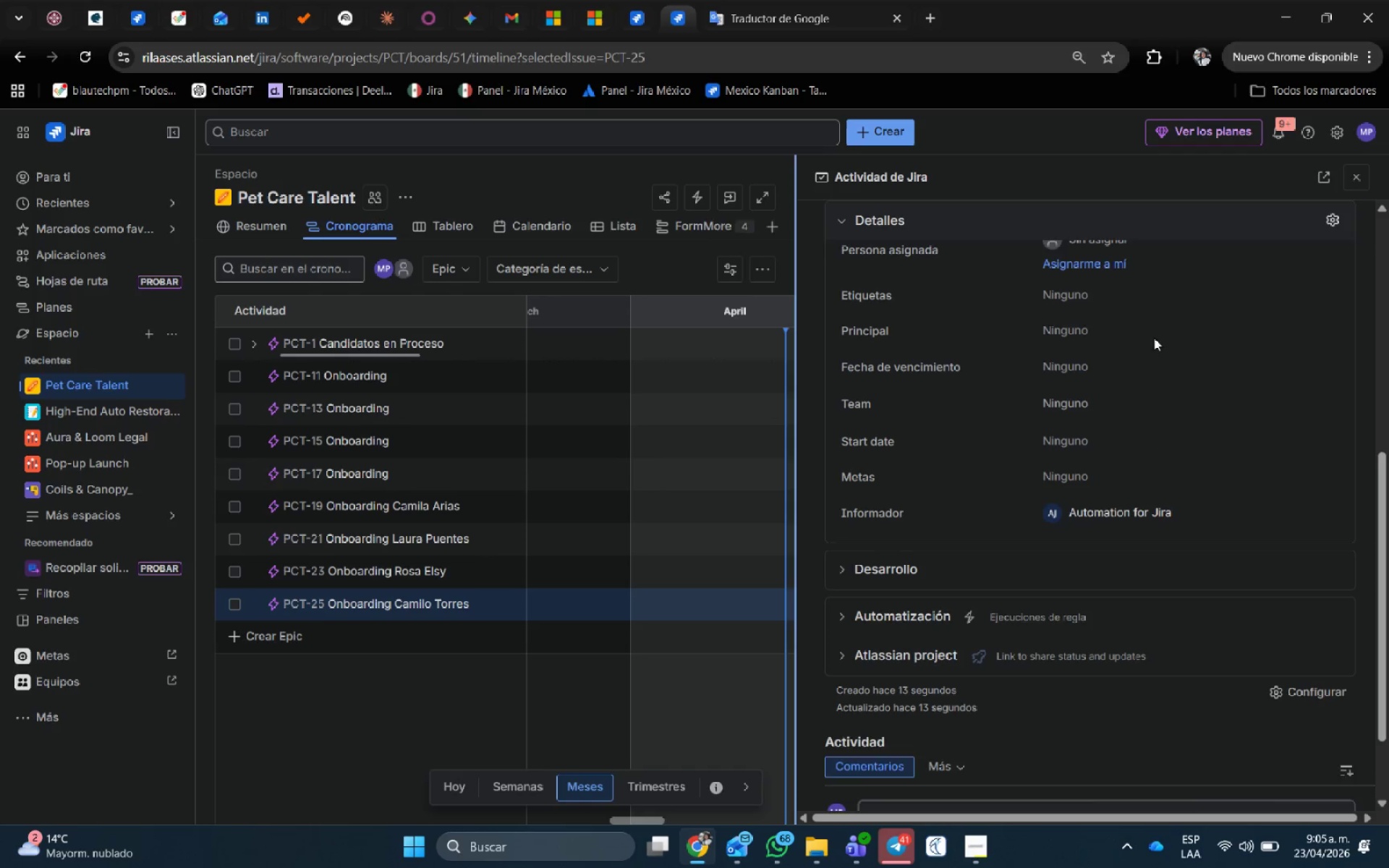 
scroll: coordinate [1157, 383], scroll_direction: up, amount: 5.0
 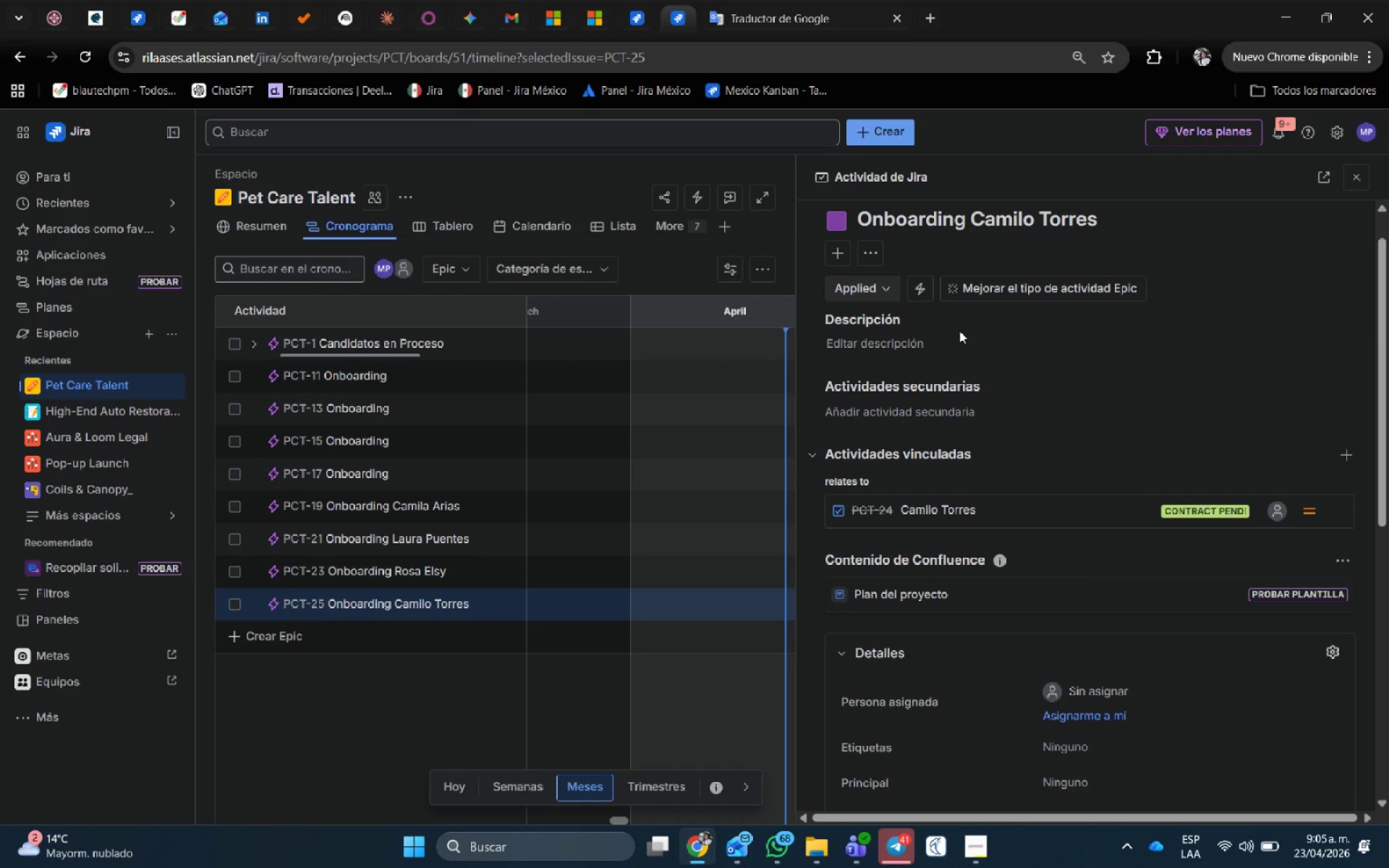 
wait(6.64)
 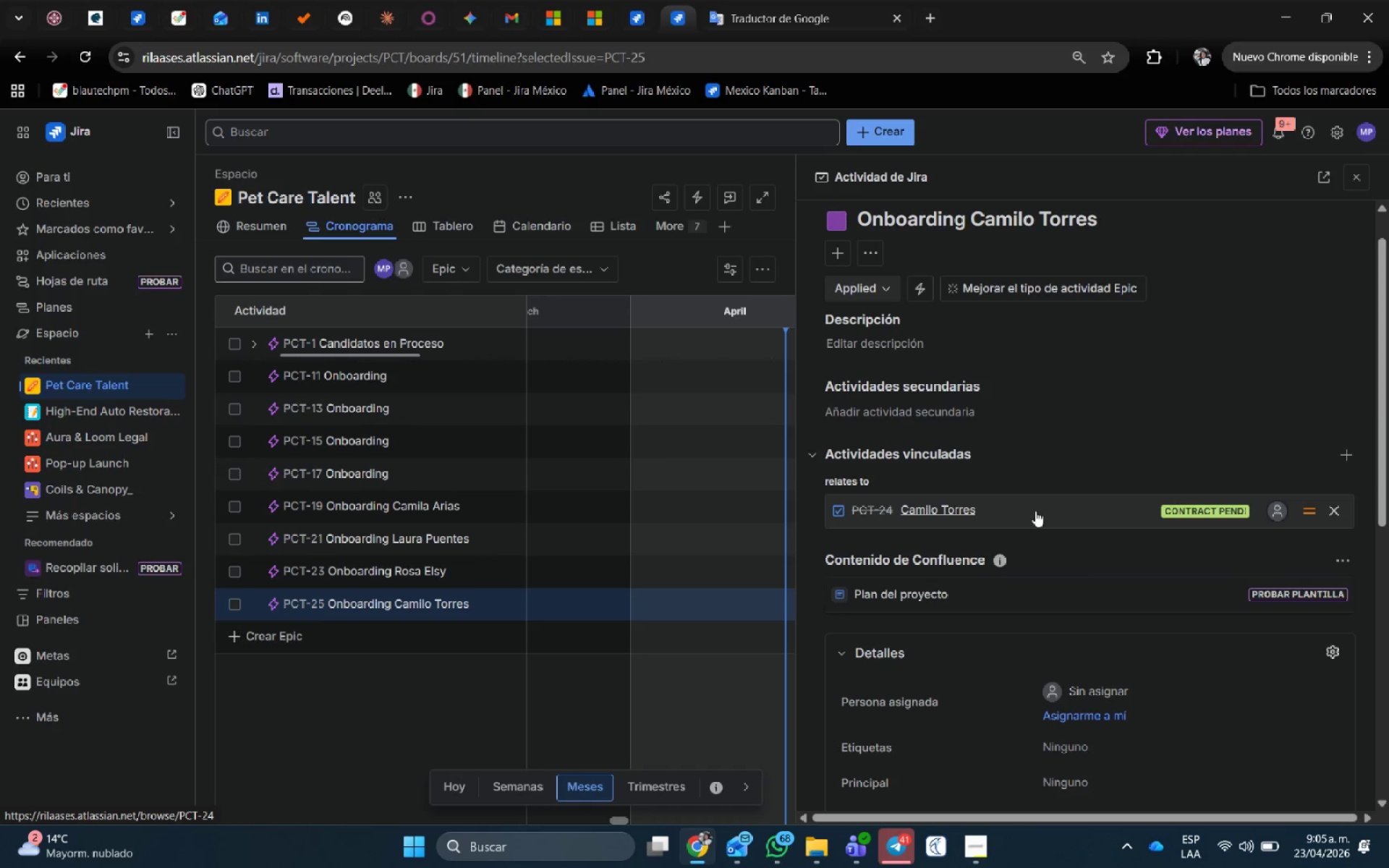 
left_click([637, 8])
 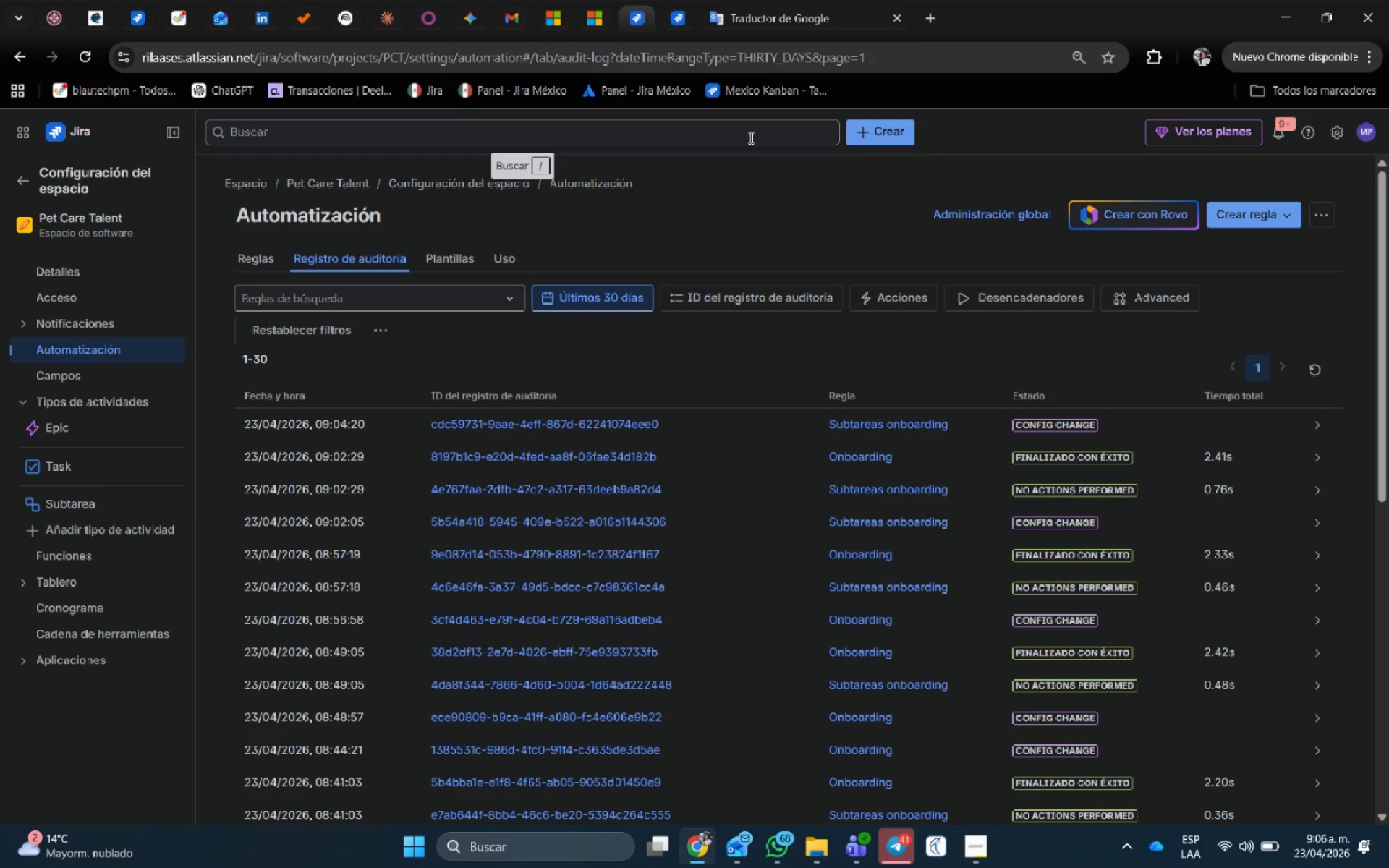 
wait(48.44)
 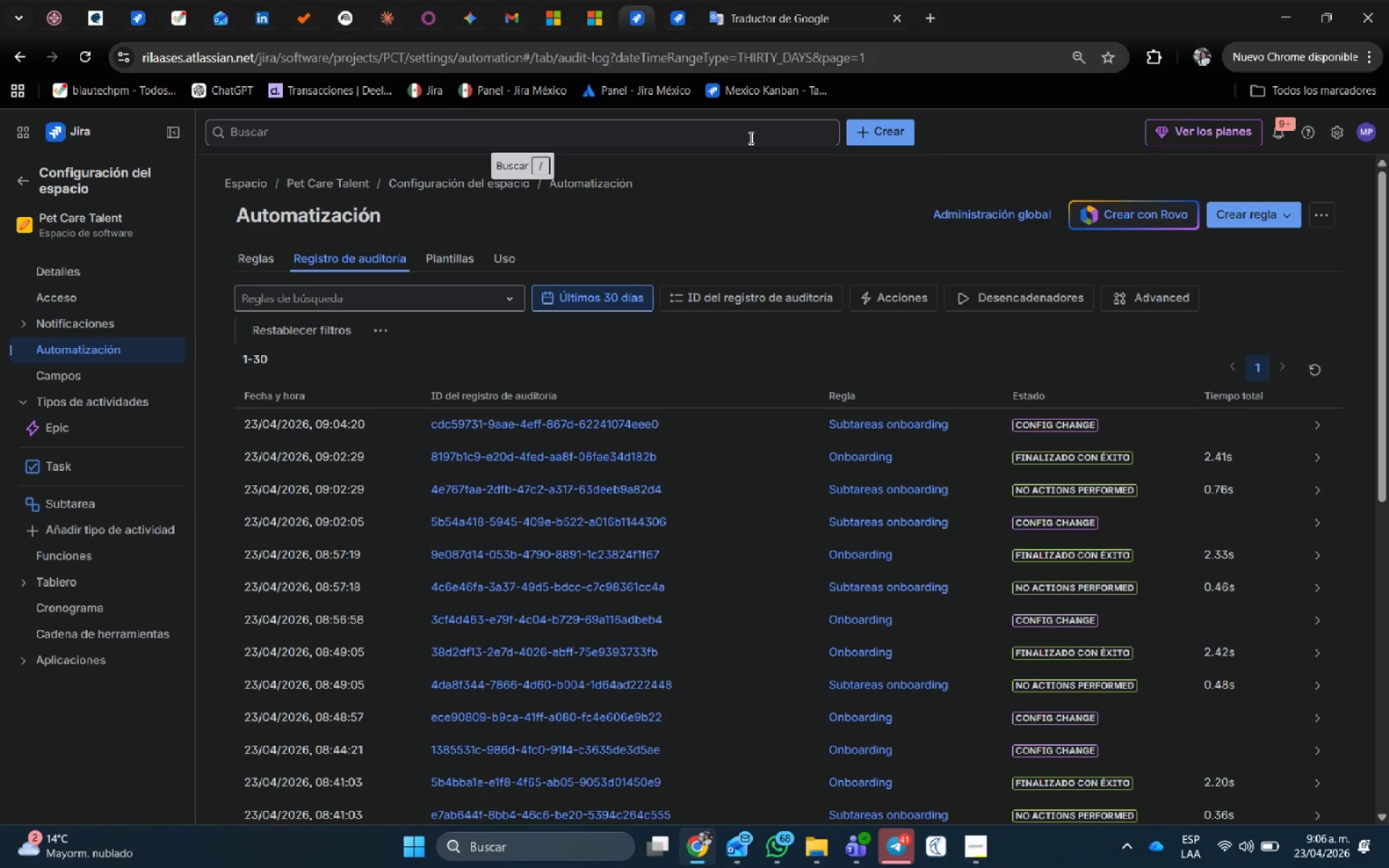 
left_click([248, 255])
 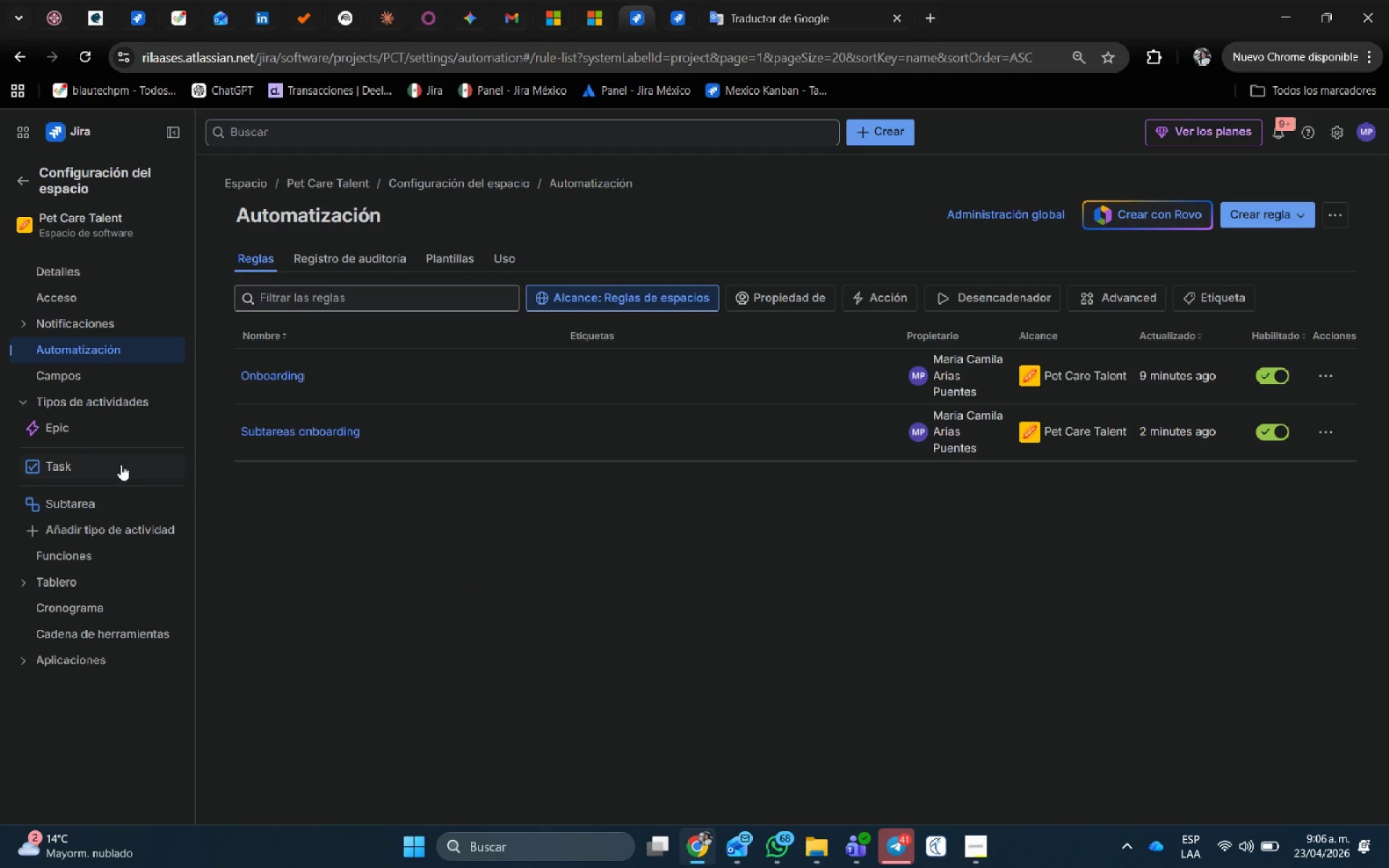 
left_click([291, 430])
 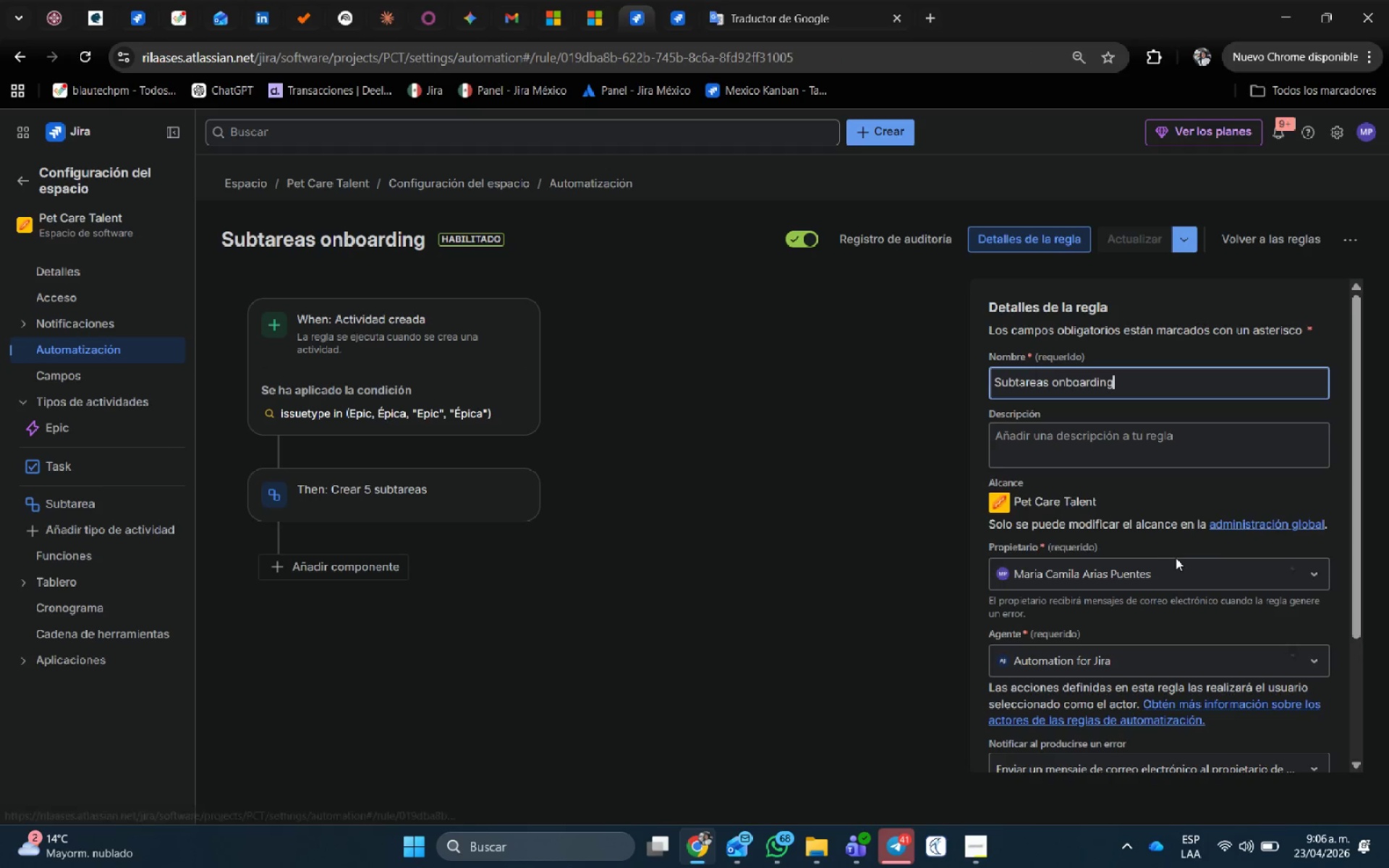 
scroll: coordinate [1174, 560], scroll_direction: down, amount: 1.0
 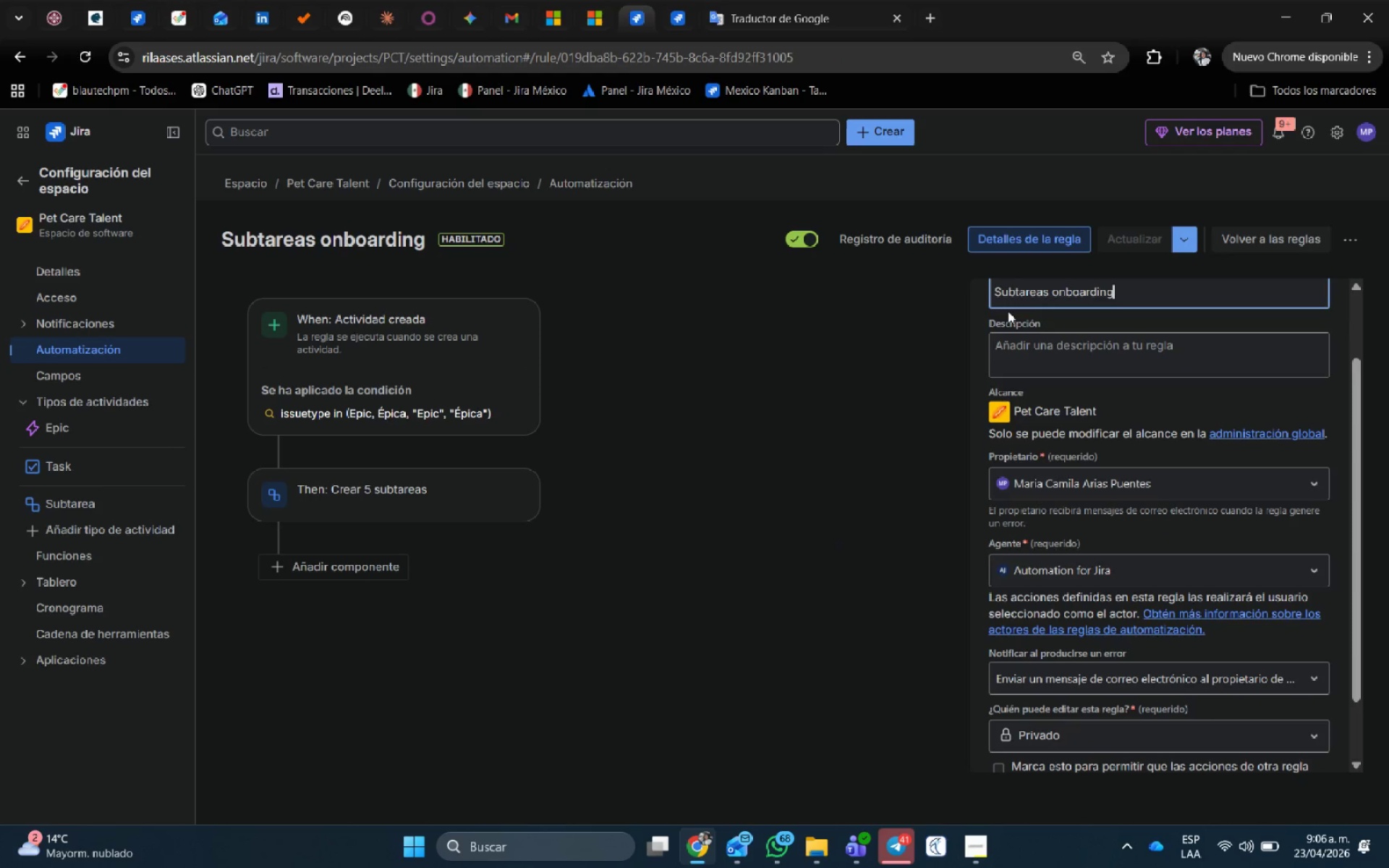 
left_click([451, 380])
 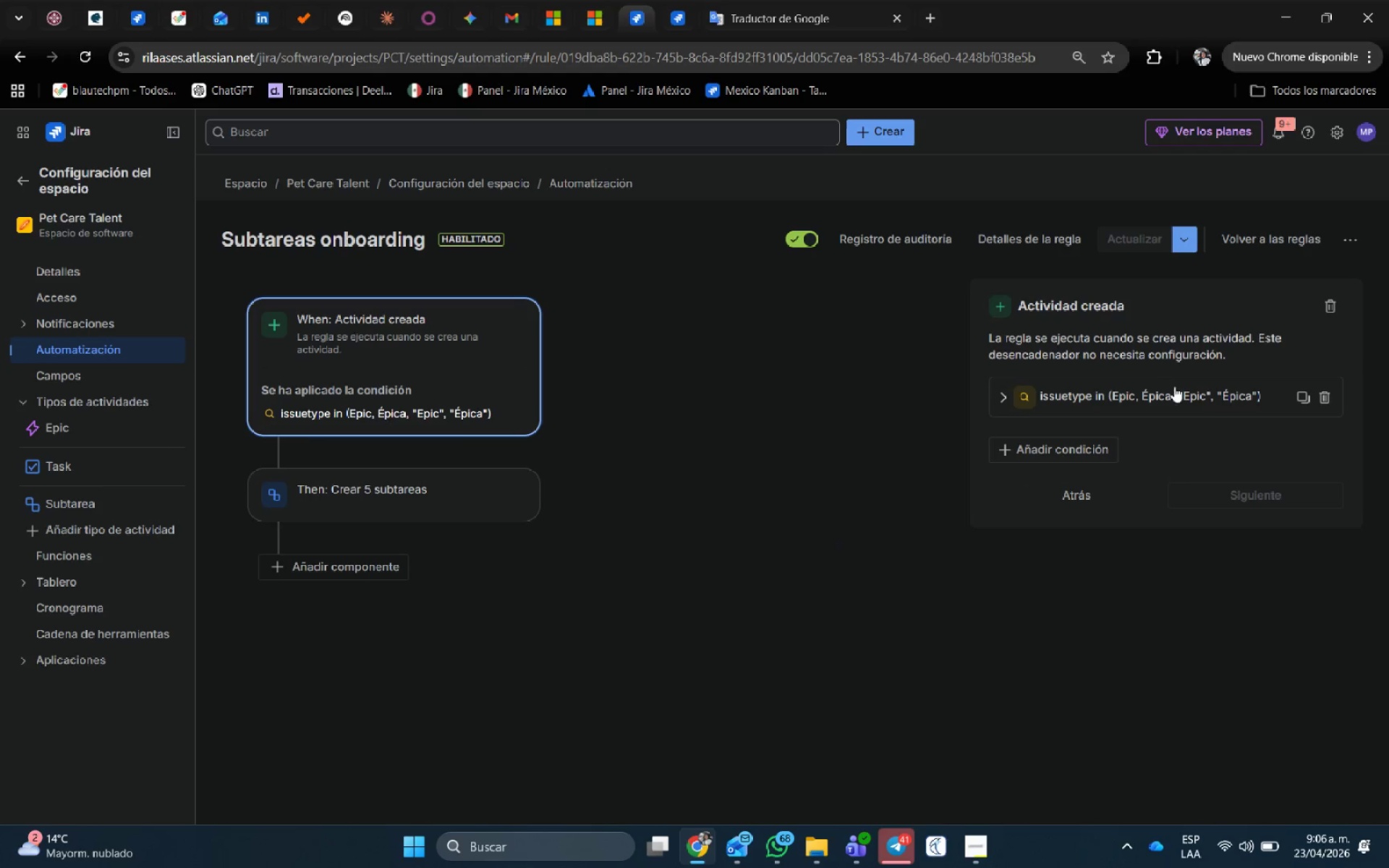 
left_click([1184, 396])
 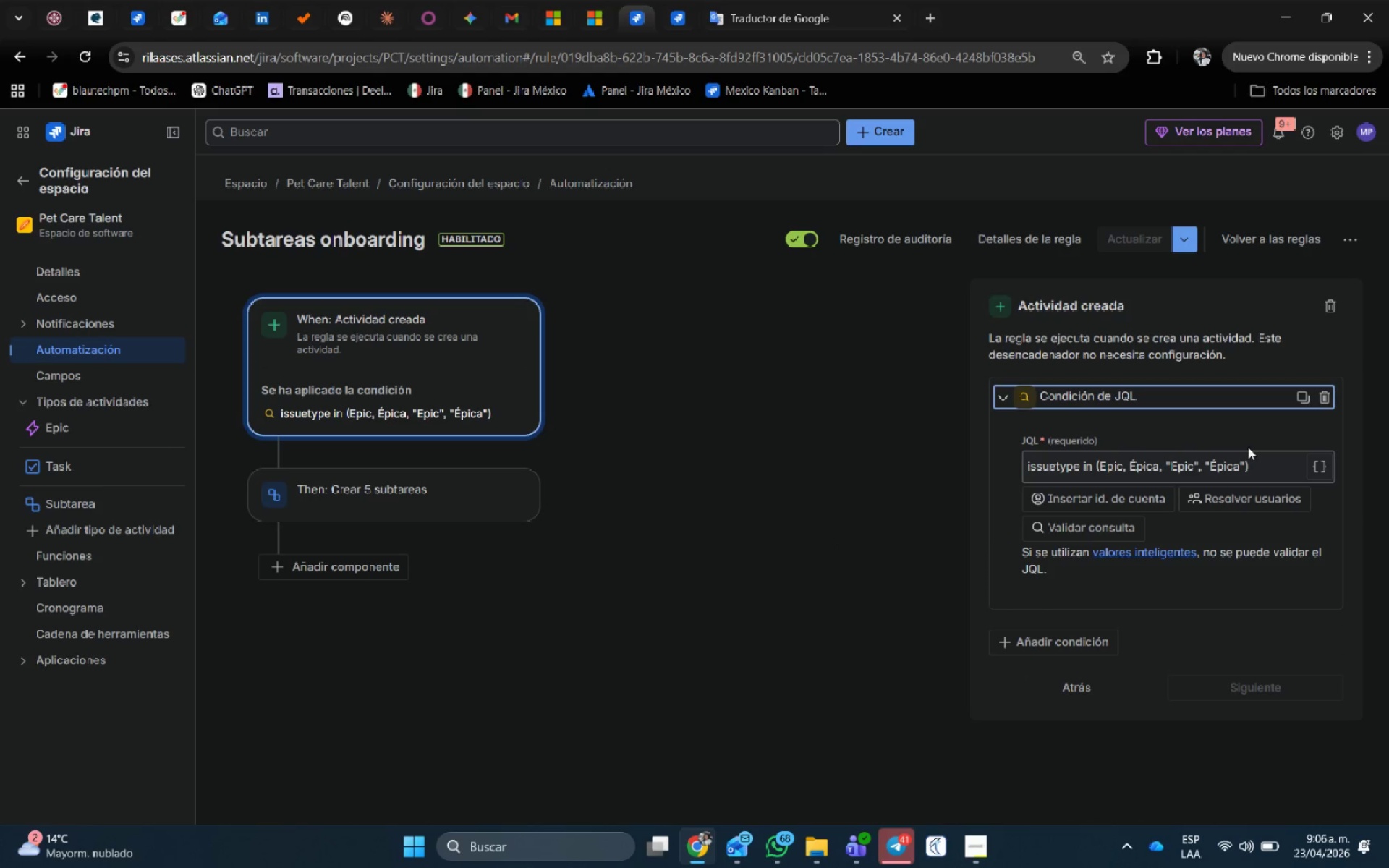 
left_click([1252, 461])
 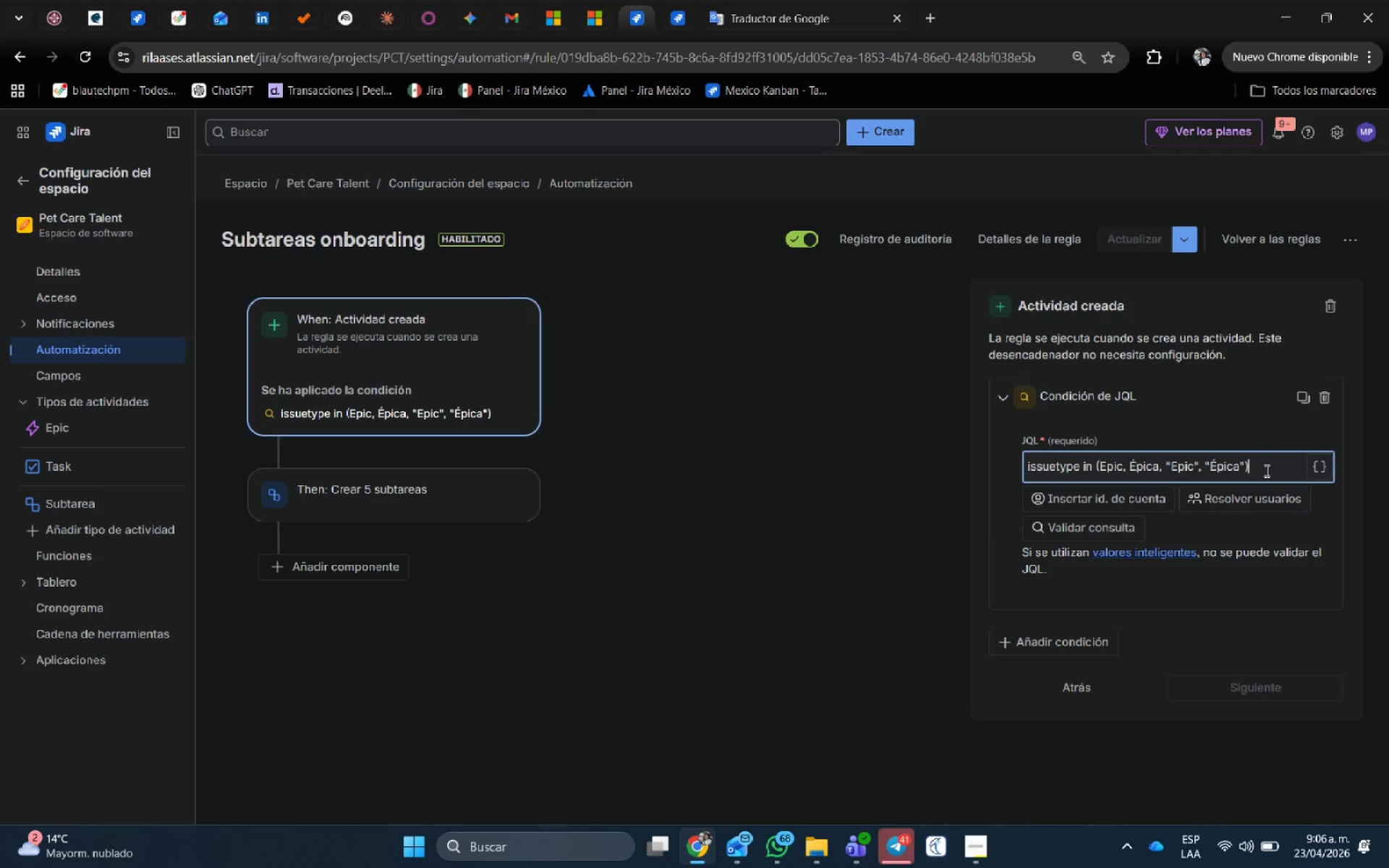 
left_click_drag(start_coordinate=[1265, 470], to_coordinate=[997, 456])
 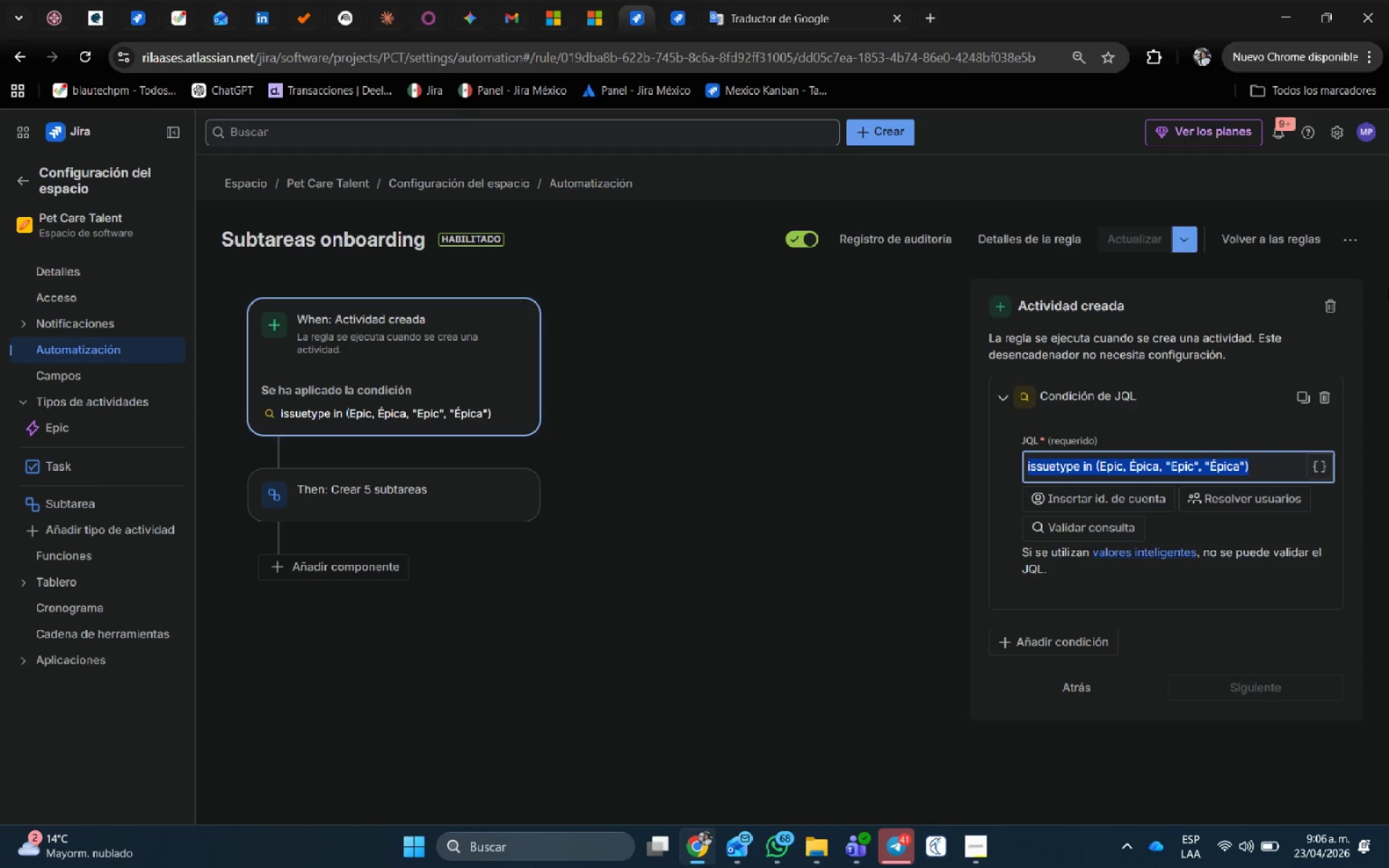 
wait(7.0)
 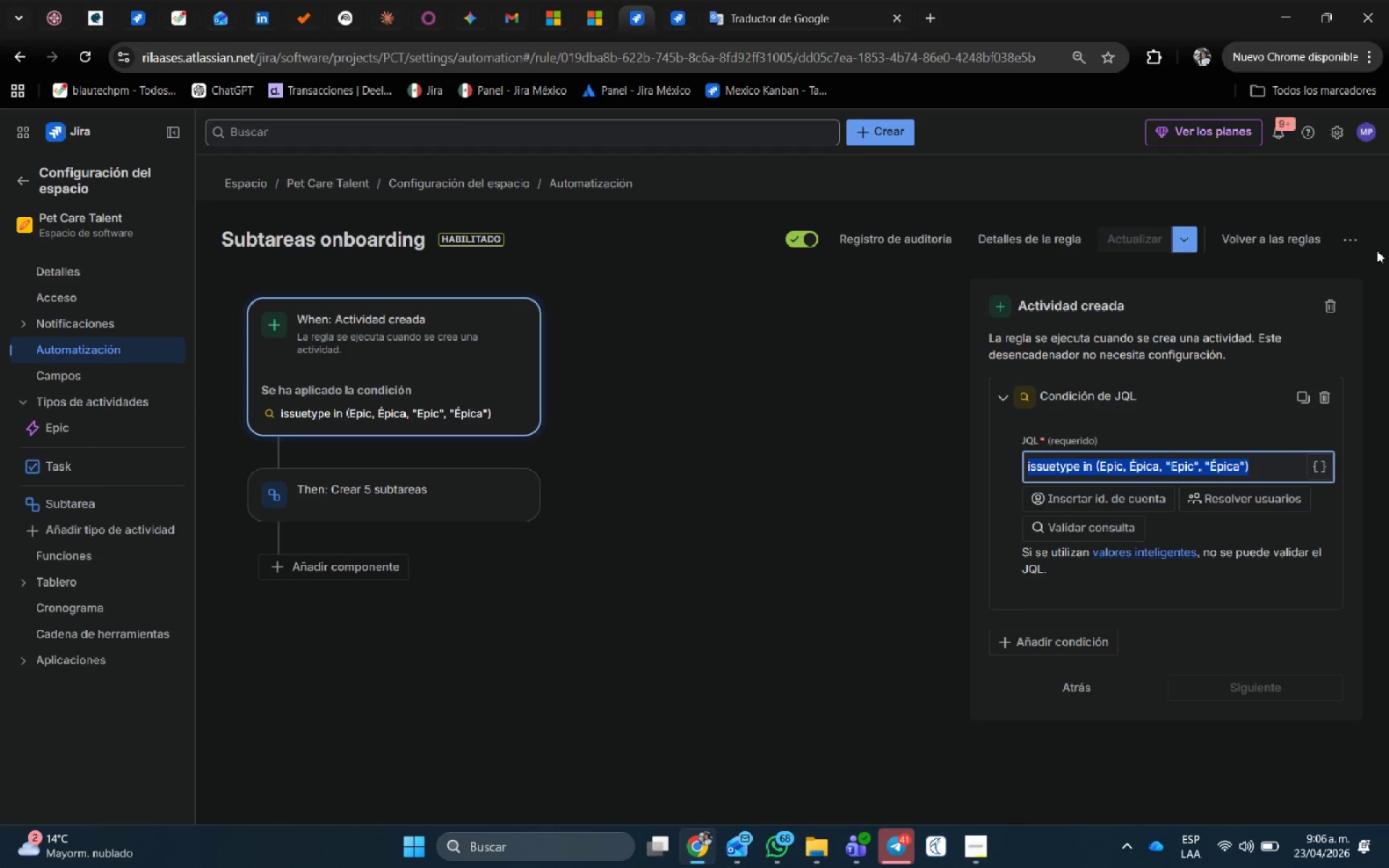 
left_click([1275, 470])
 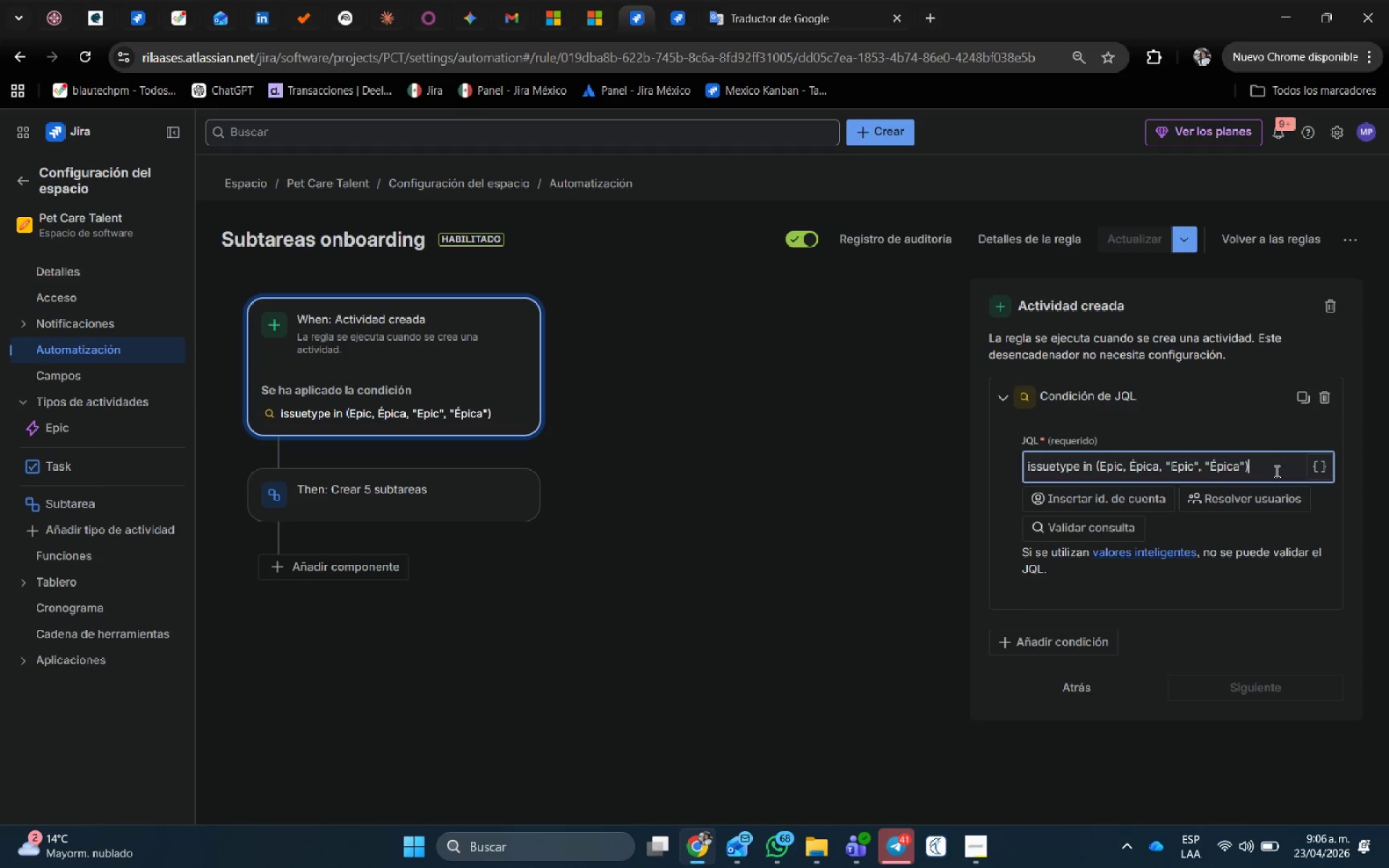 
type( OR summary @on)
key(Backspace)
key(Backspace)
type(Onboarding@)
 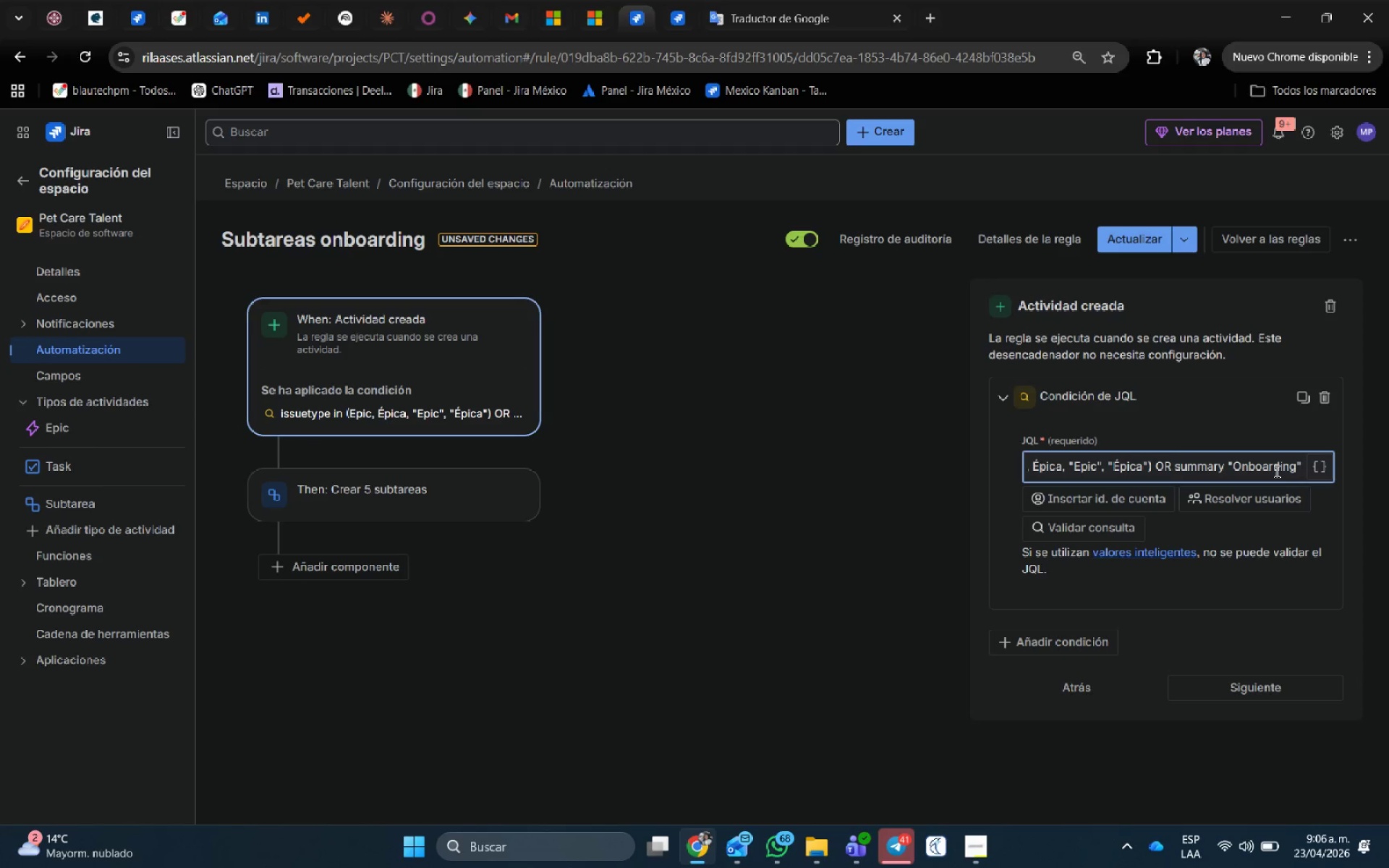 
left_click([1227, 465])
 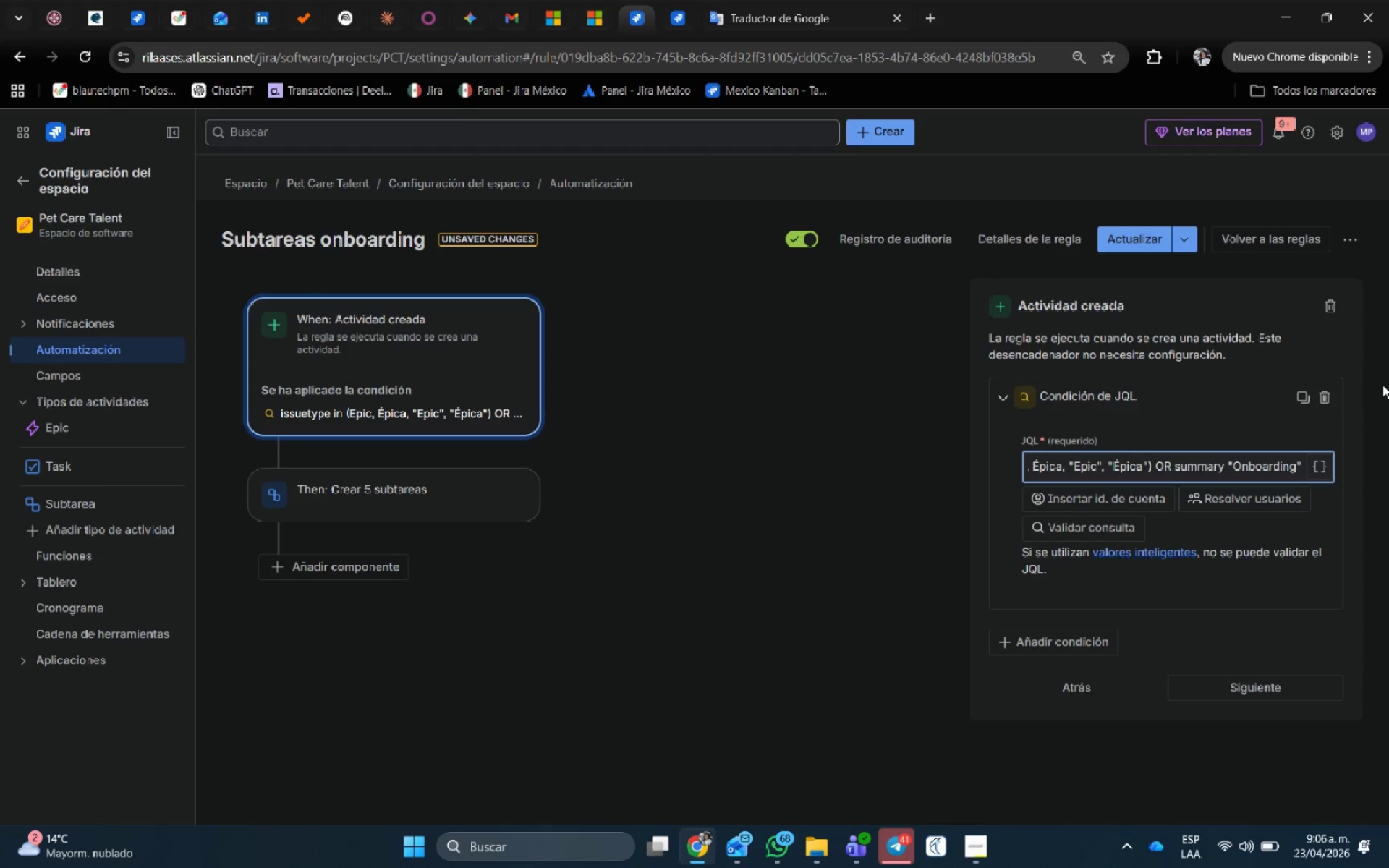 
wait(12.41)
 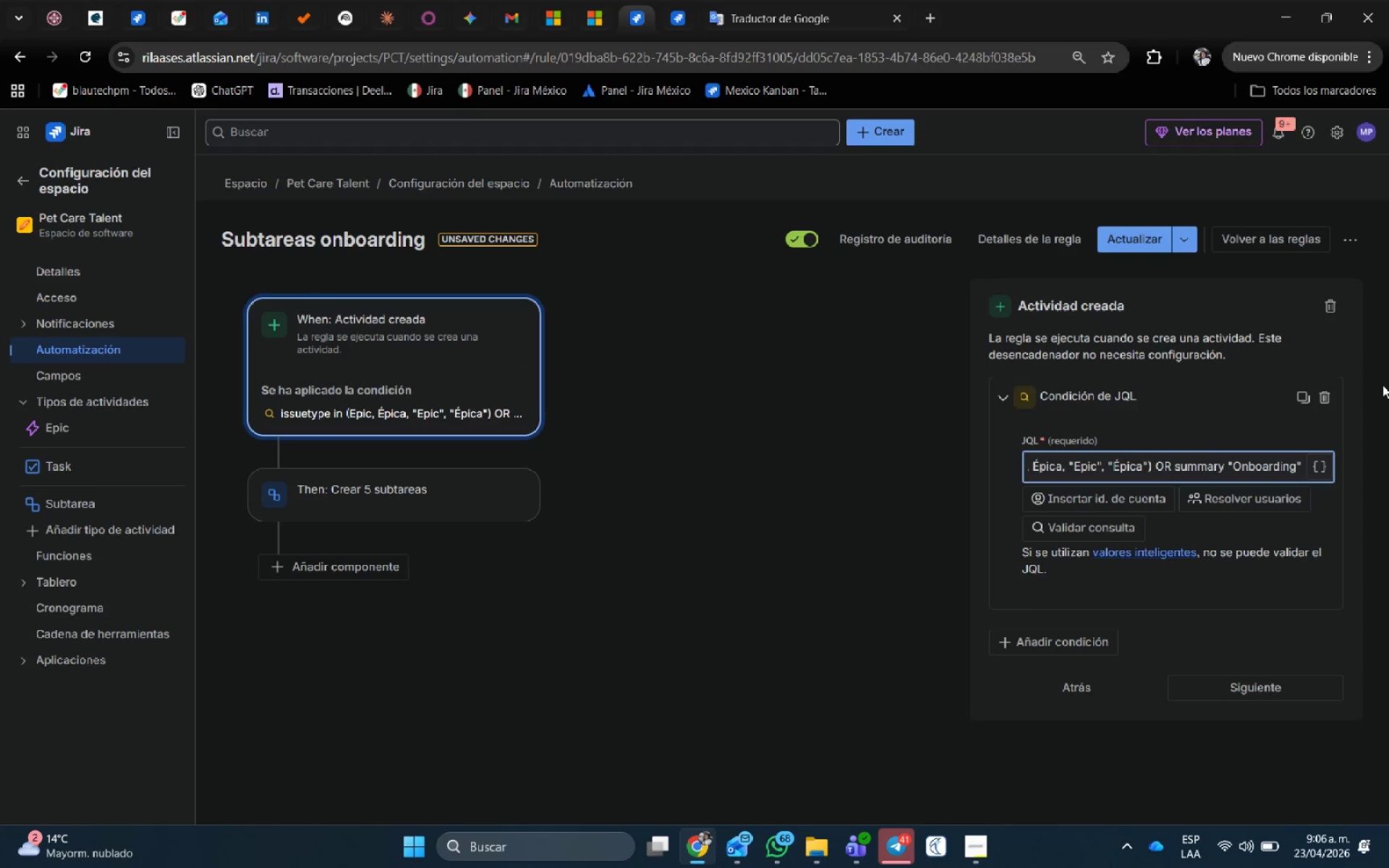 
left_click([1278, 694])
 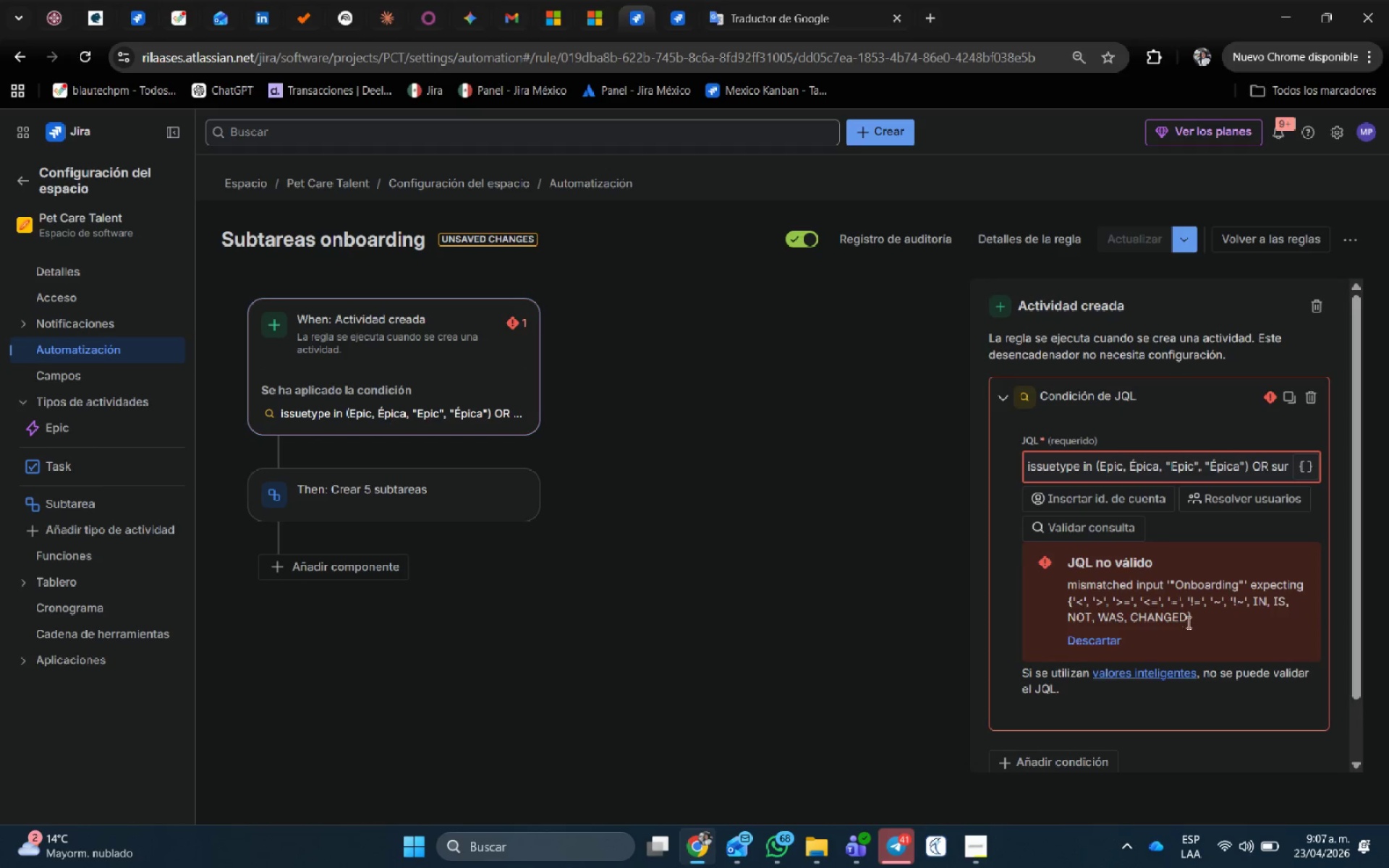 
left_click_drag(start_coordinate=[1215, 600], to_coordinate=[1223, 600])
 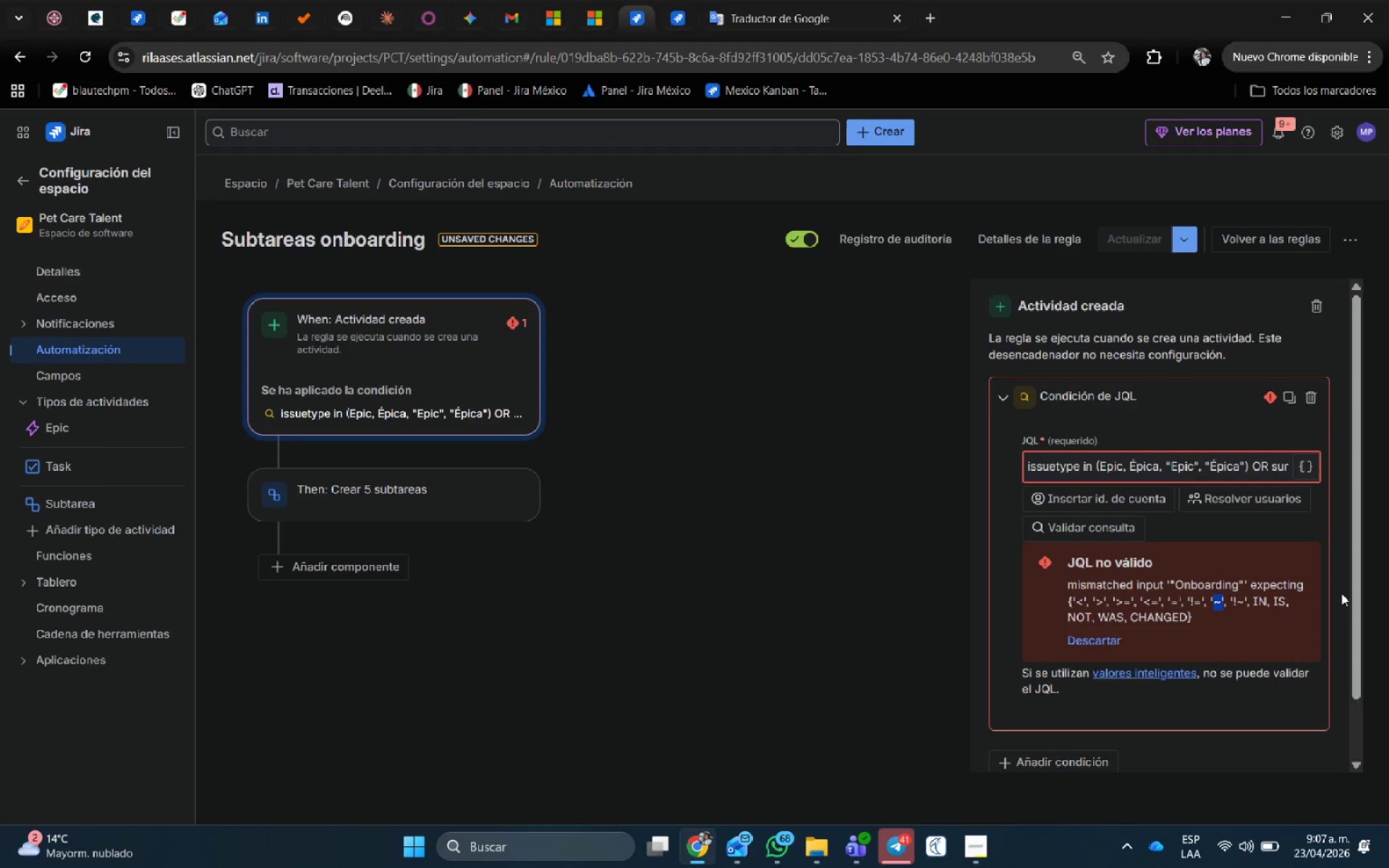 
key(Shift+ArrowLeft)
 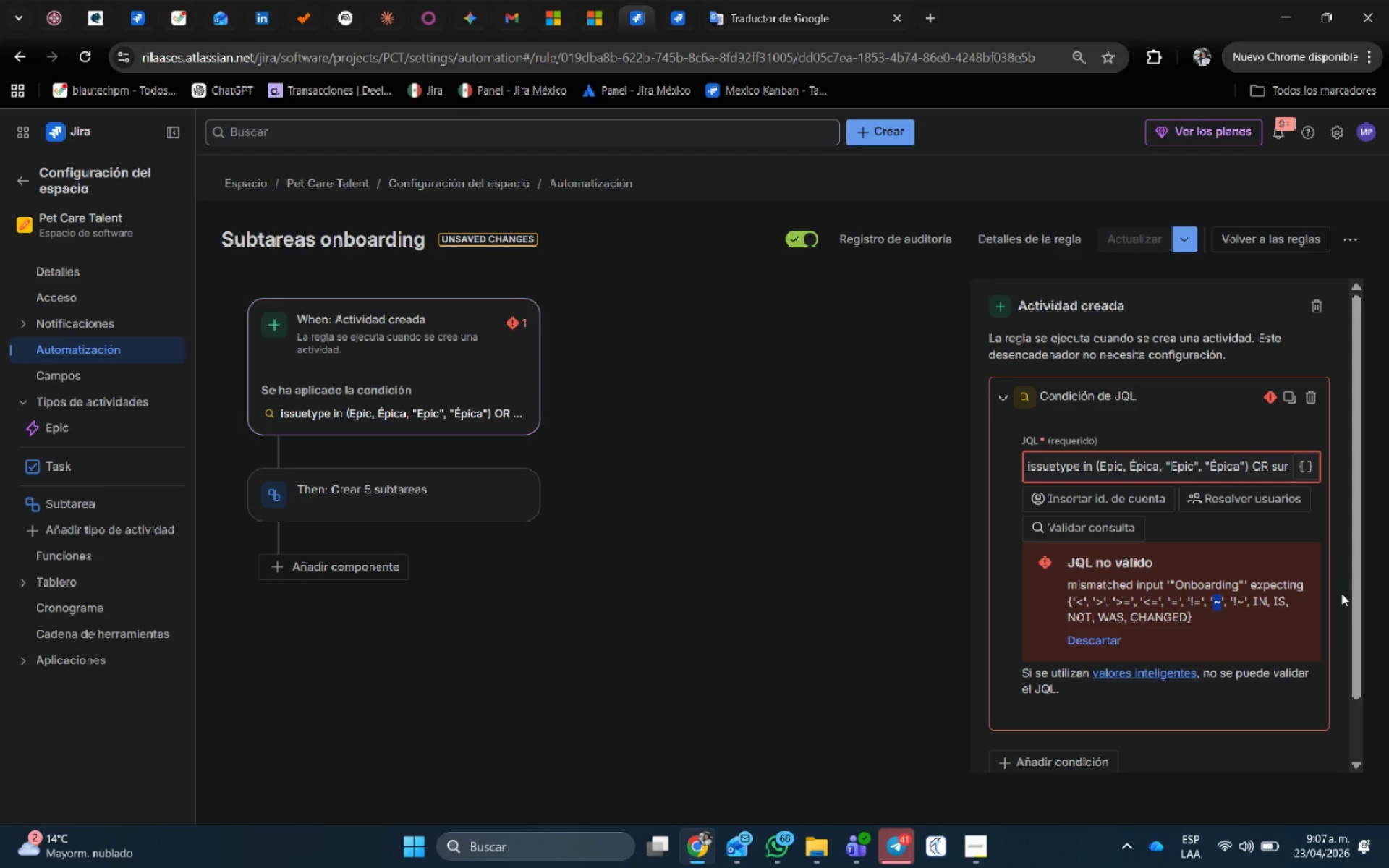 
key(Control+C)
 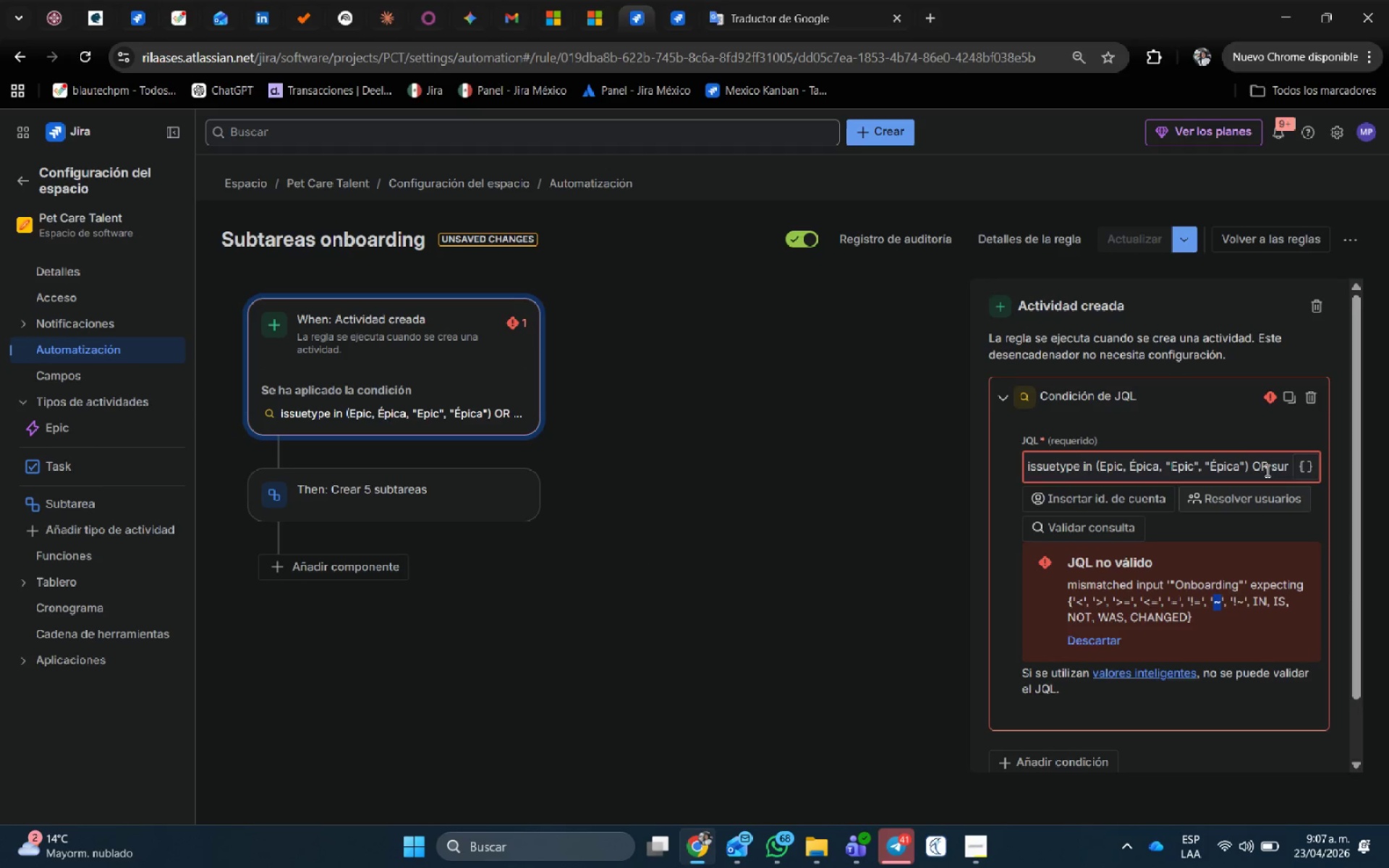 
left_click([1275, 461])
 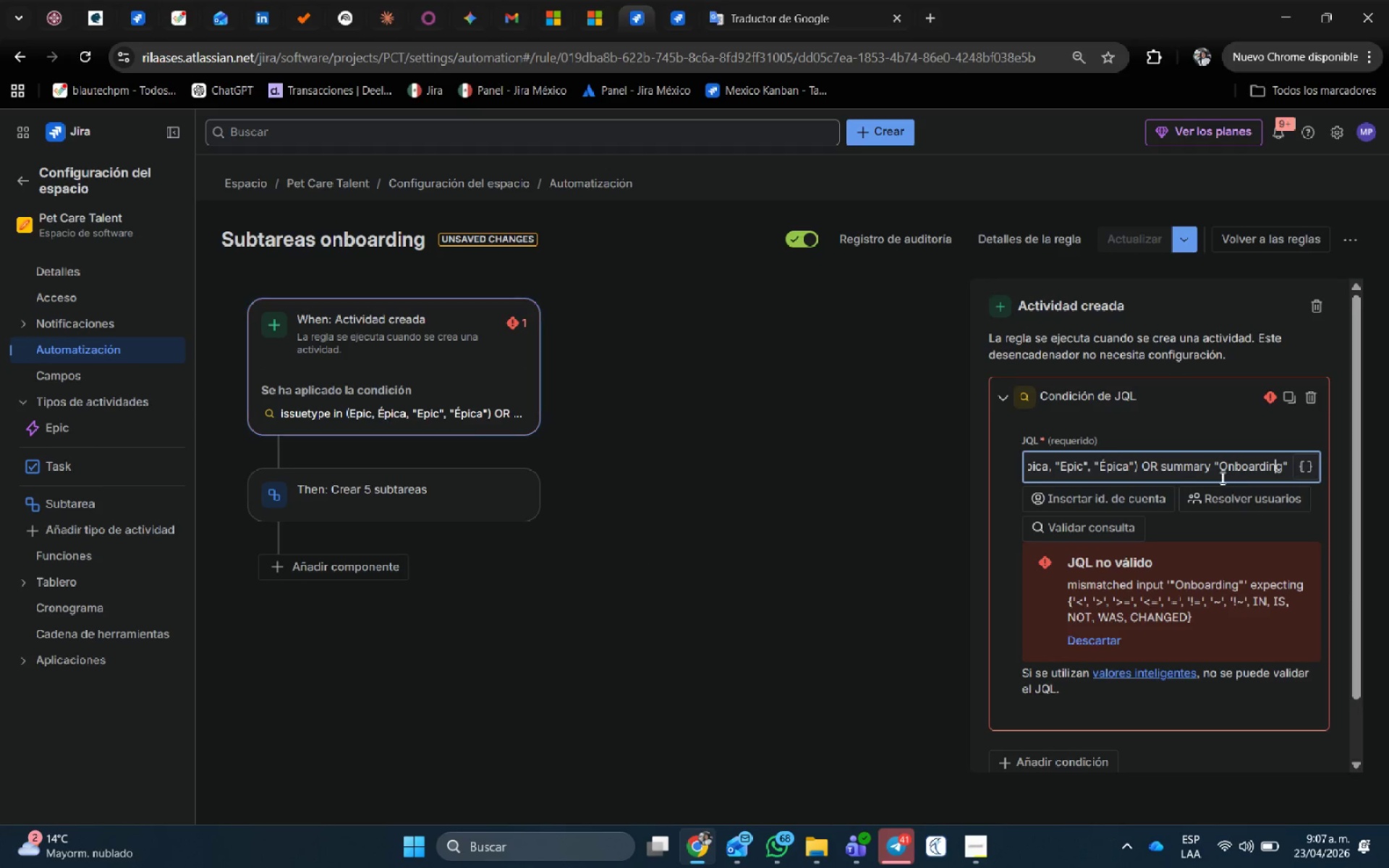 
left_click([1213, 463])
 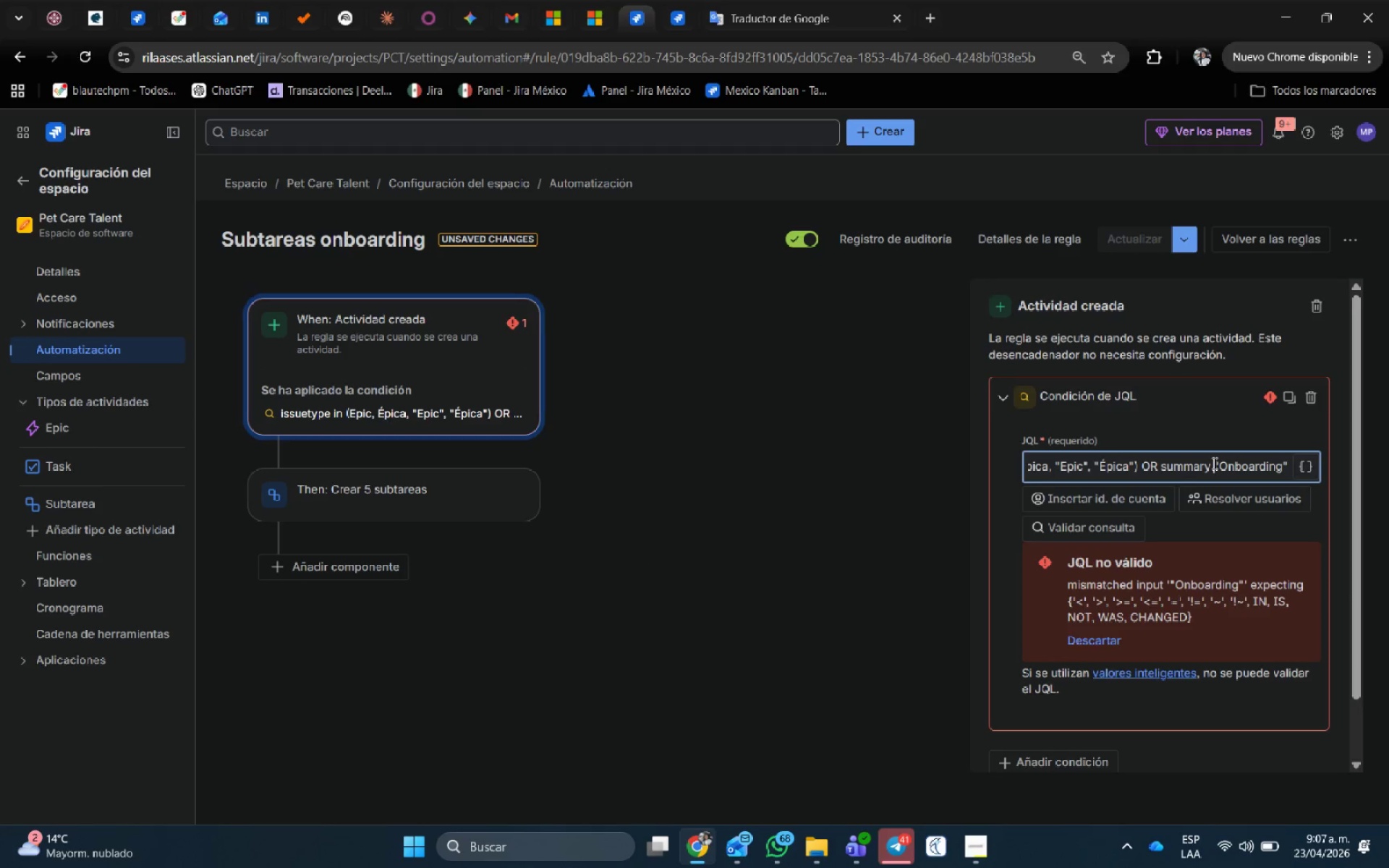 
key(Control+V)
 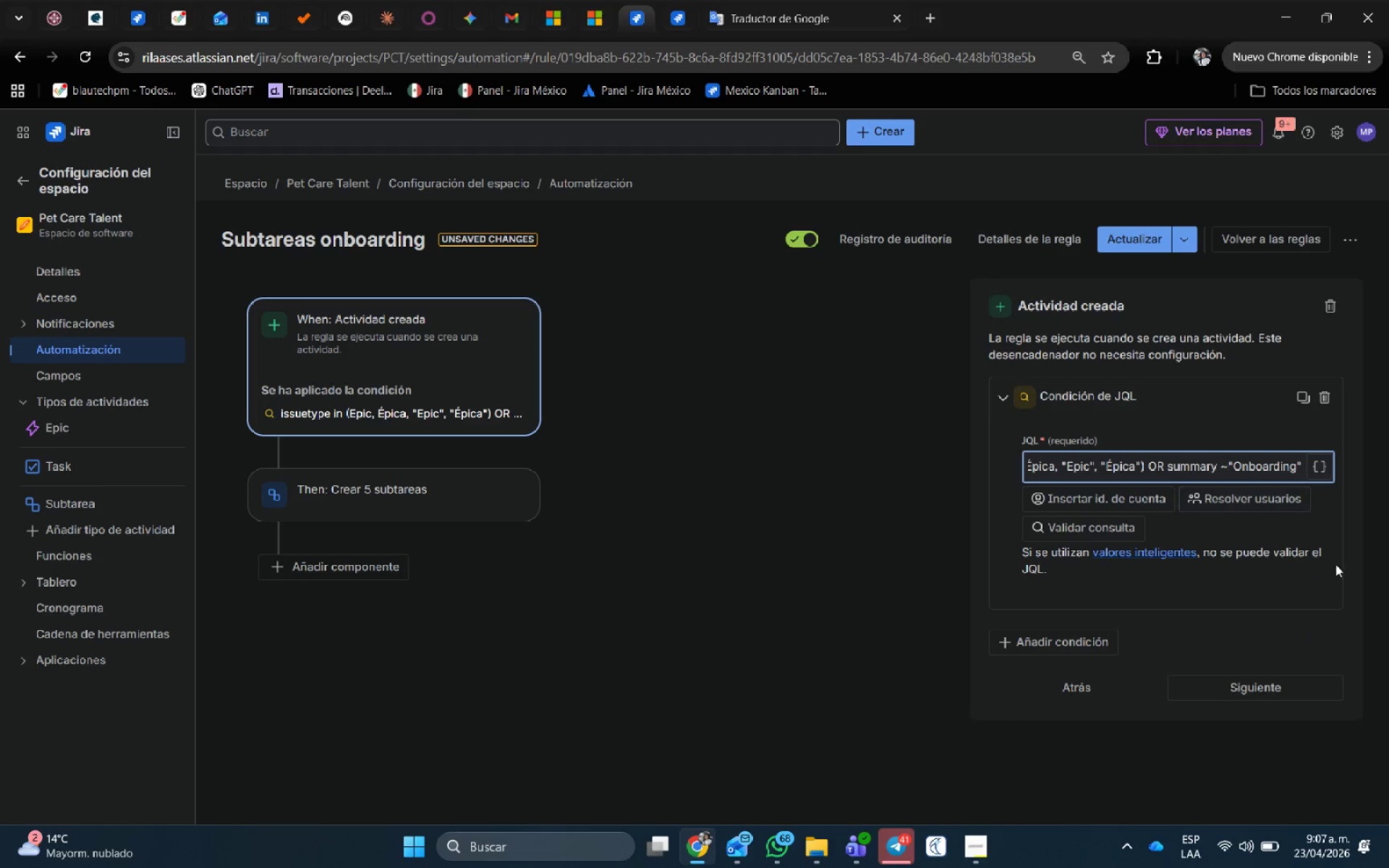 
key(Space)
 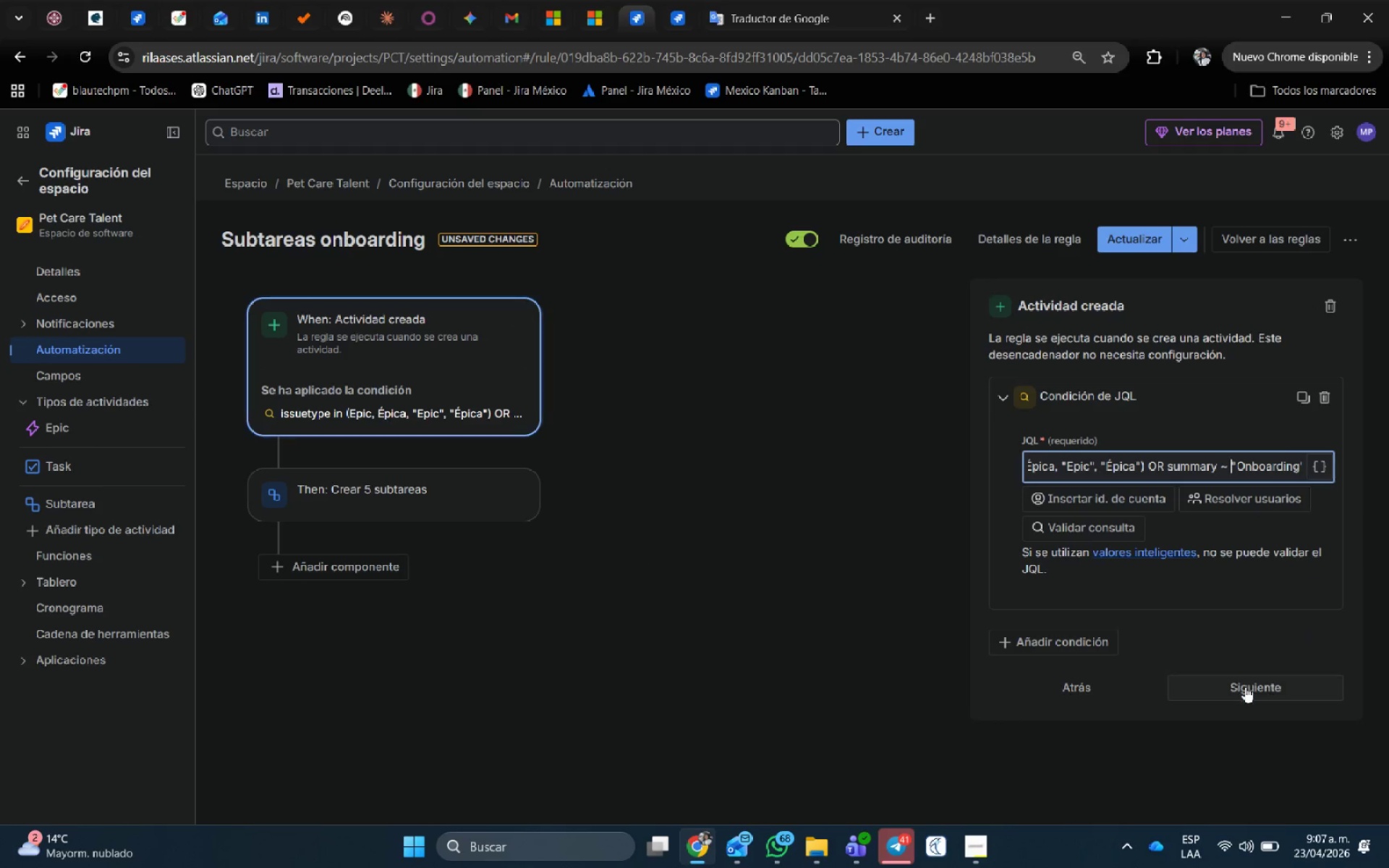 
left_click([1245, 687])
 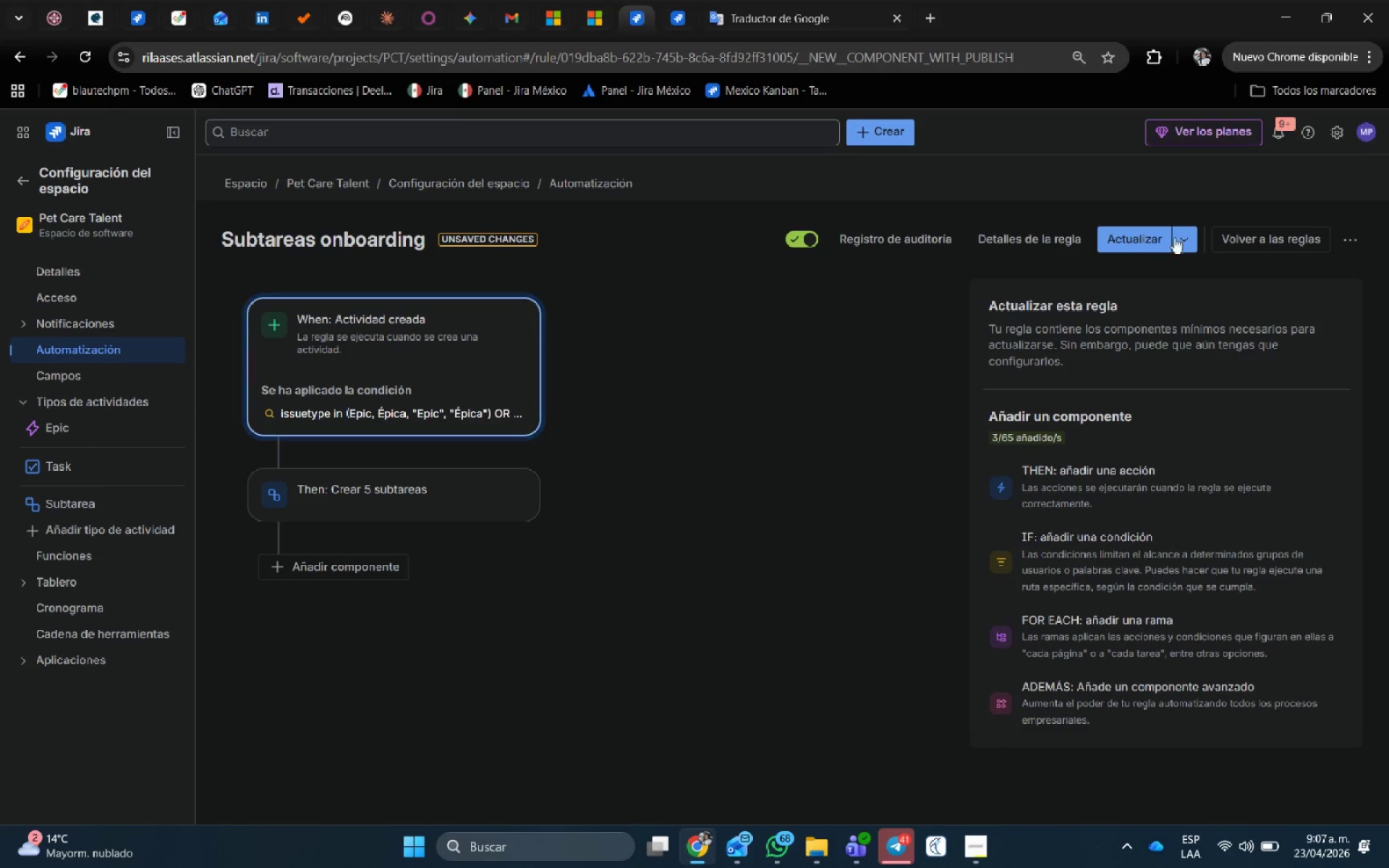 
left_click([1151, 237])
 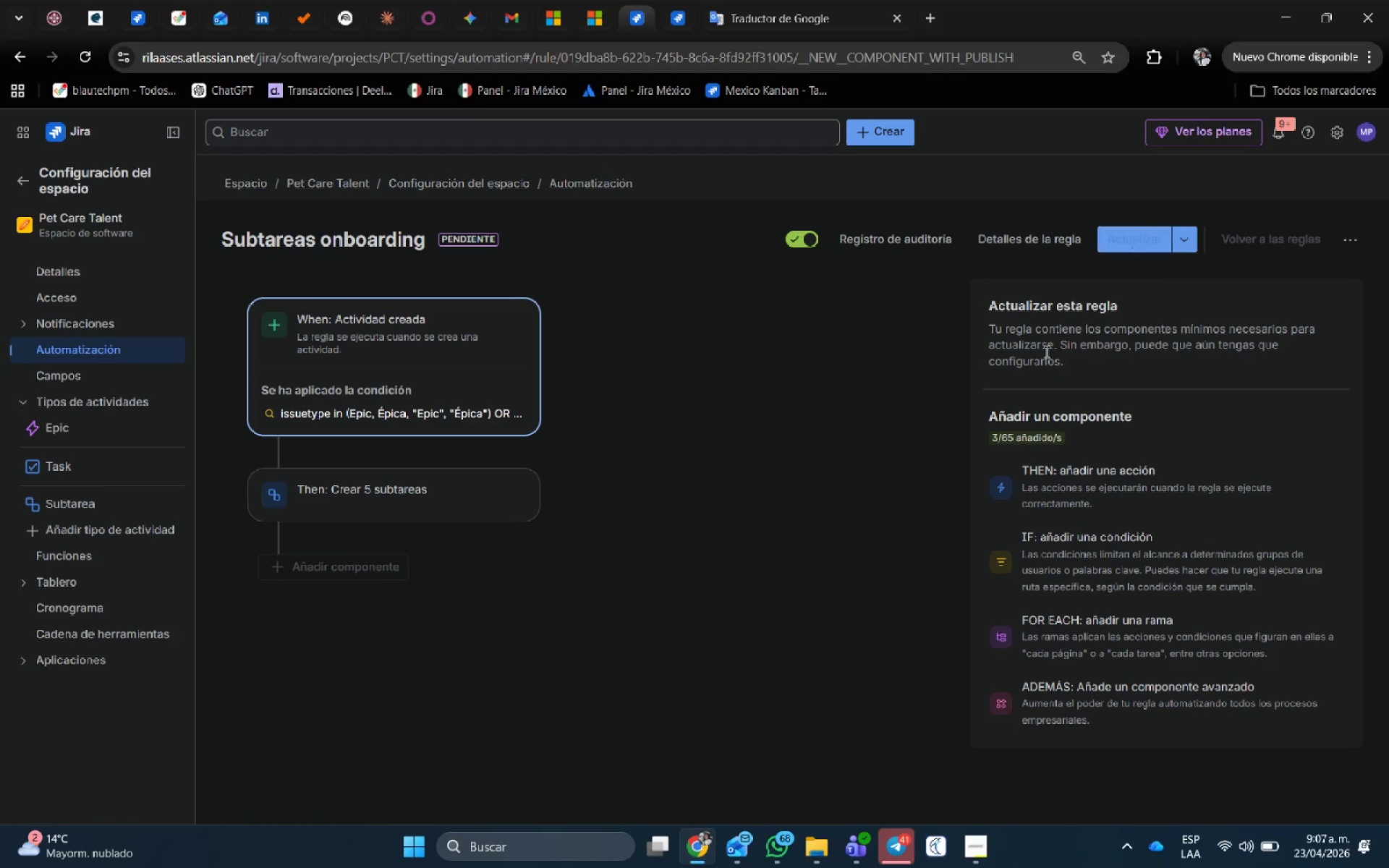 
mouse_move([1001, 312])
 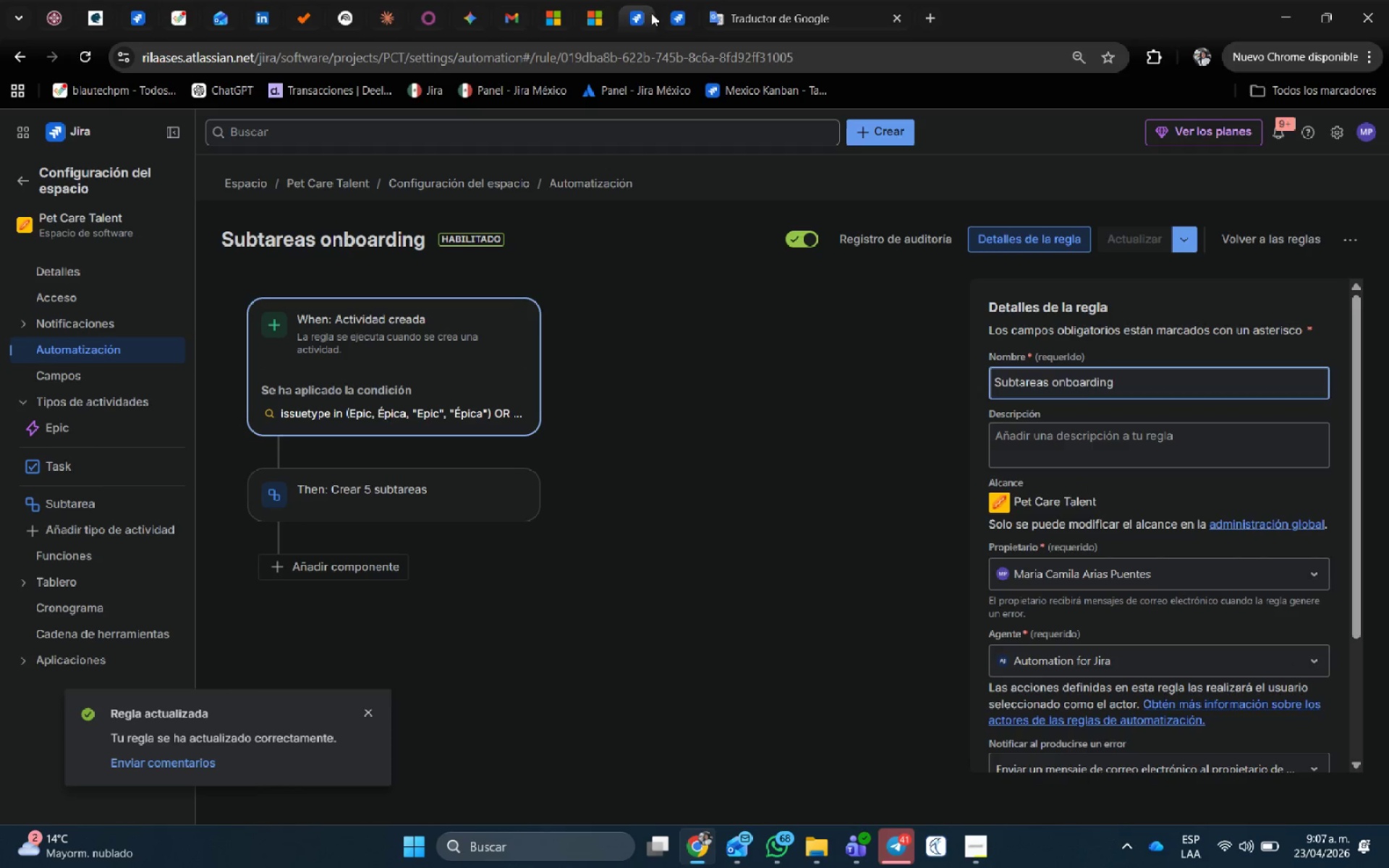 
left_click([671, 16])
 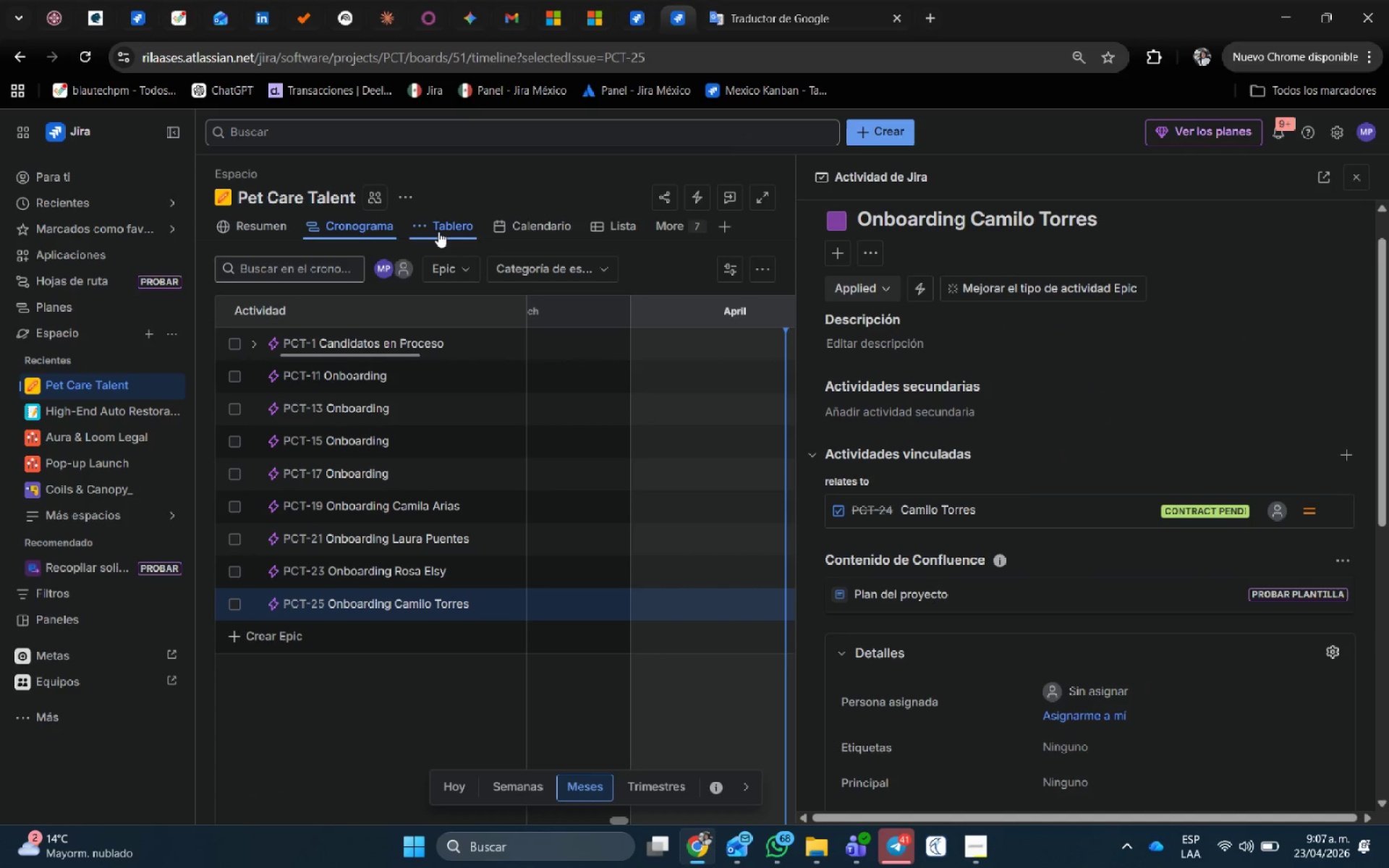 
left_click([429, 226])
 